 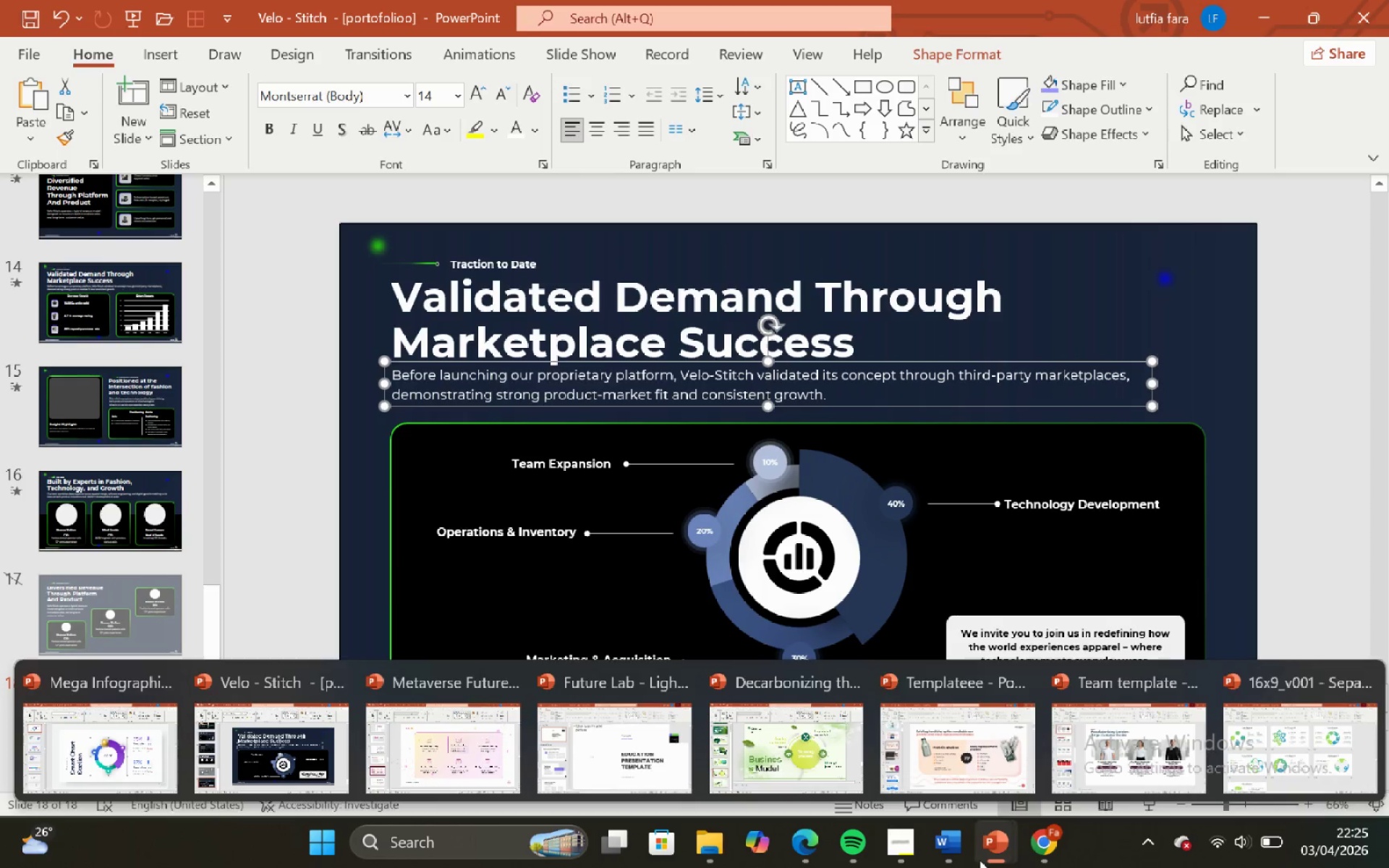 
scroll: coordinate [879, 866], scroll_direction: down, amount: 5.0
 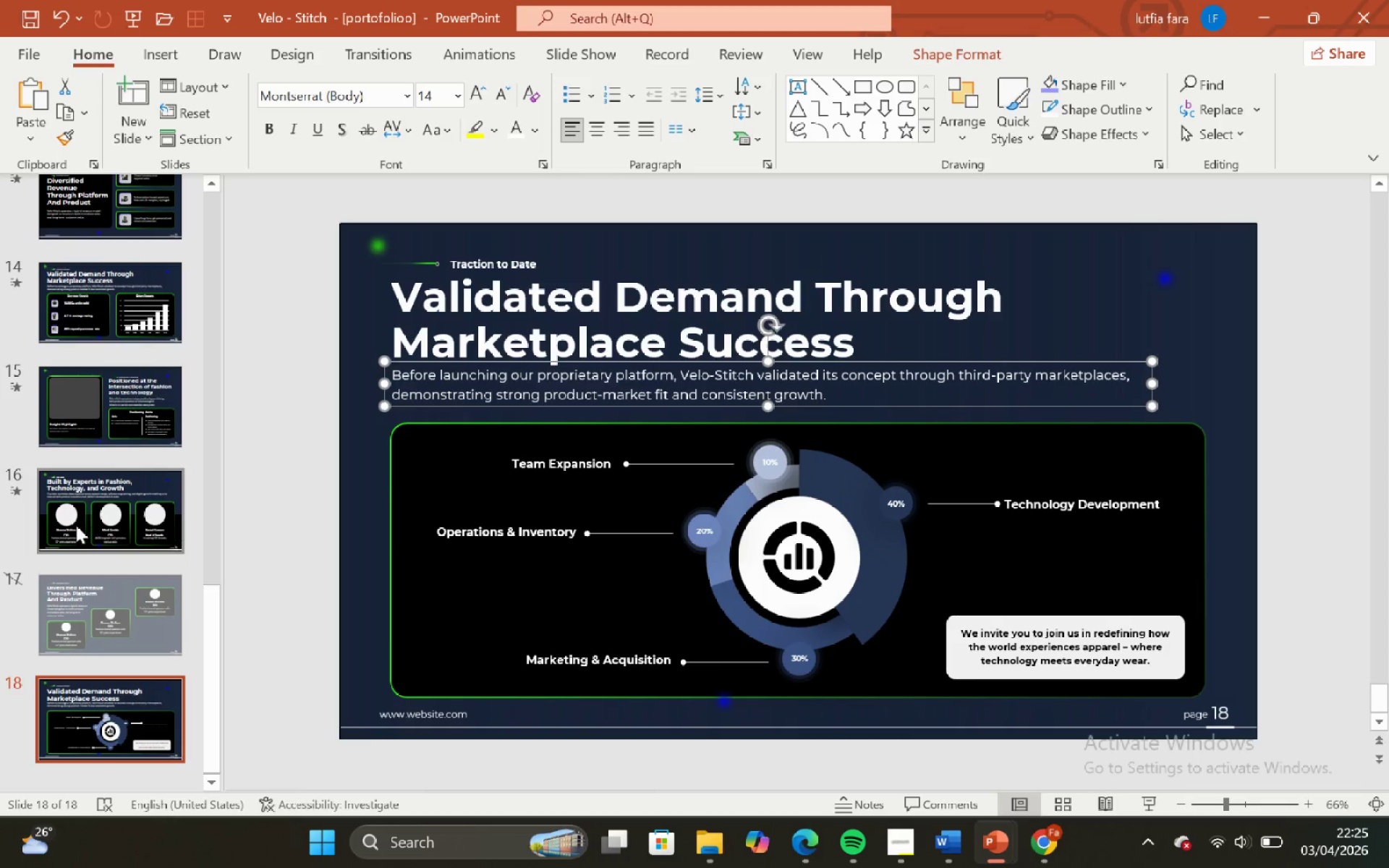 
left_click([72, 519])
 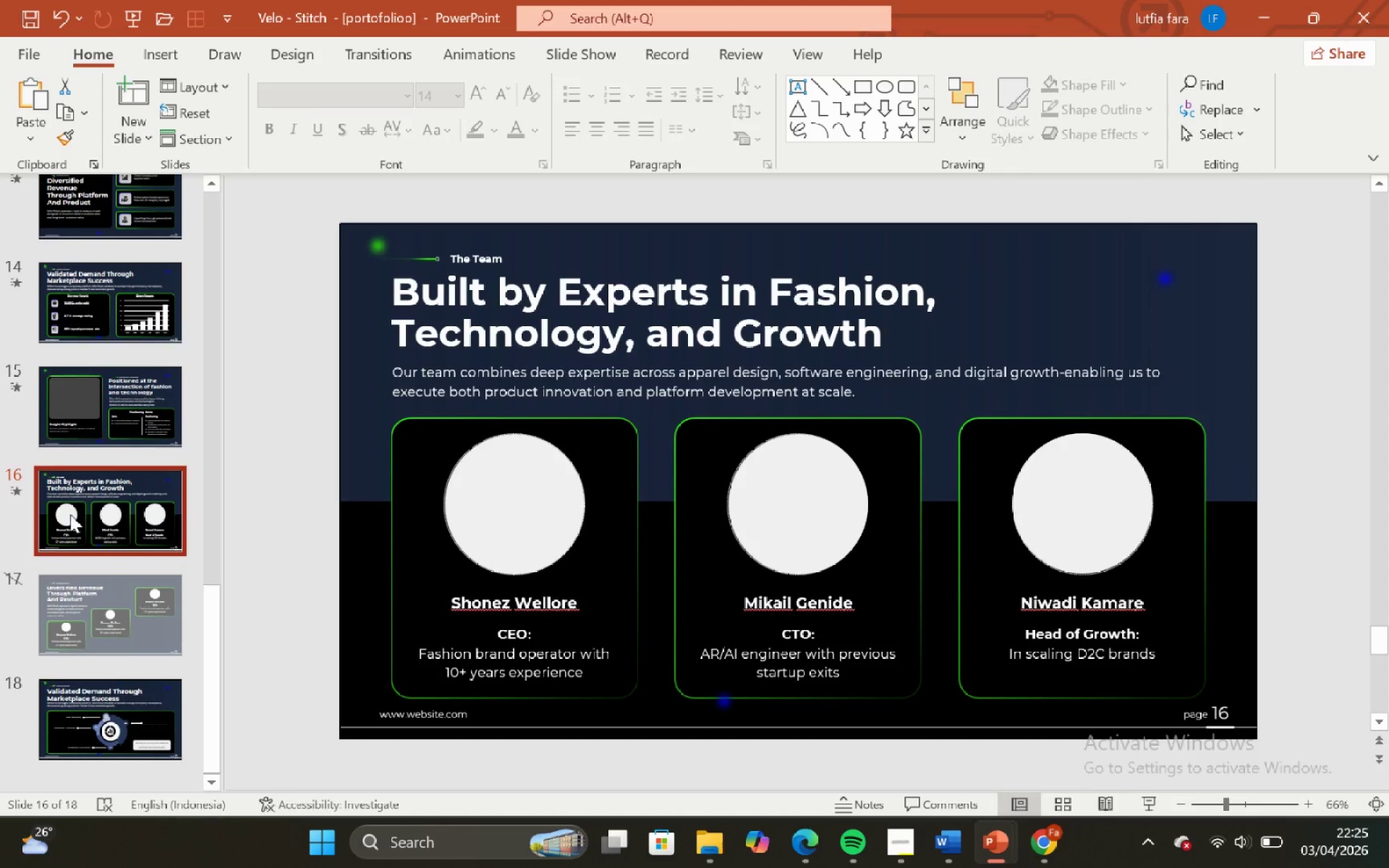 
scroll: coordinate [51, 495], scroll_direction: up, amount: 20.0
 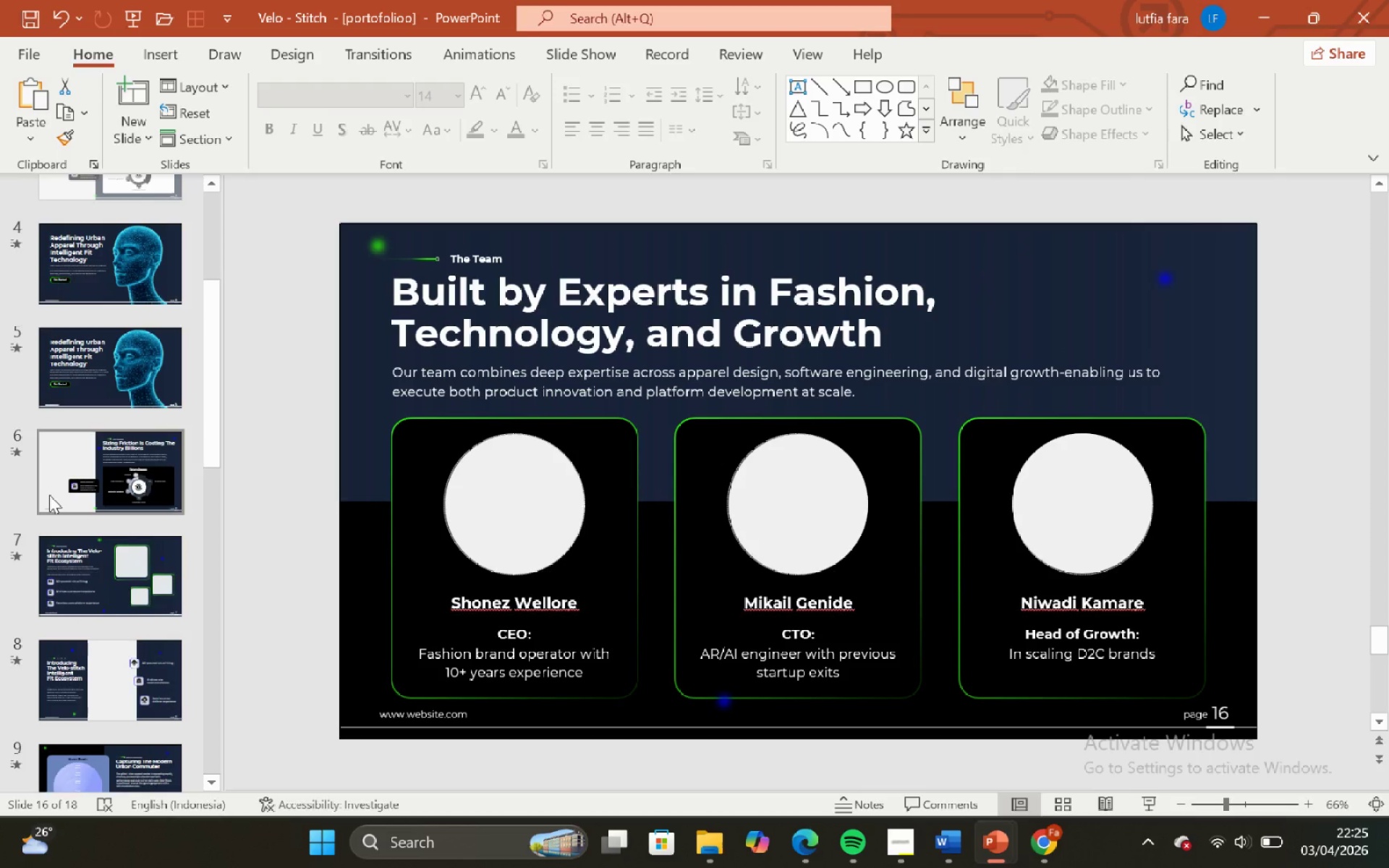 
scroll: coordinate [49, 495], scroll_direction: down, amount: 1.0
 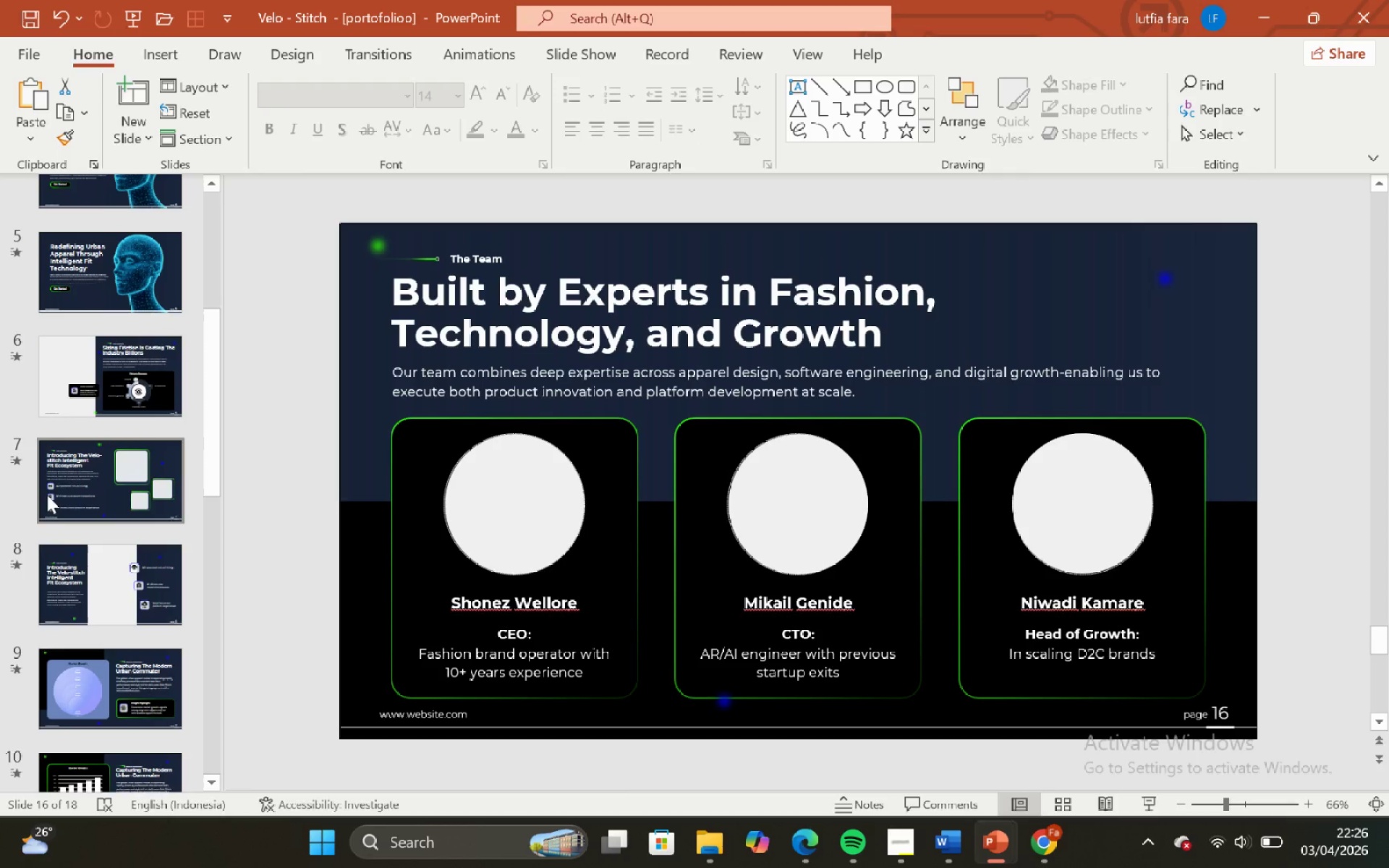 
wait(7.56)
 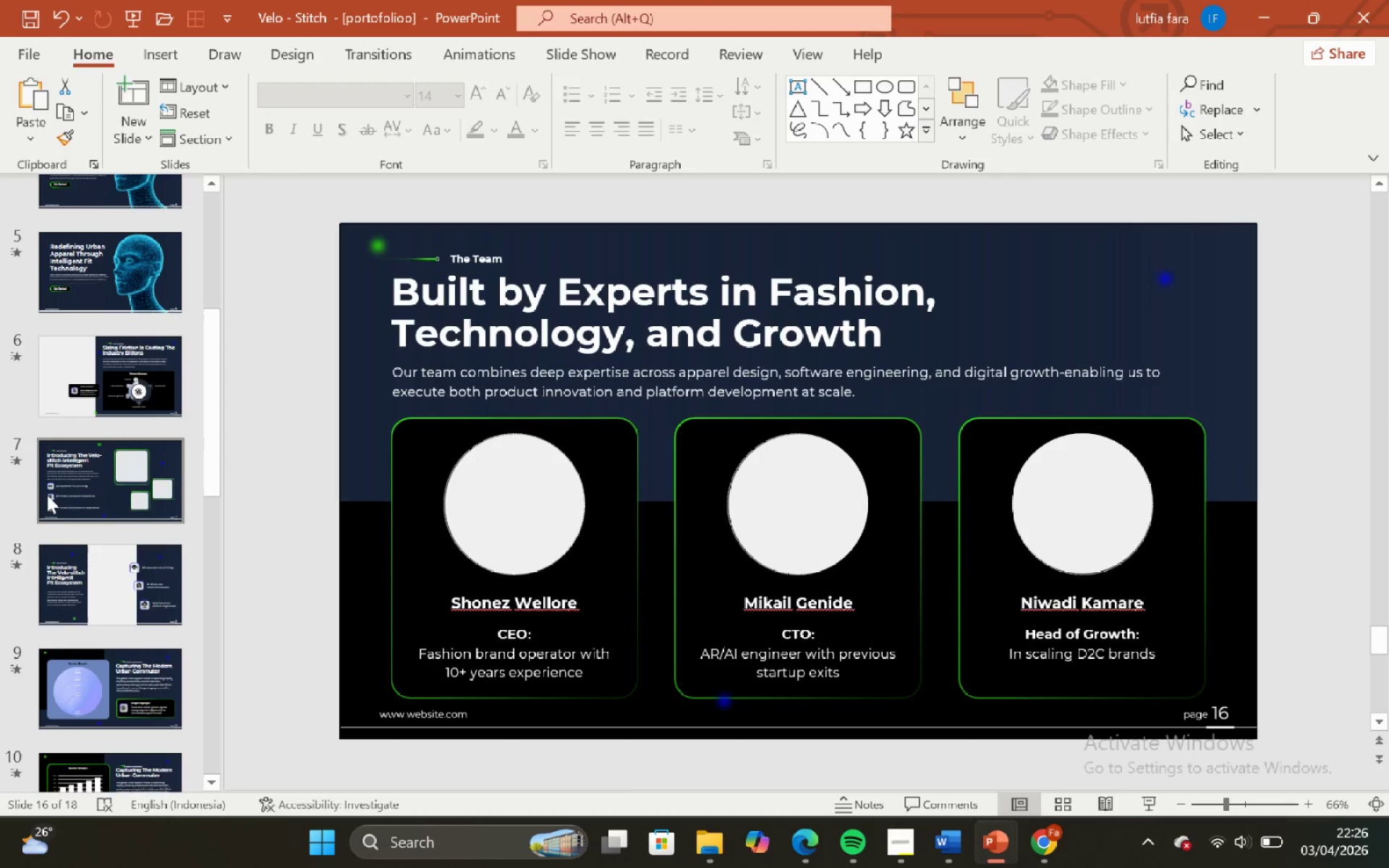 
left_click([132, 461])
 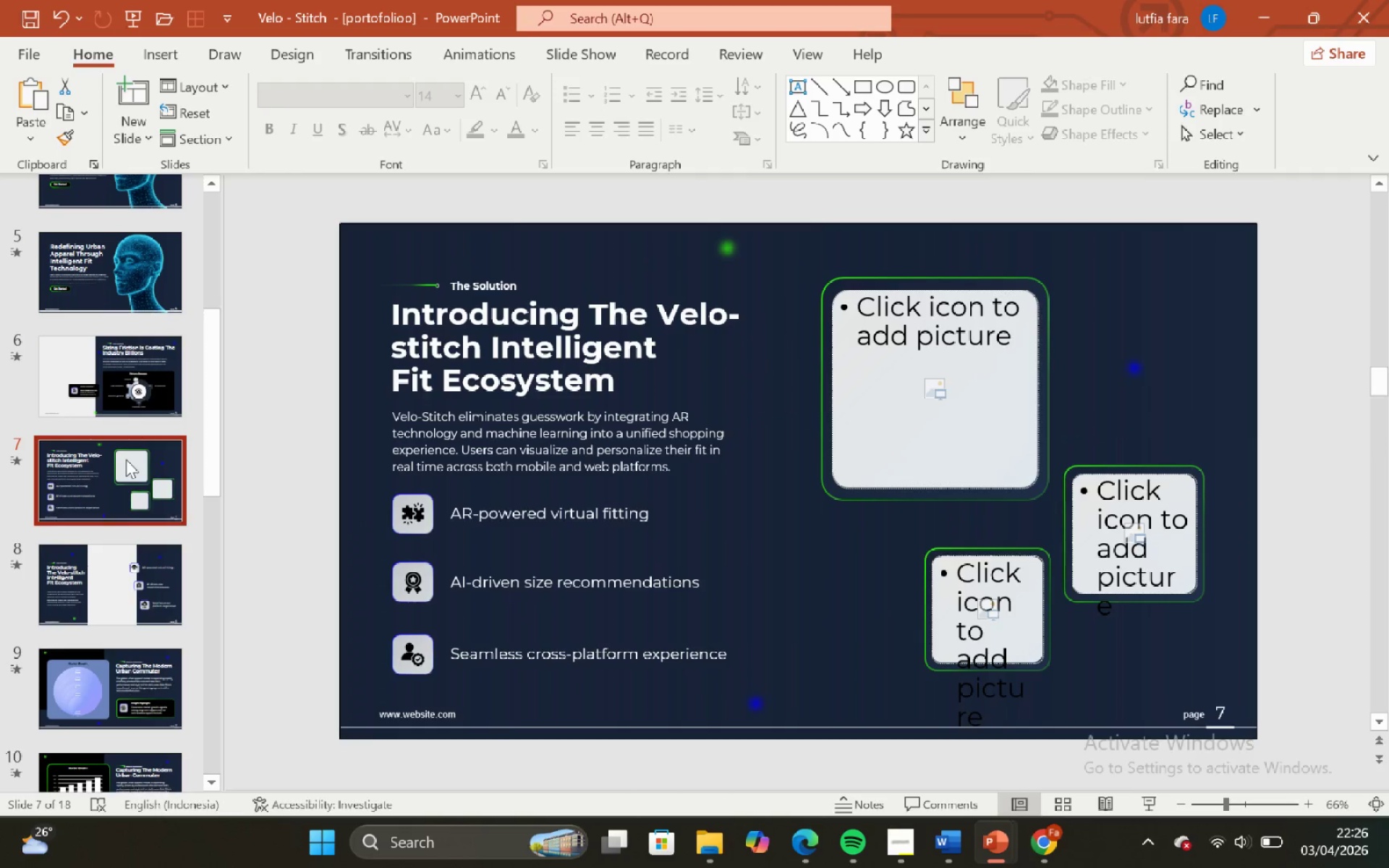 
scroll: coordinate [126, 459], scroll_direction: up, amount: 2.0
 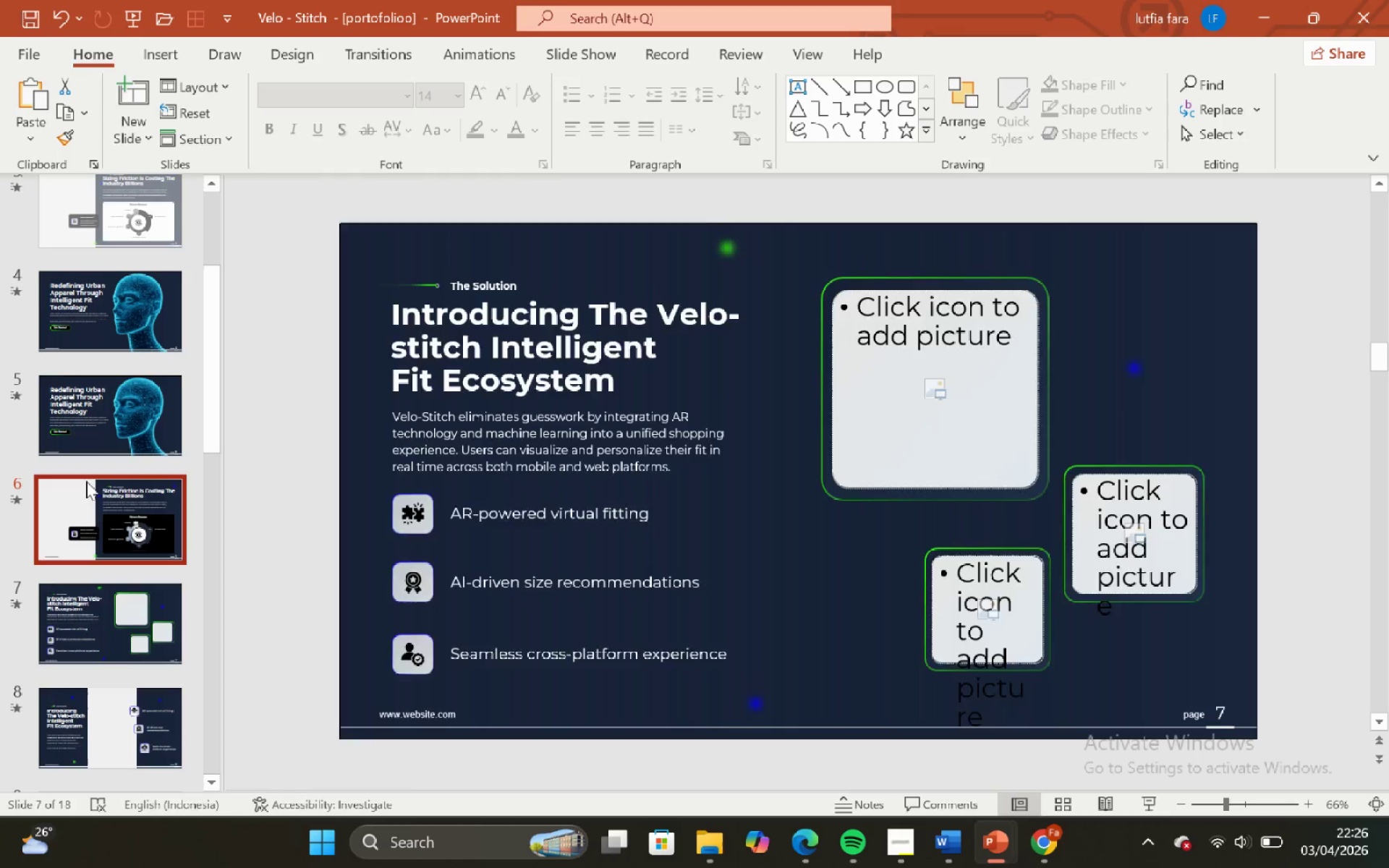 
left_click([90, 412])
 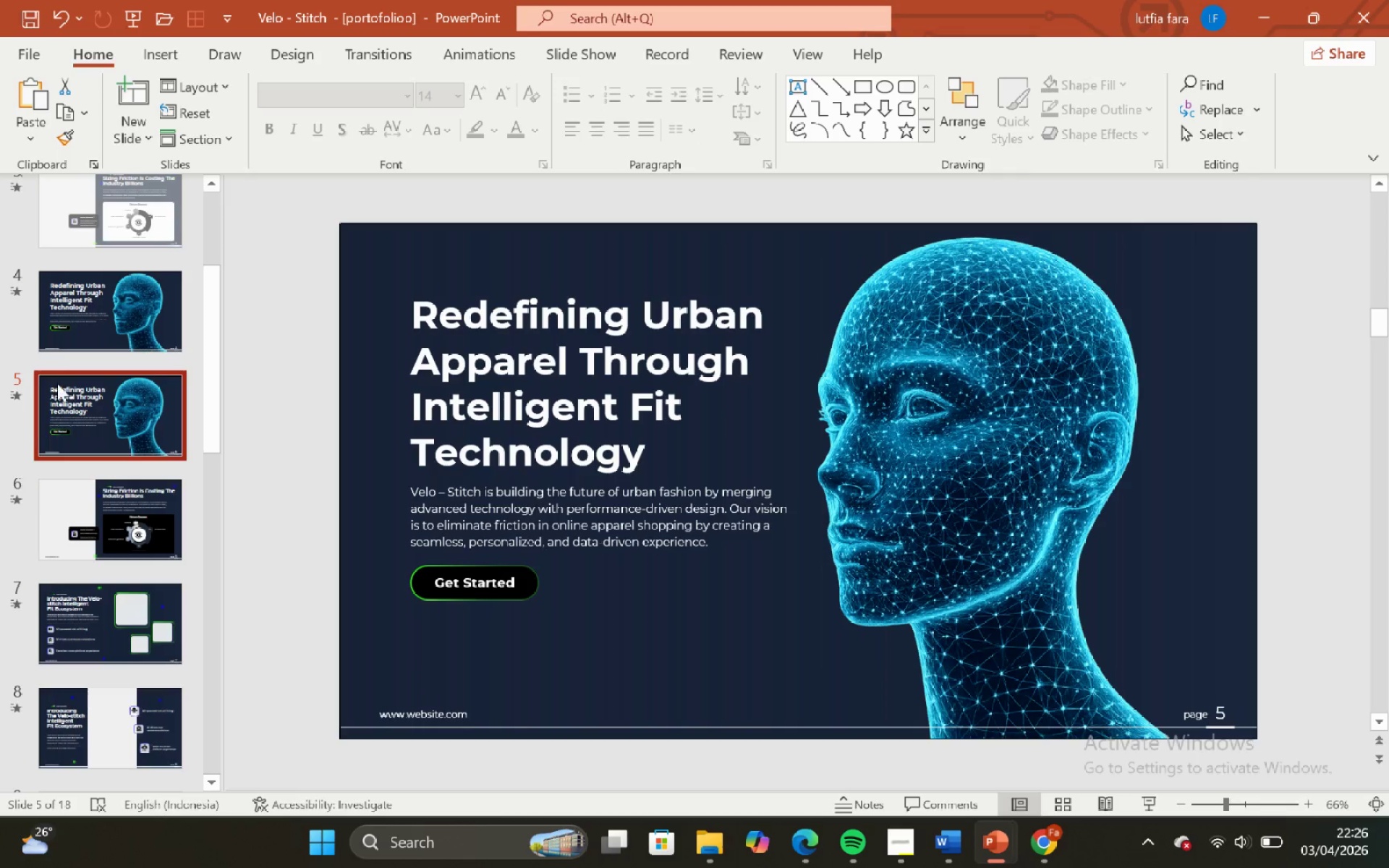 
left_click([67, 318])
 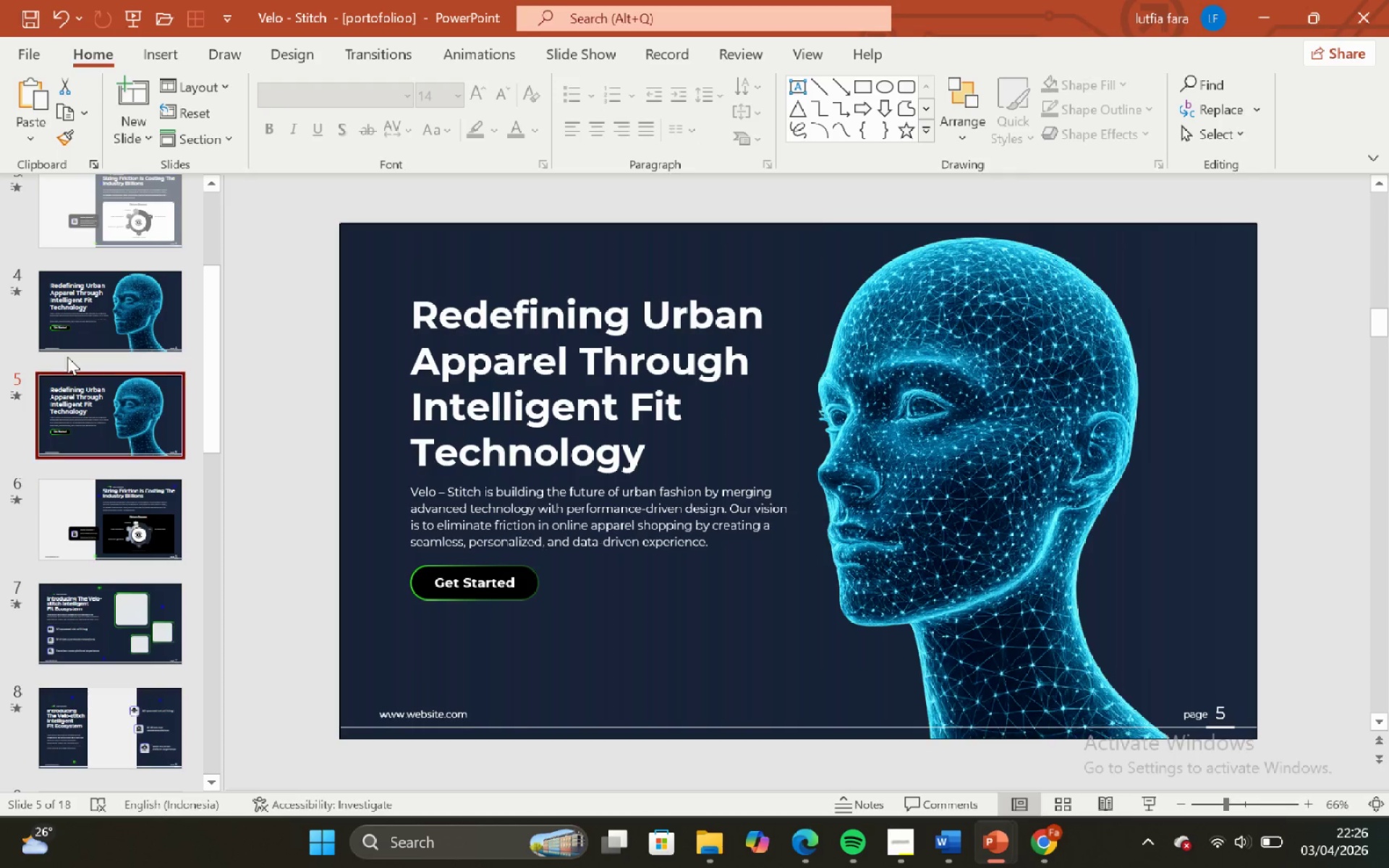 
left_click([67, 351])
 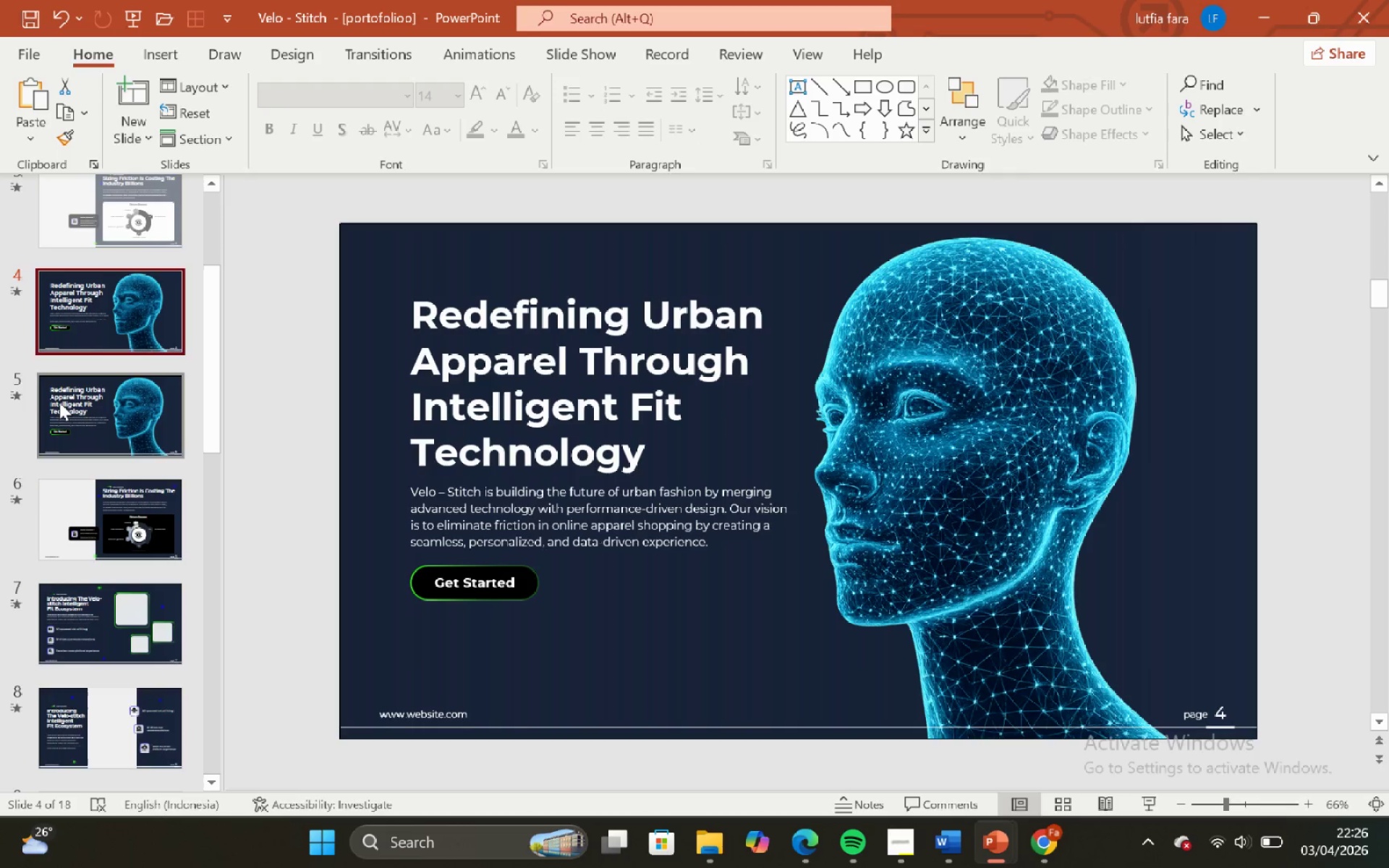 
left_click([59, 403])
 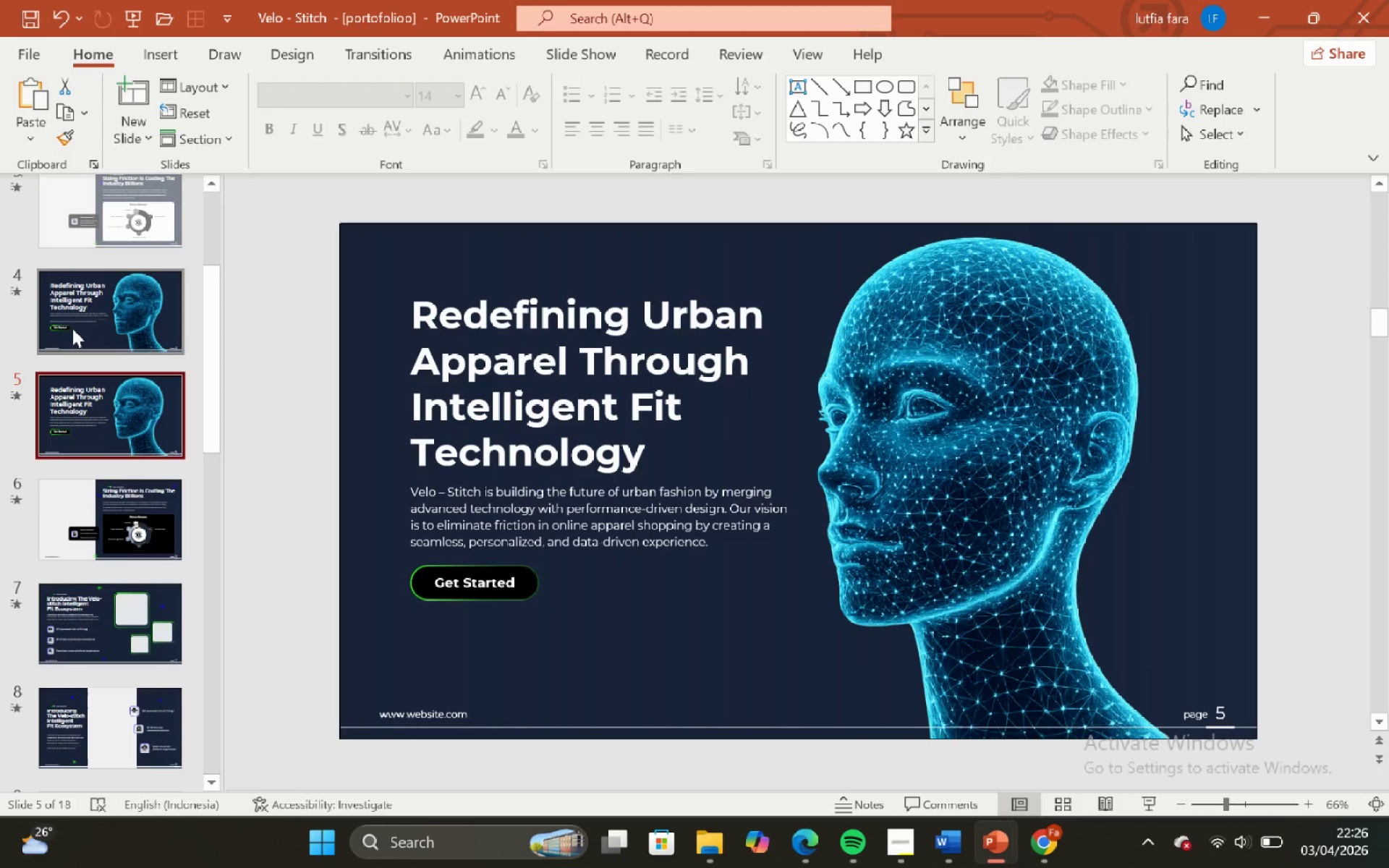 
left_click([75, 320])
 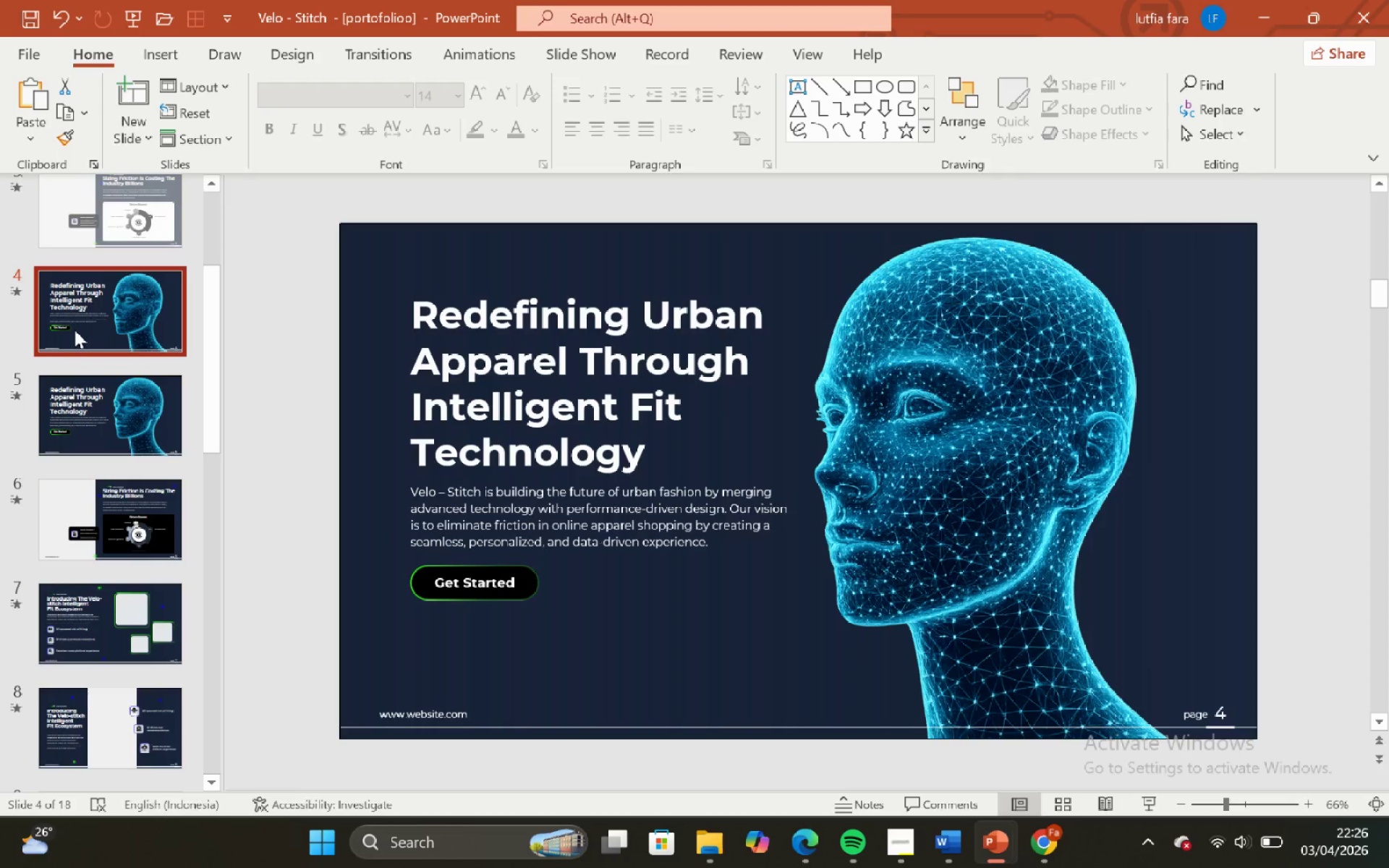 
key(Backspace)
 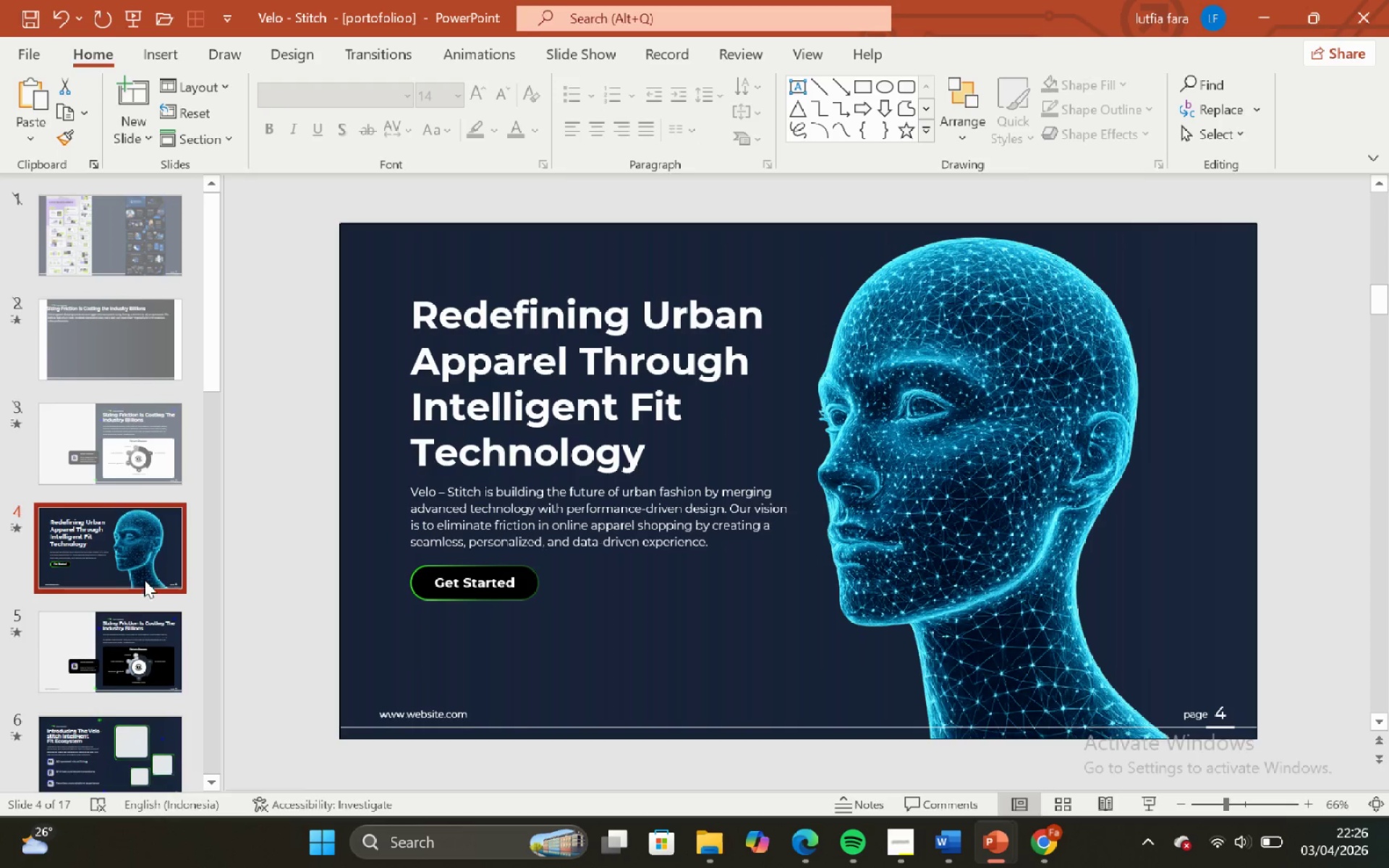 
left_click([124, 547])
 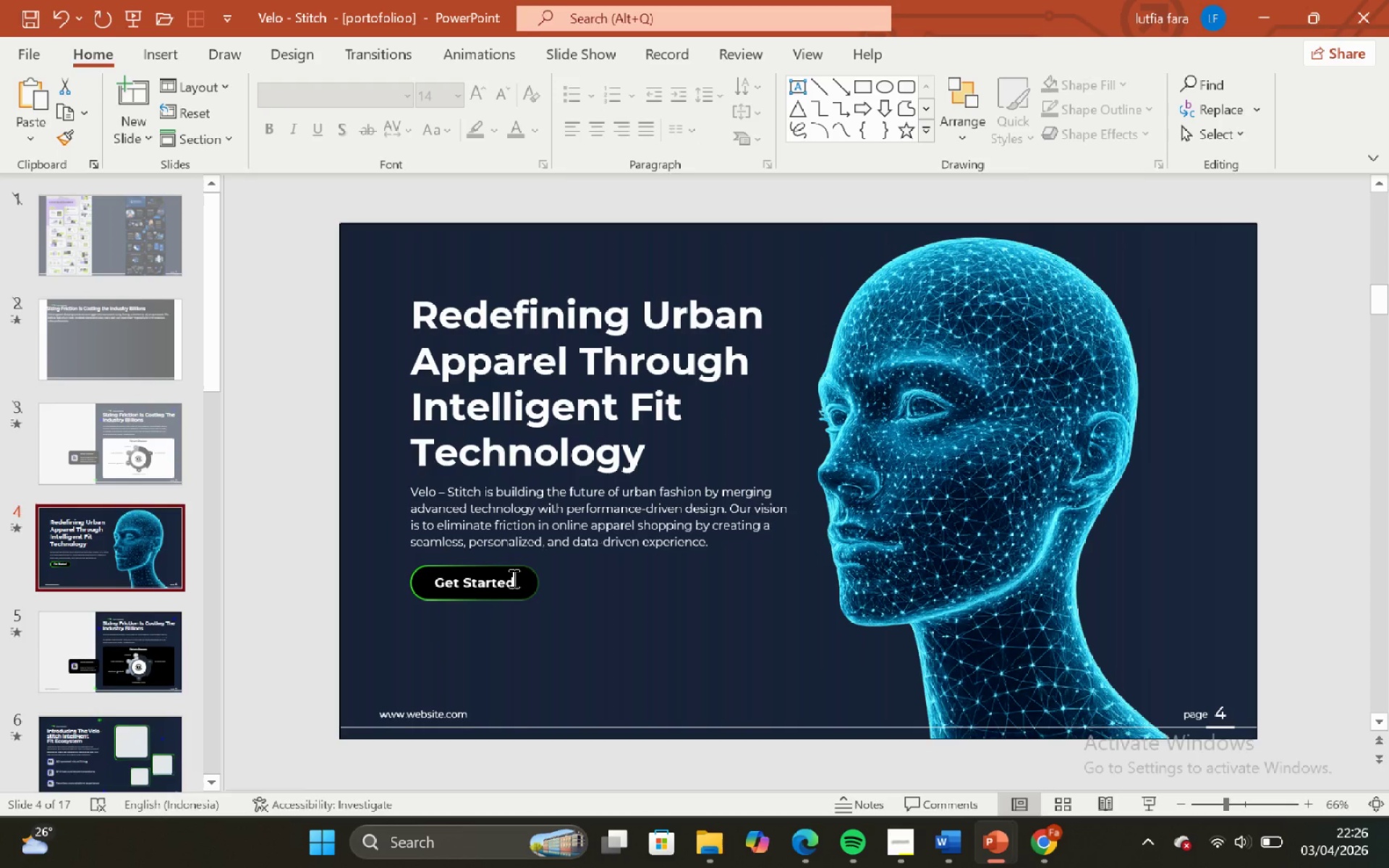 
left_click([502, 579])
 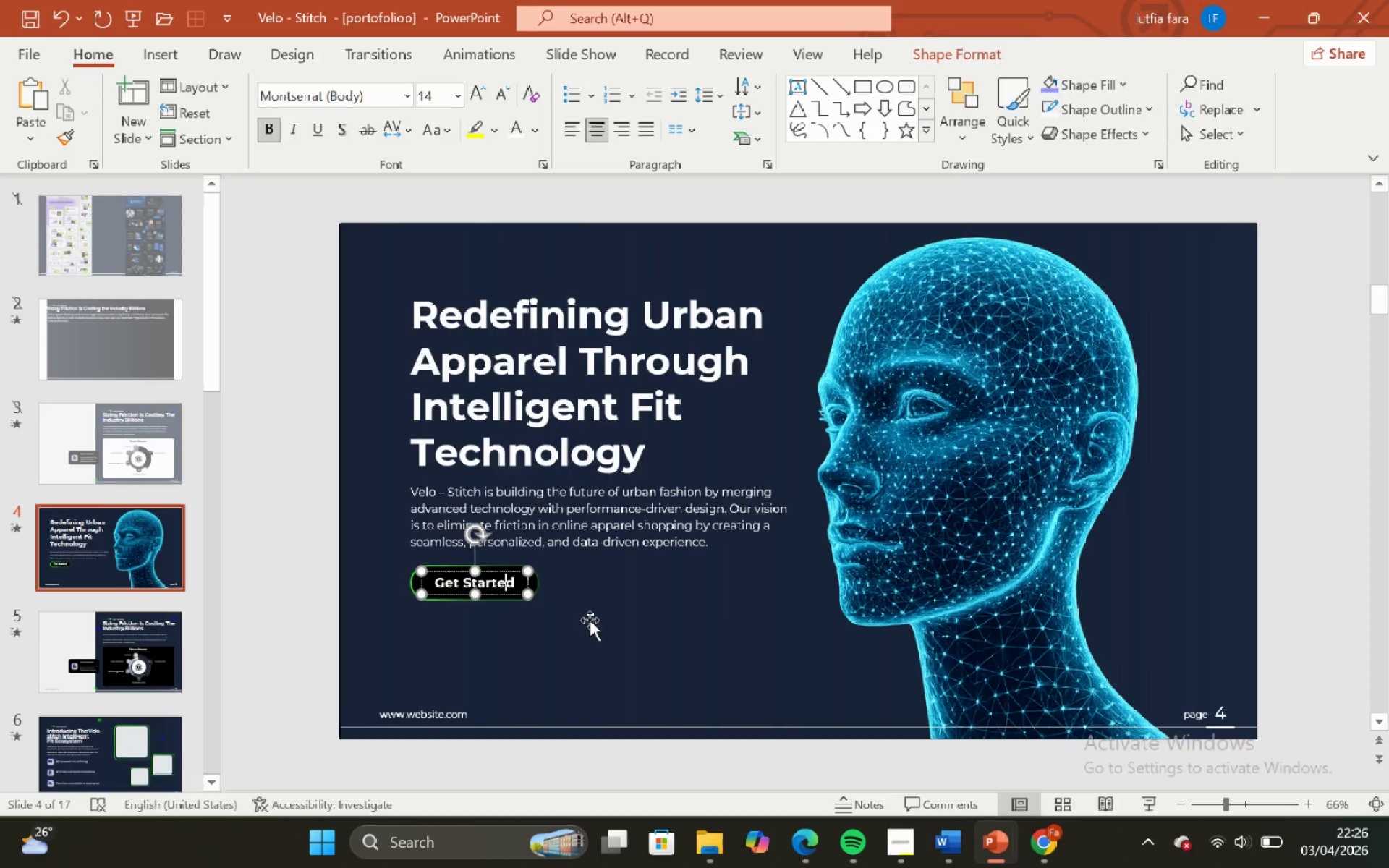 
left_click([592, 620])
 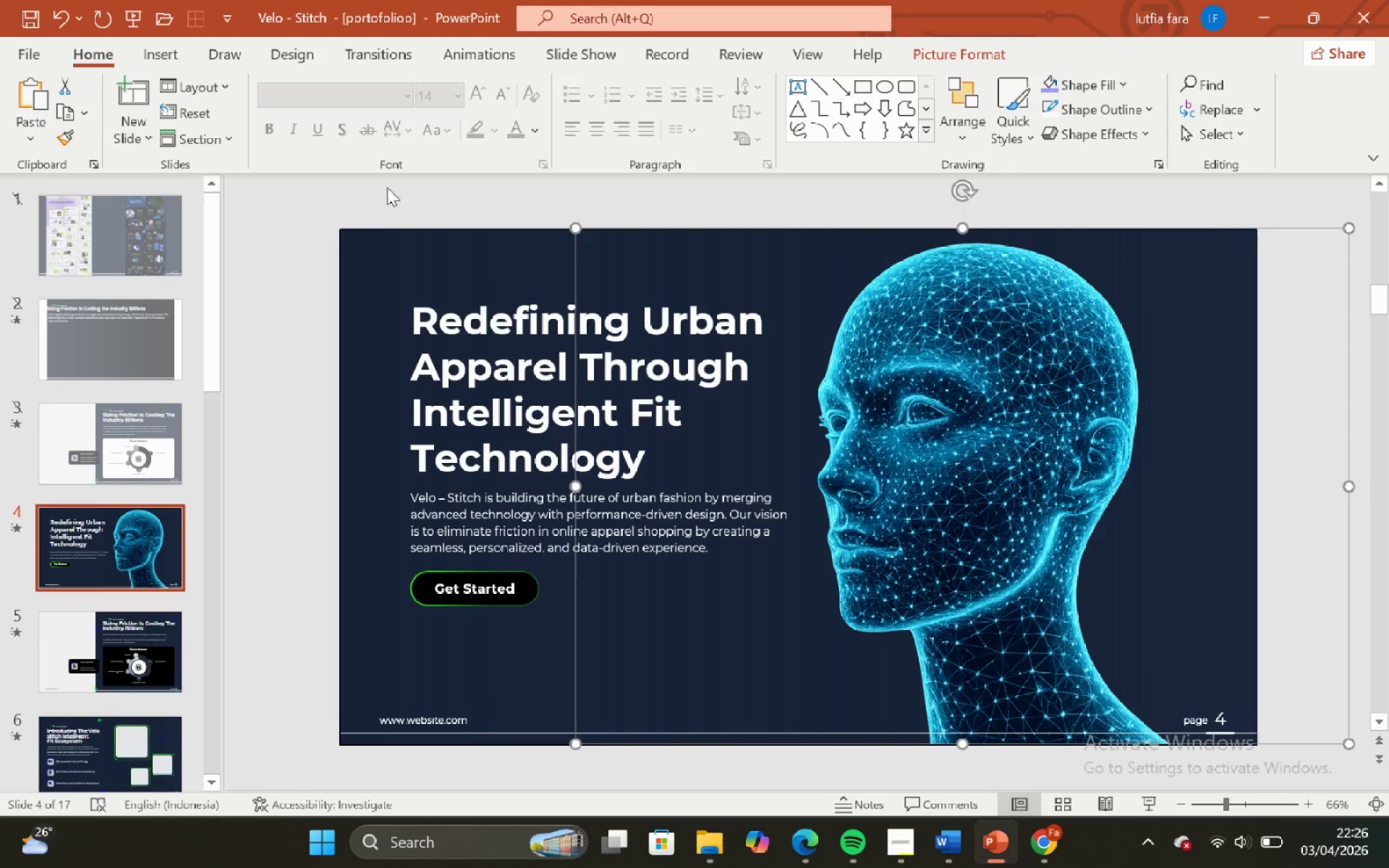 
left_click([382, 253])
 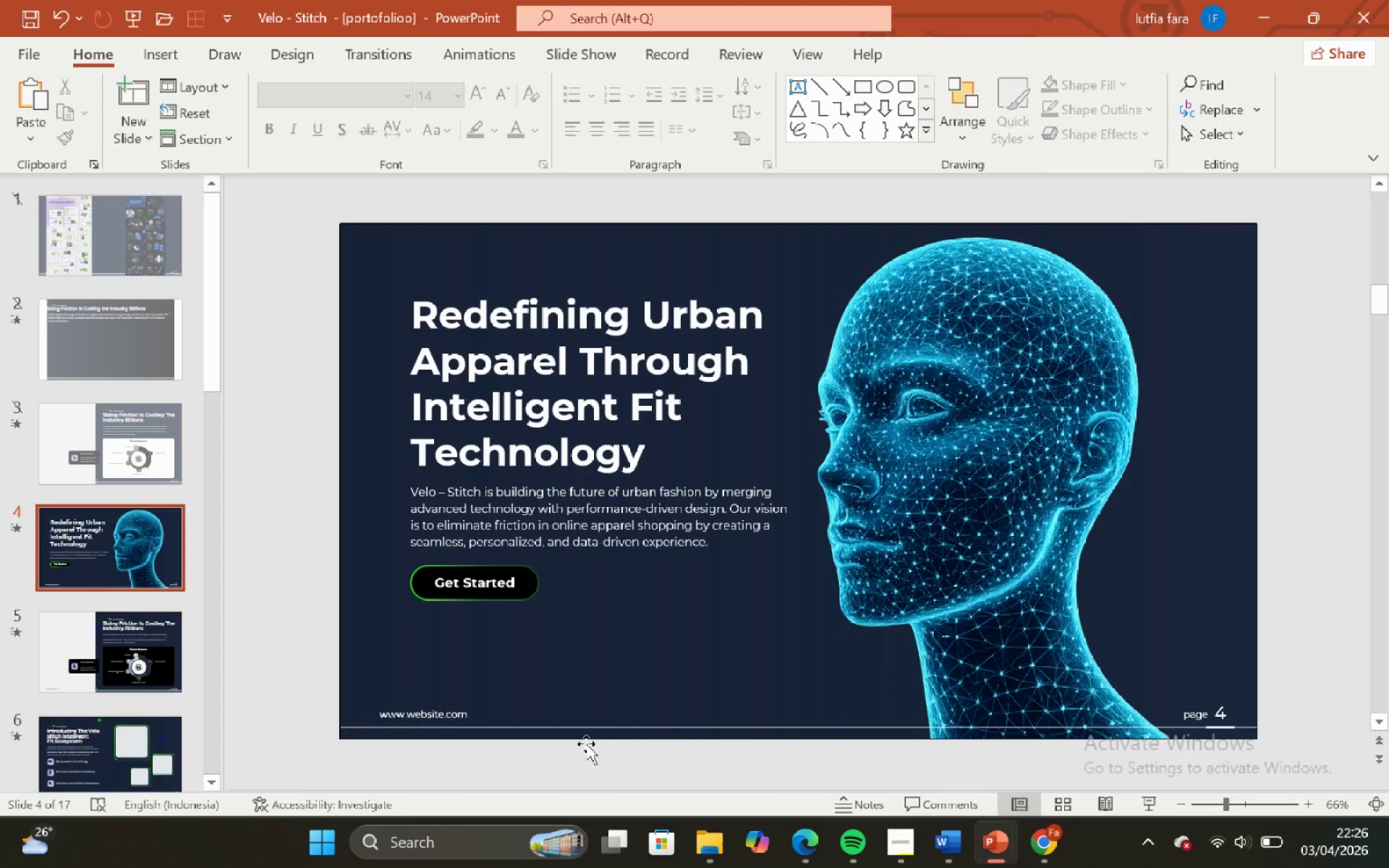 
right_click([584, 694])
 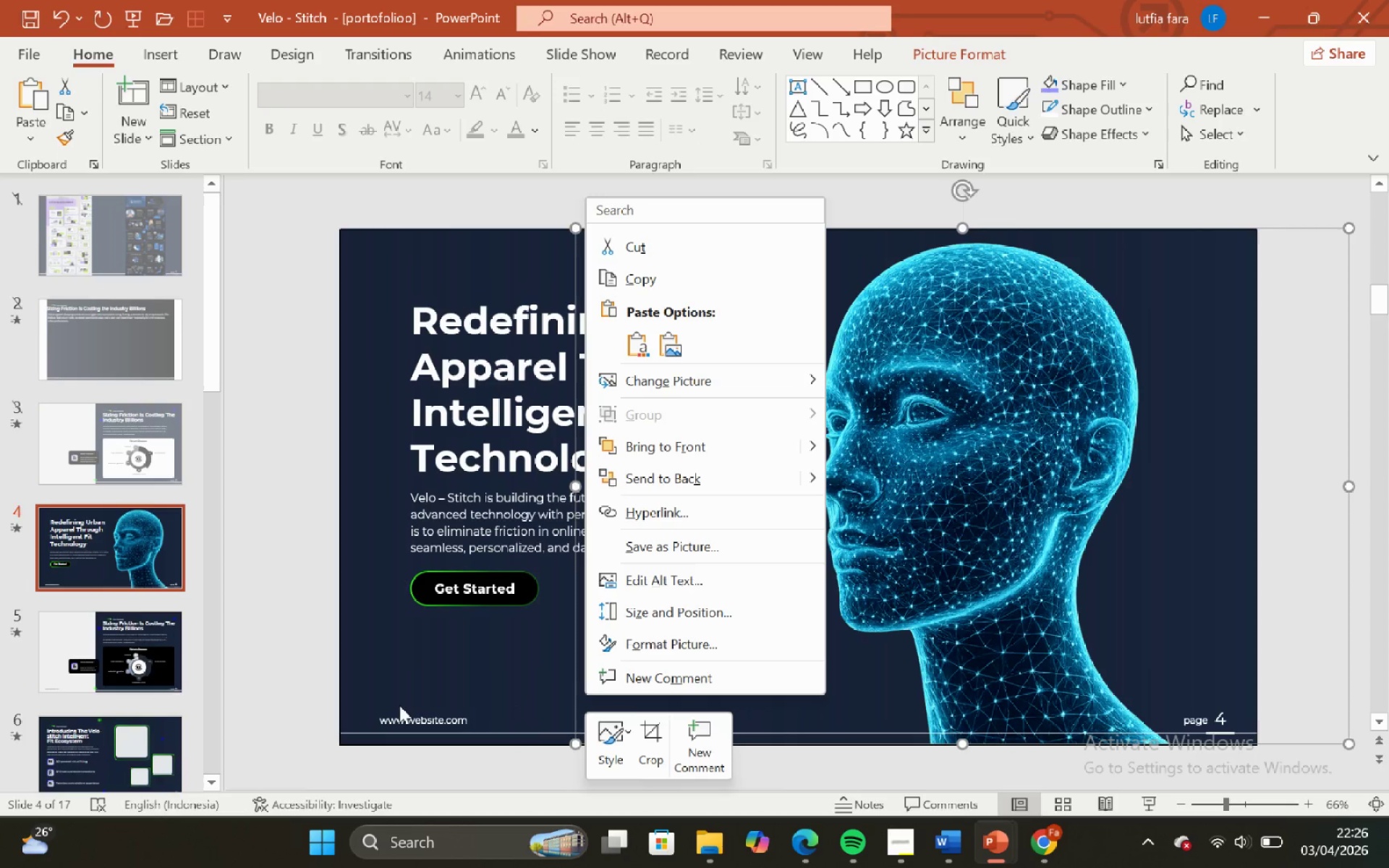 
left_click([399, 680])
 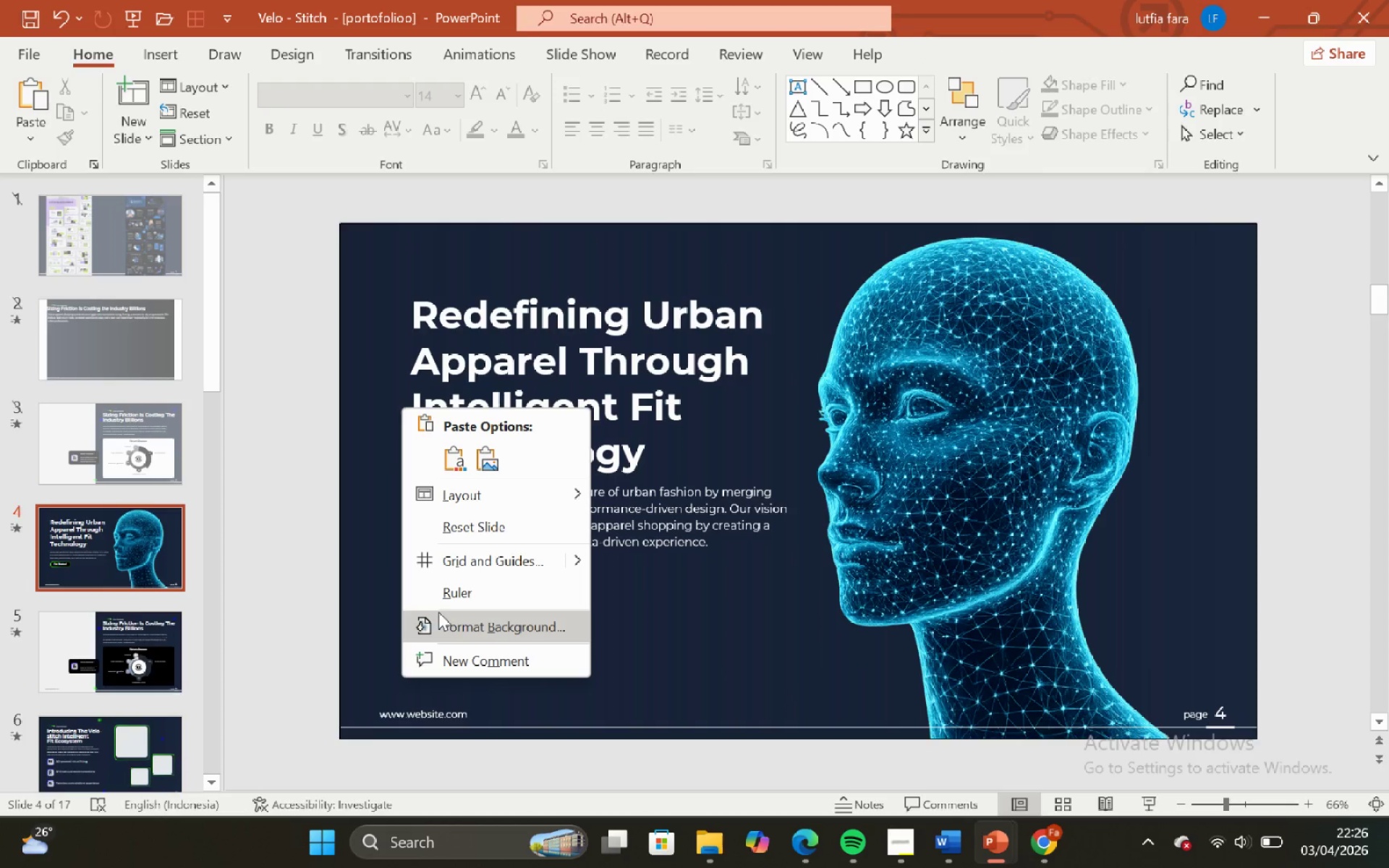 
left_click([441, 623])
 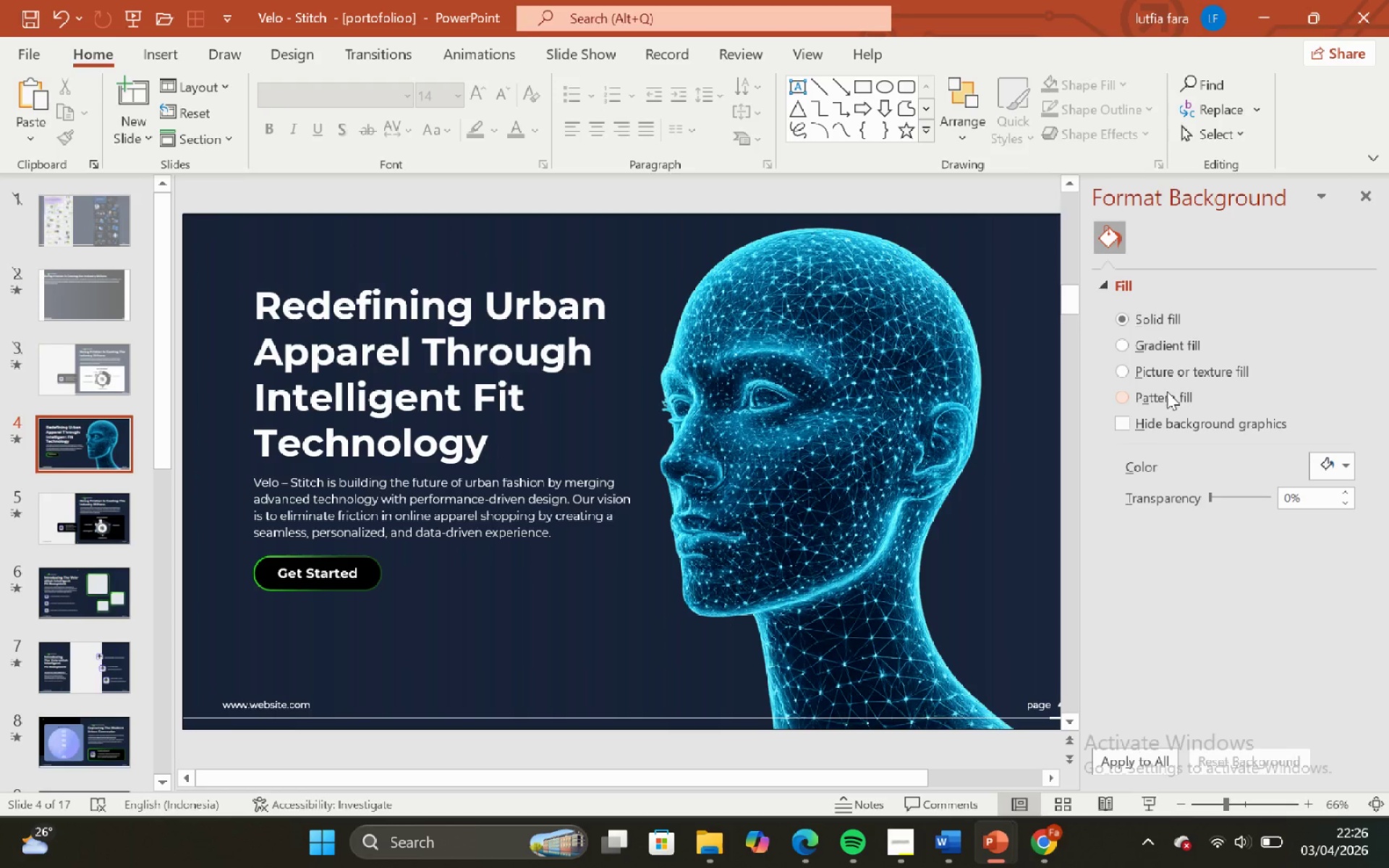 
left_click([1163, 420])
 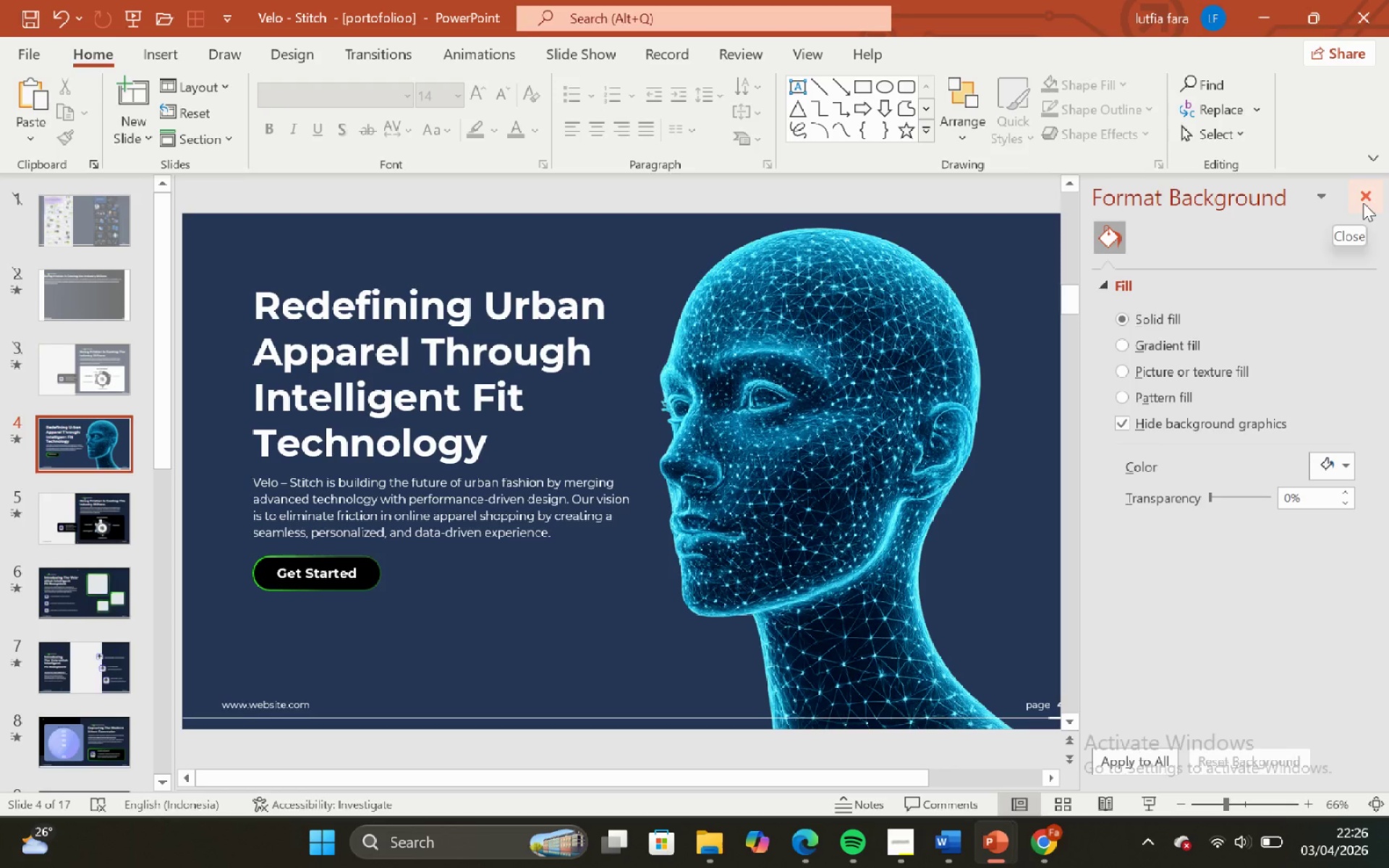 
key(Control+Z)
 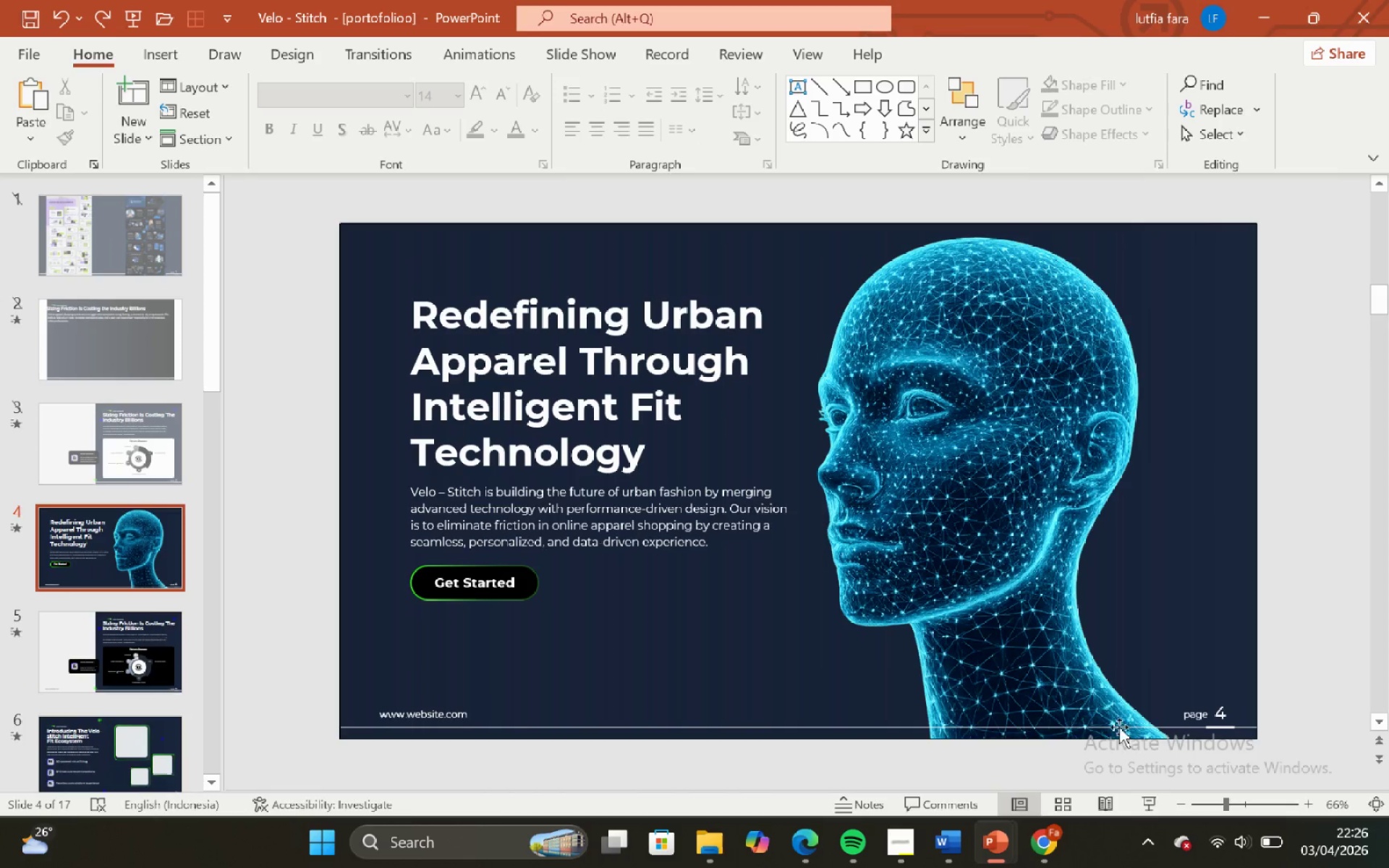 
left_click([1216, 717])
 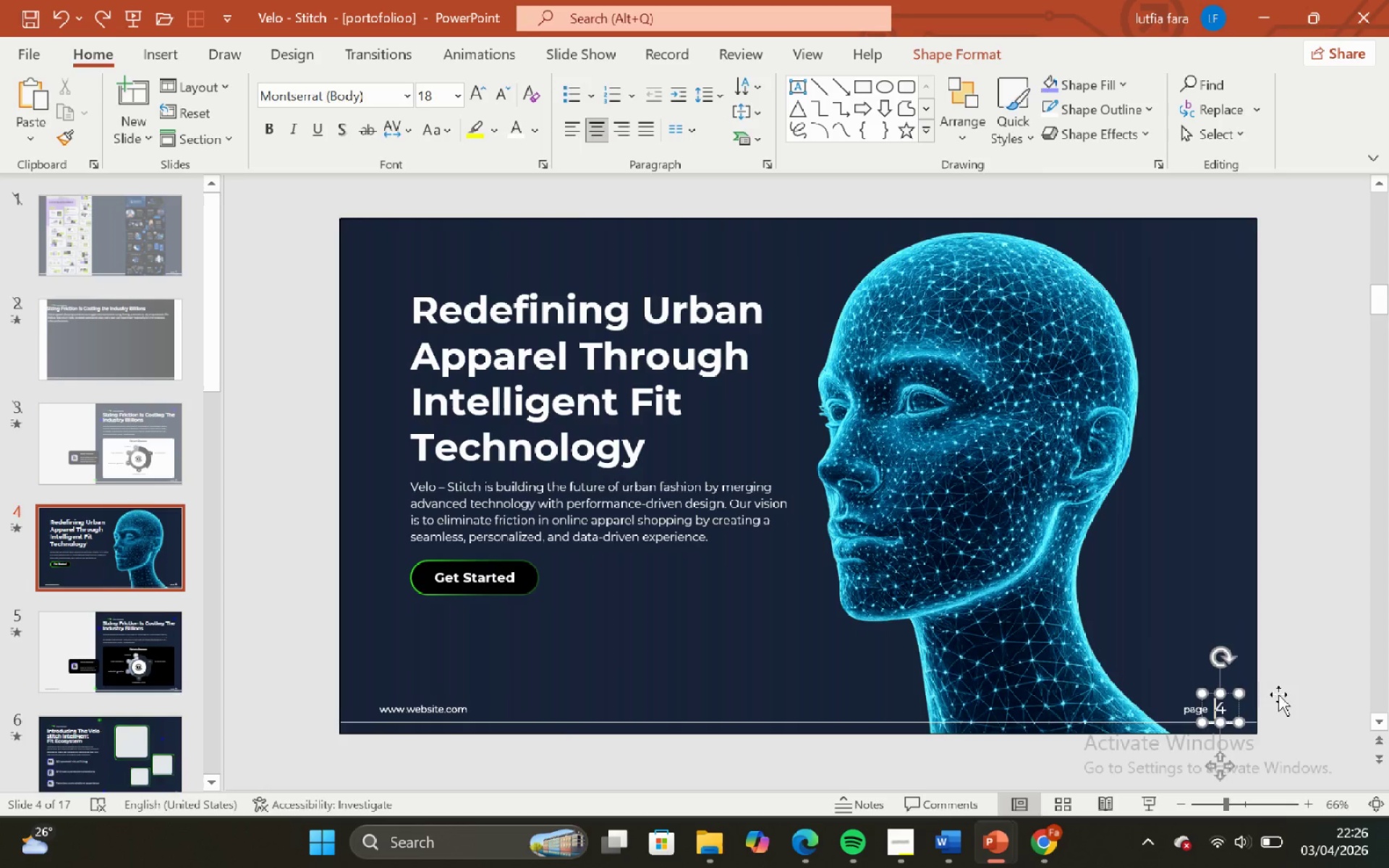 
left_click([1278, 694])
 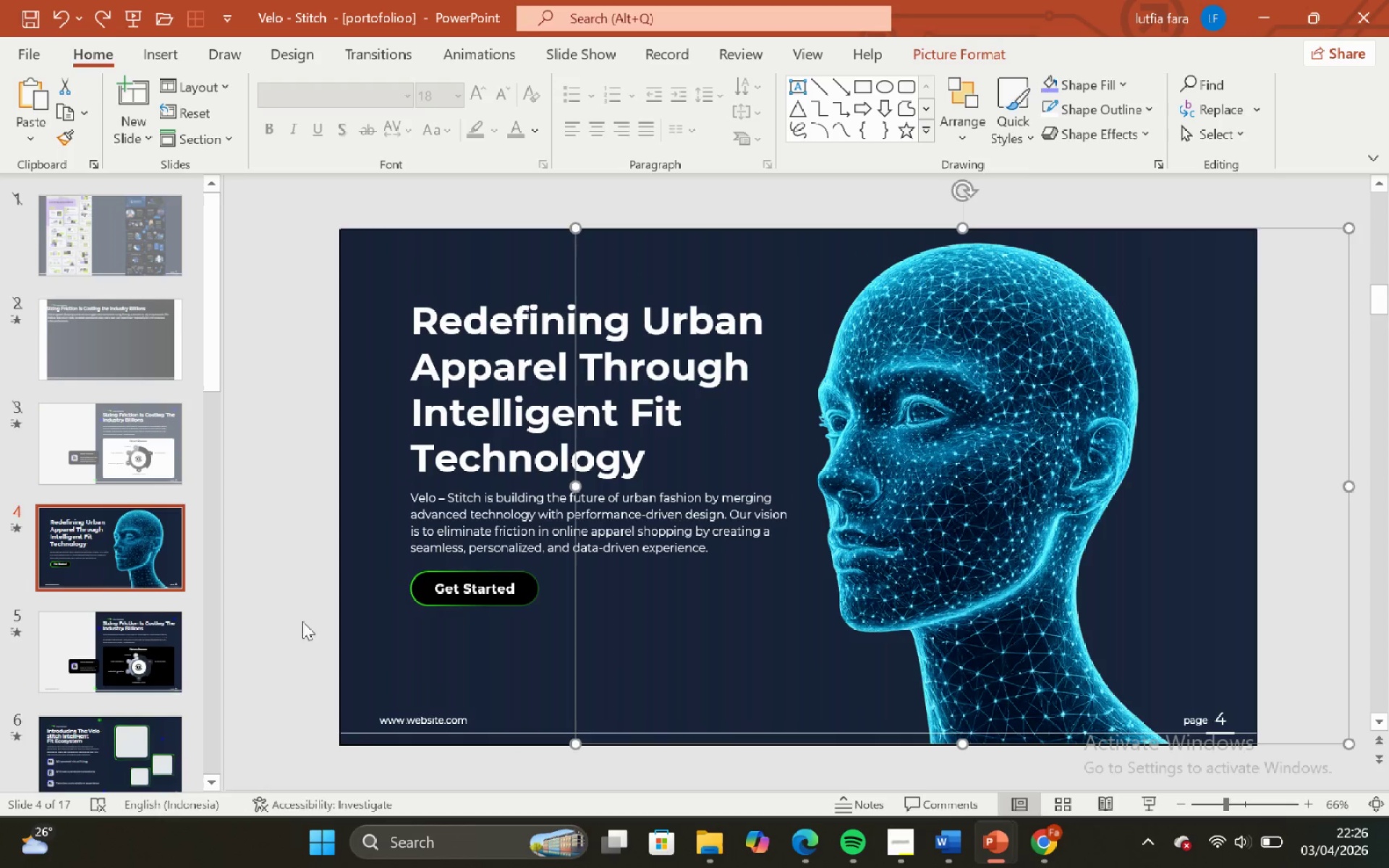 
left_click([319, 653])
 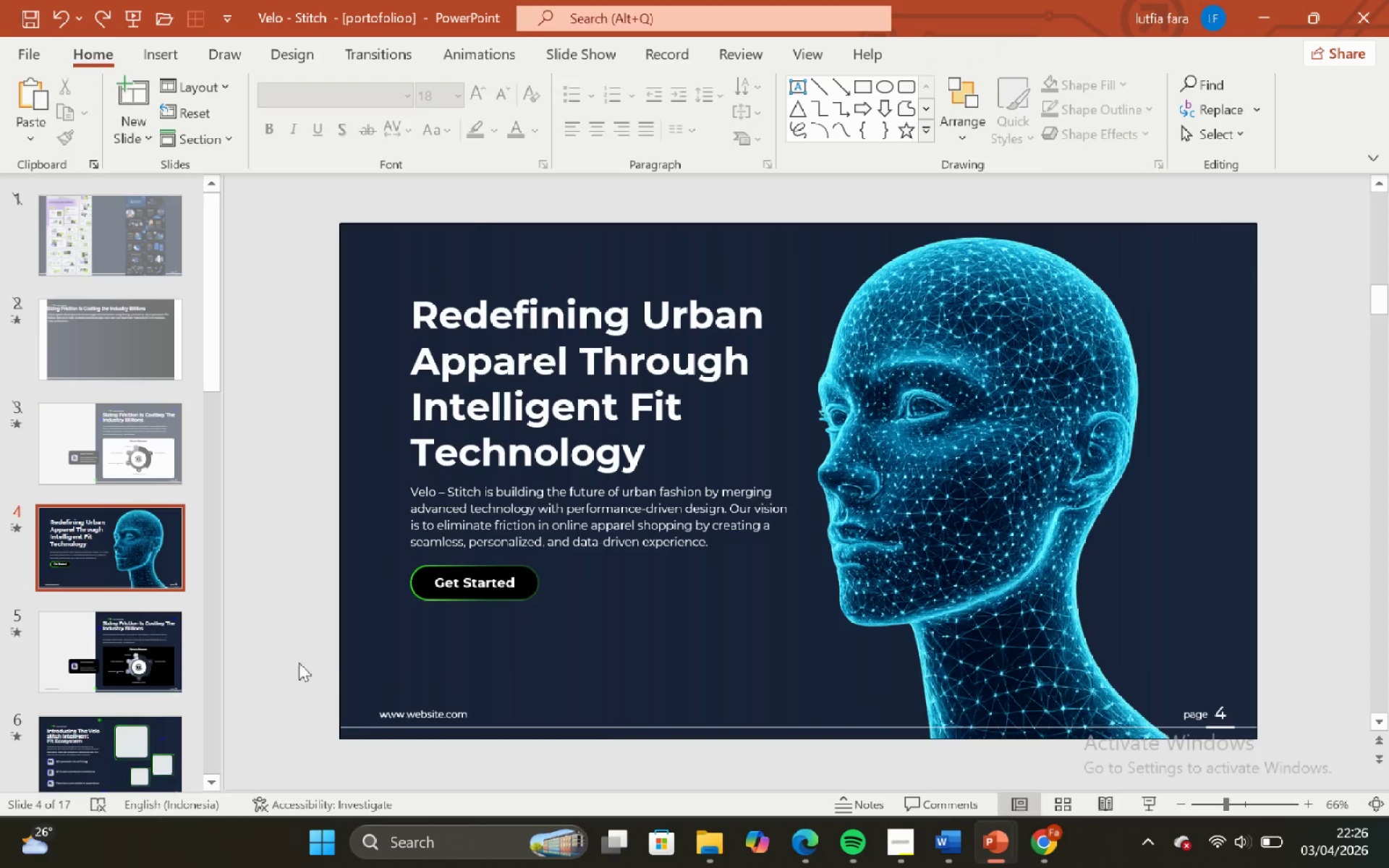 
left_click_drag(start_coordinate=[299, 663], to_coordinate=[1371, 727])
 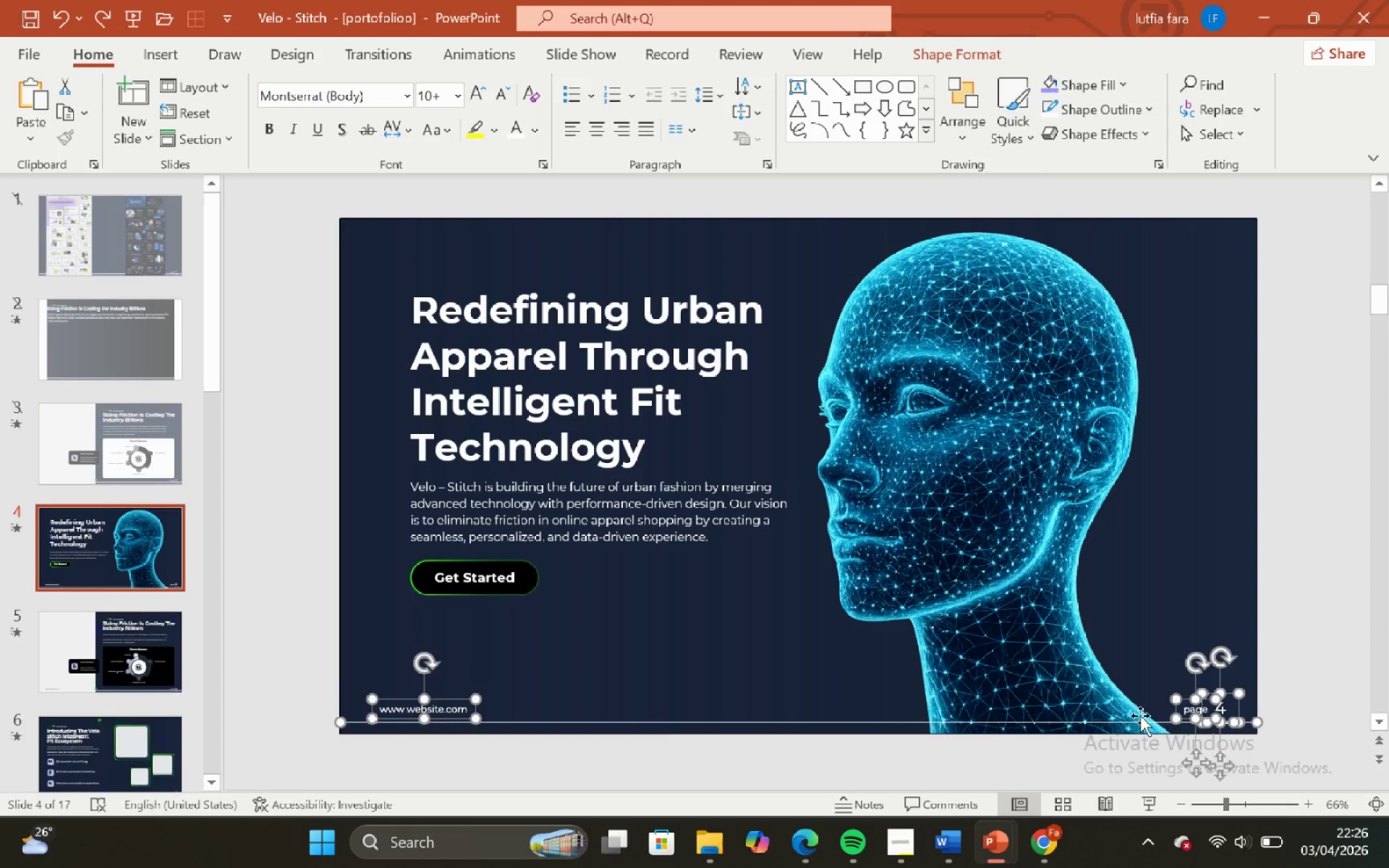 
key(Backspace)
 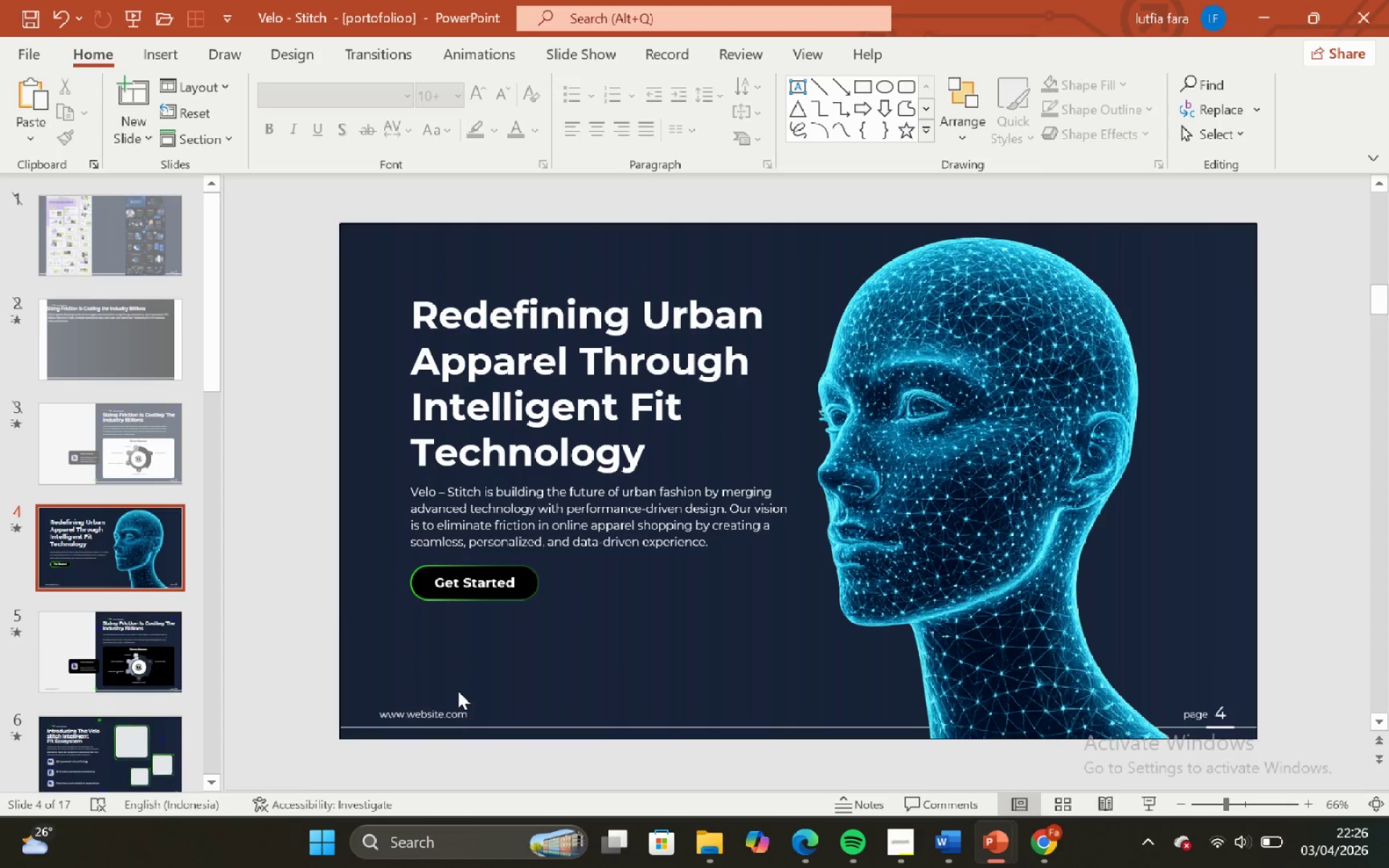 
left_click([451, 715])
 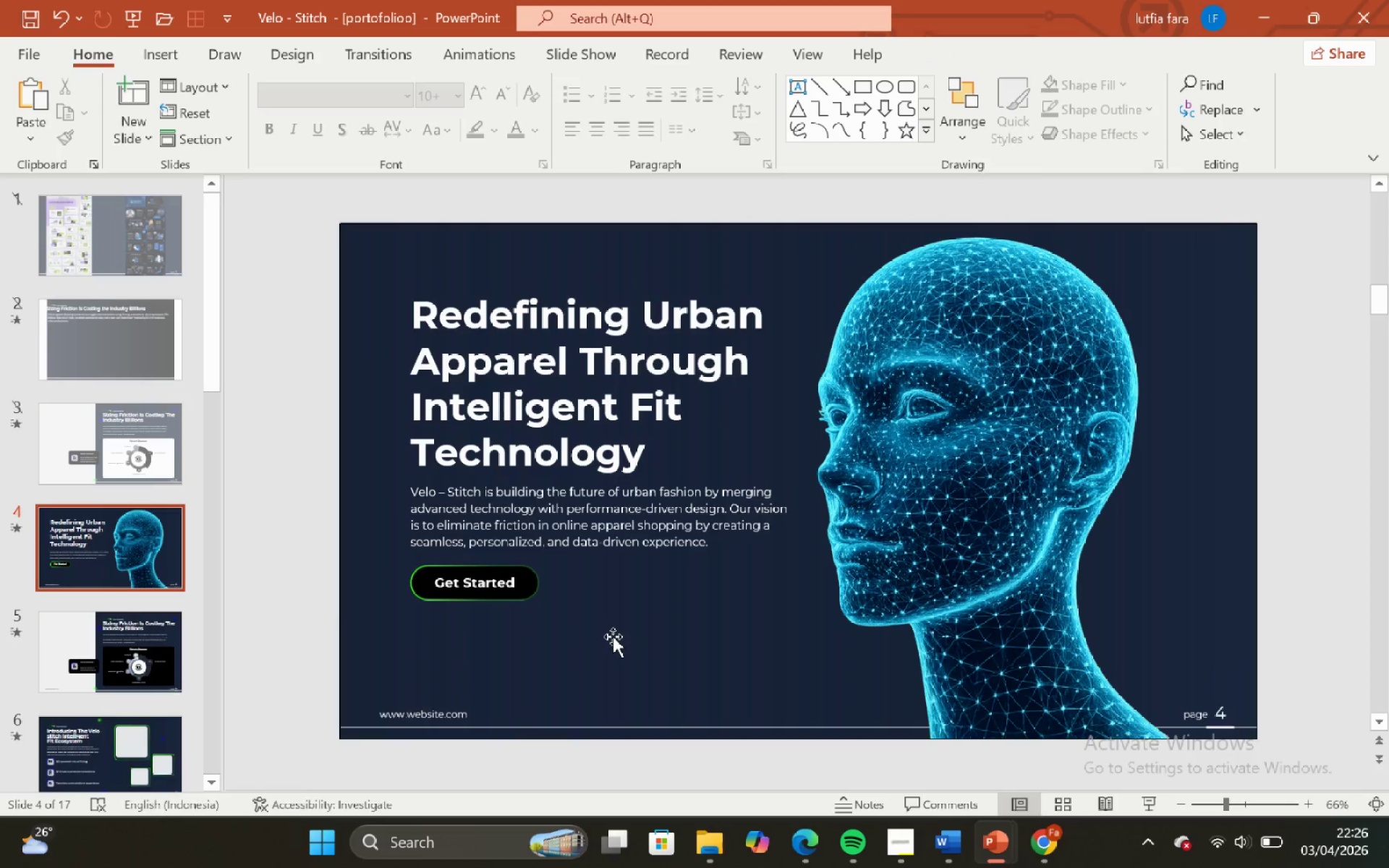 
right_click([613, 637])
 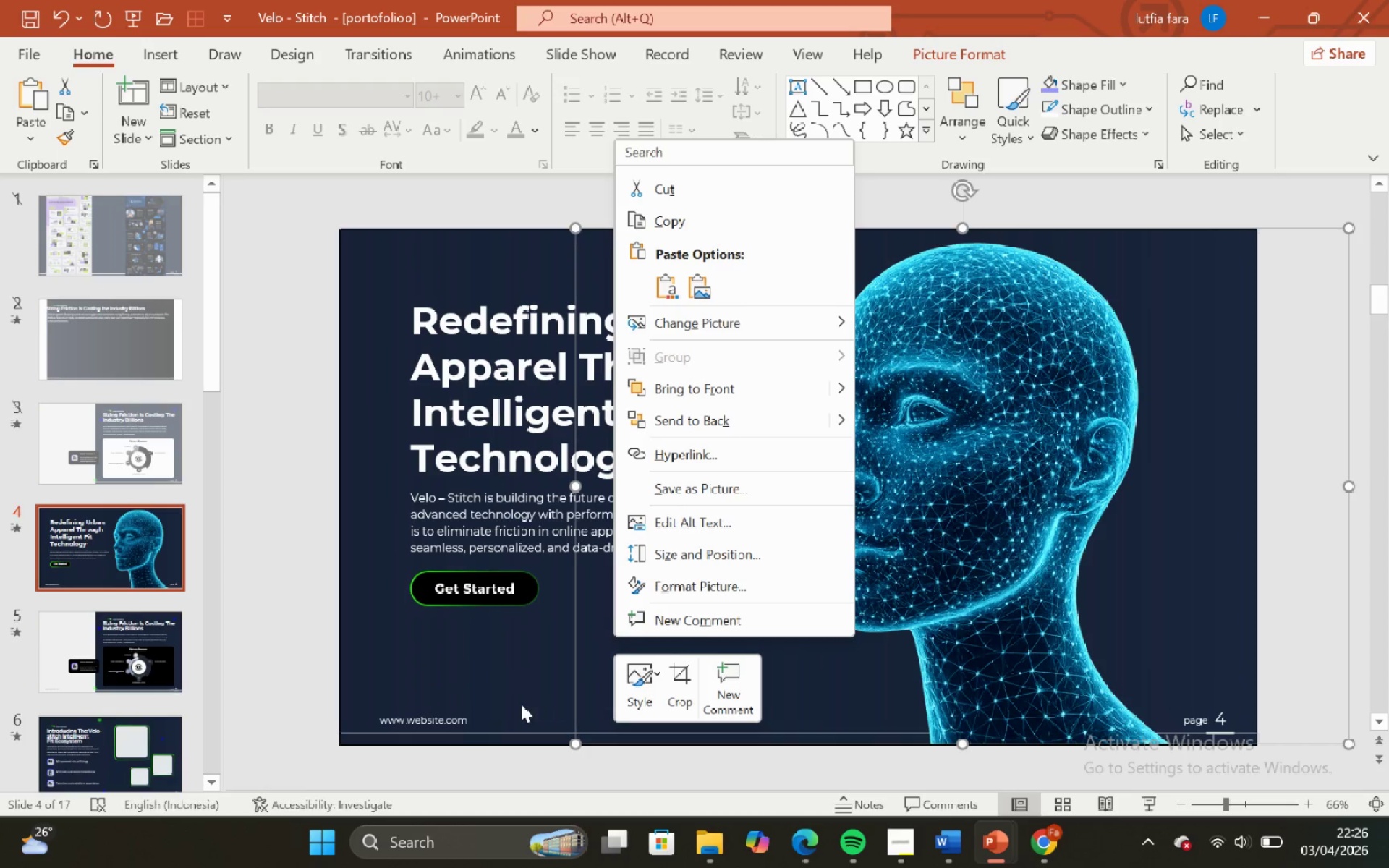 
left_click([509, 690])
 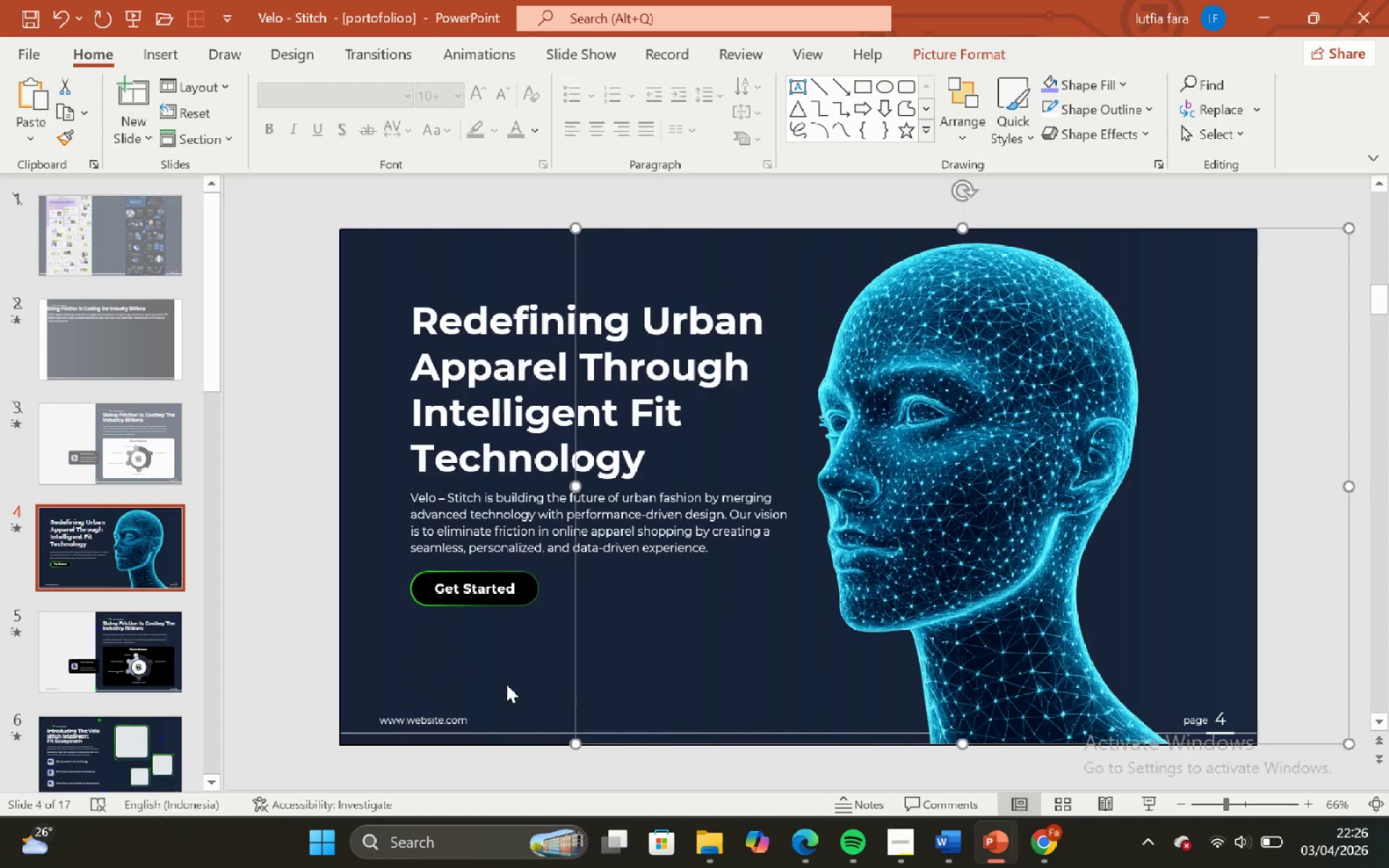 
right_click([506, 684])
 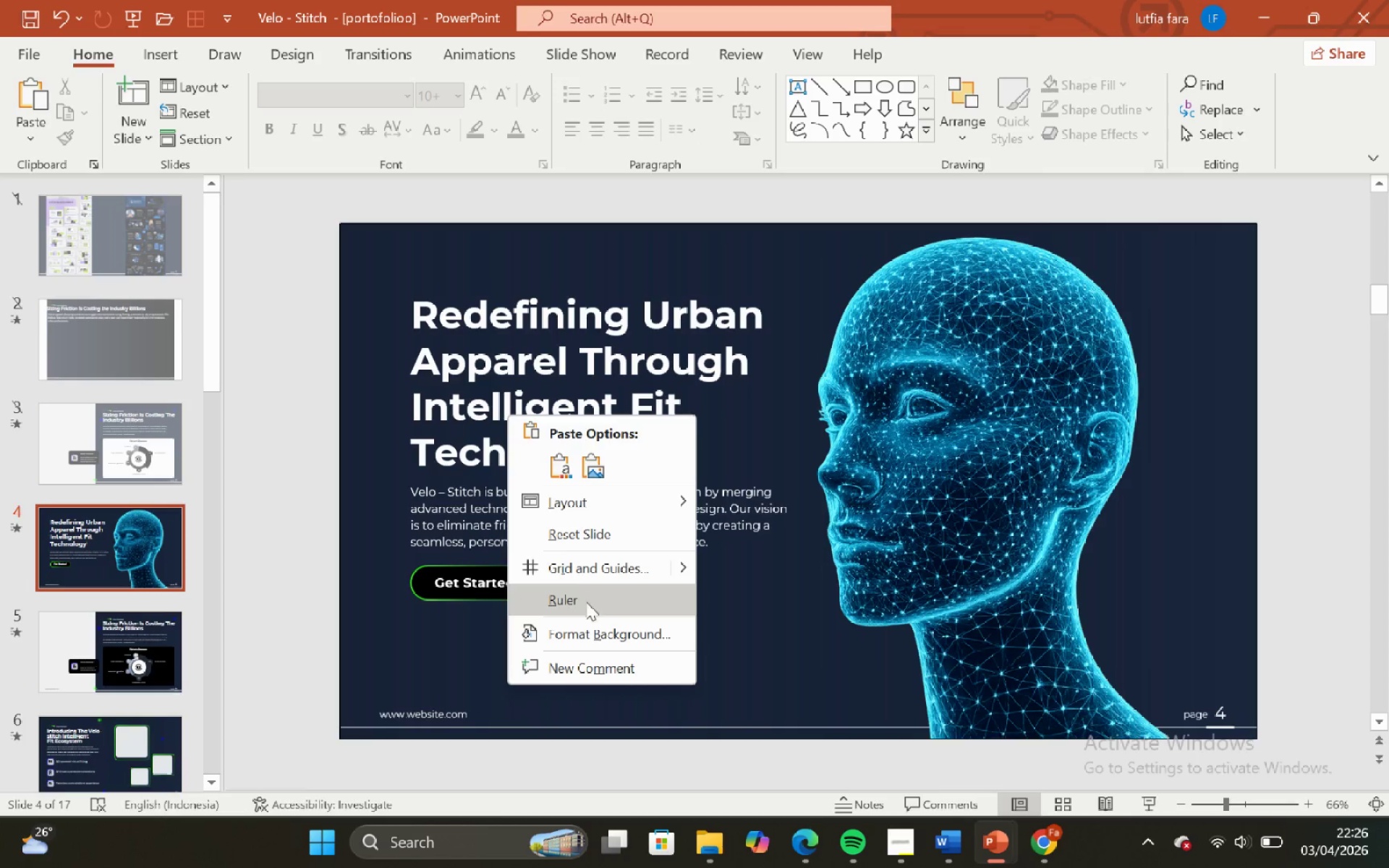 
left_click([587, 634])
 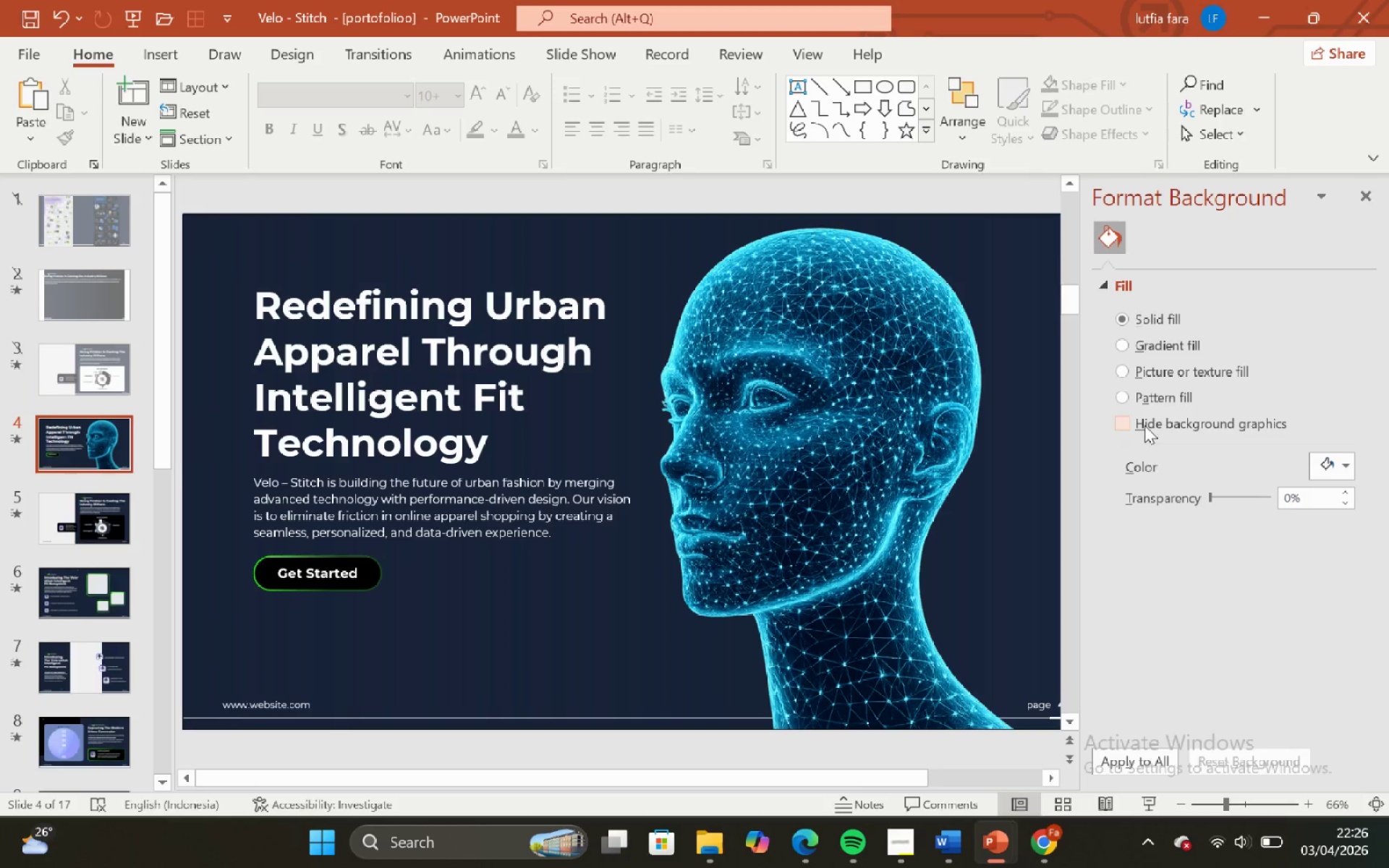 
left_click([1146, 426])
 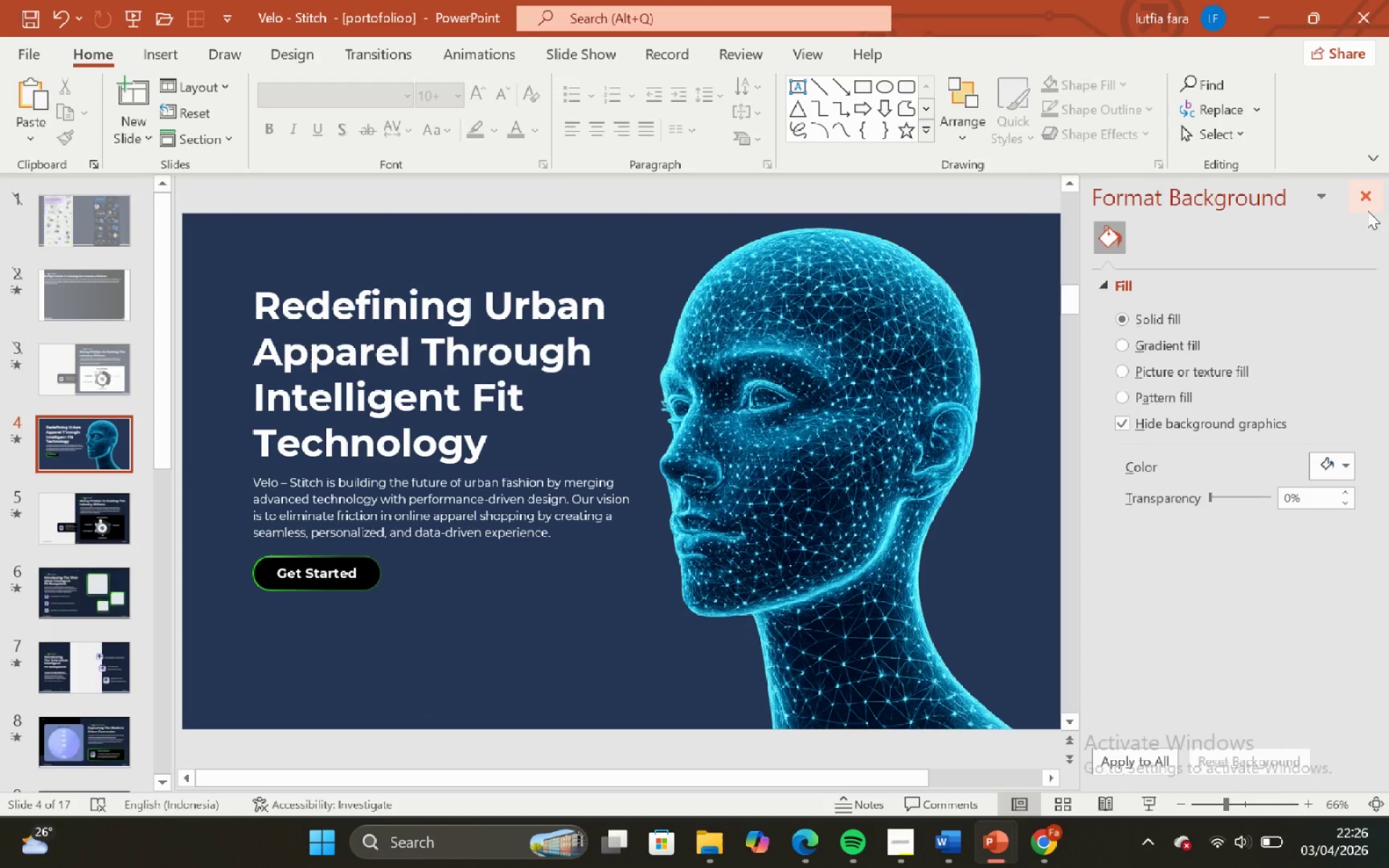 
left_click([1387, 200])
 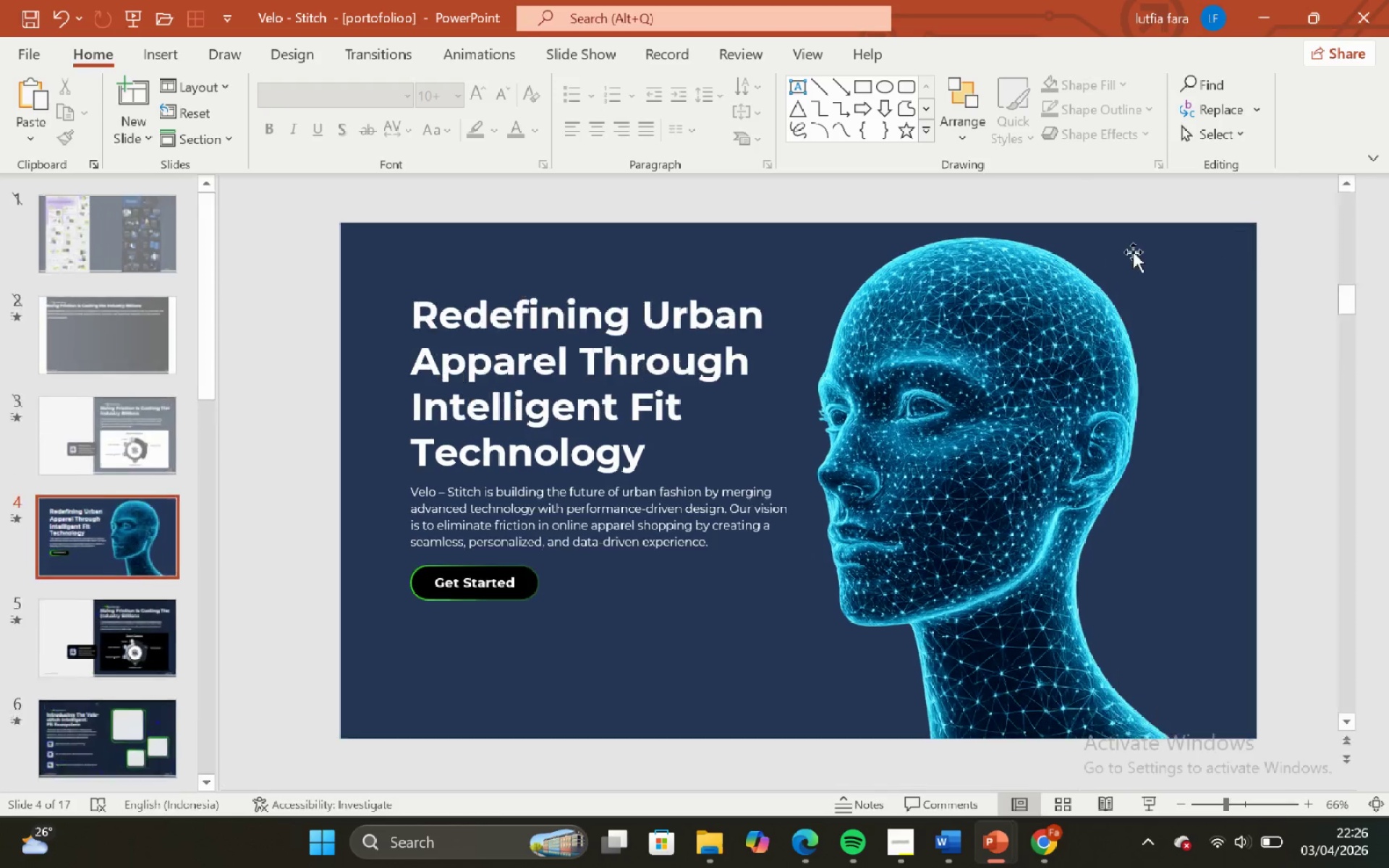 
left_click([754, 224])
 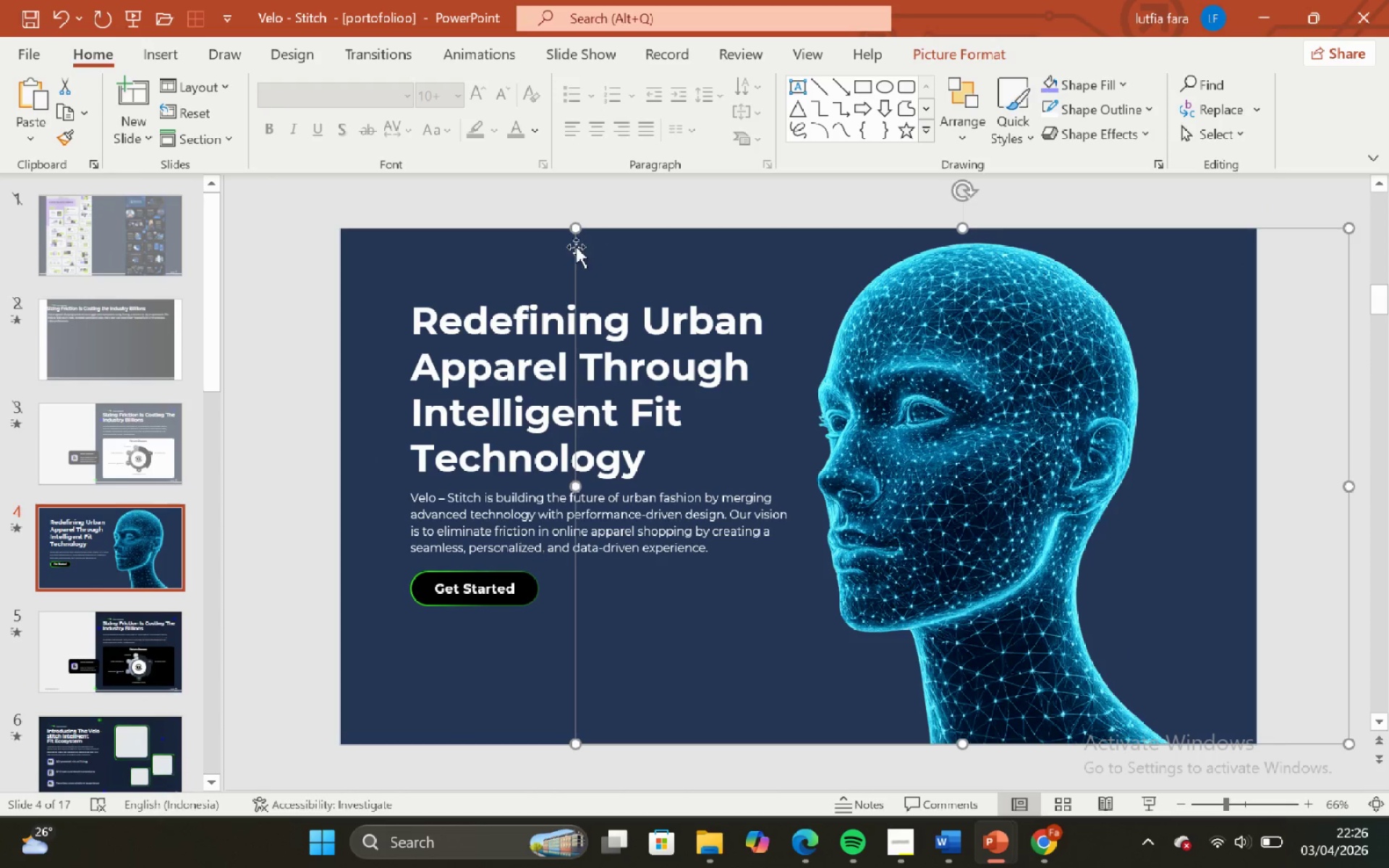 
left_click([522, 231])
 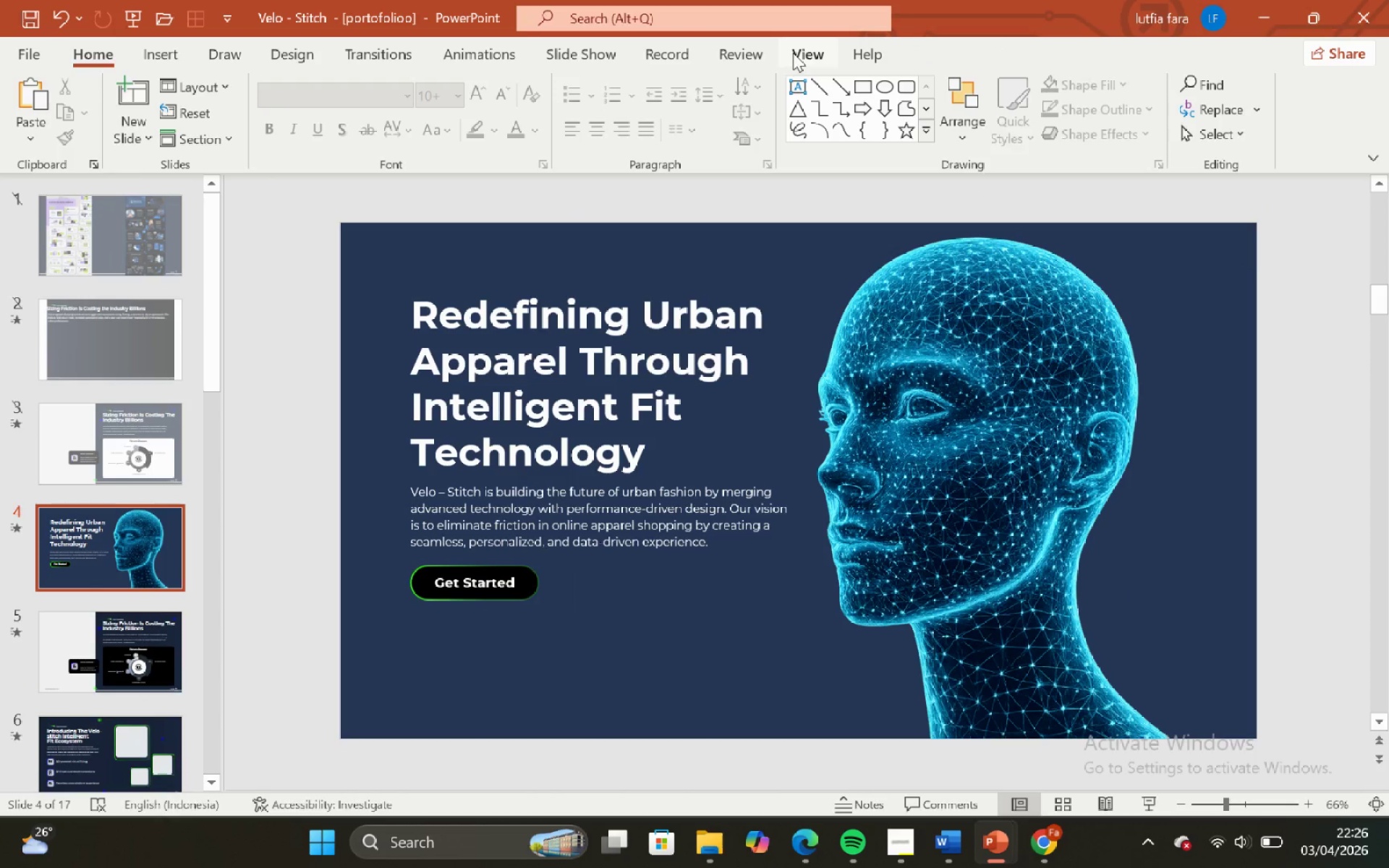 
left_click_drag(start_coordinate=[793, 53], to_coordinate=[789, 56])
 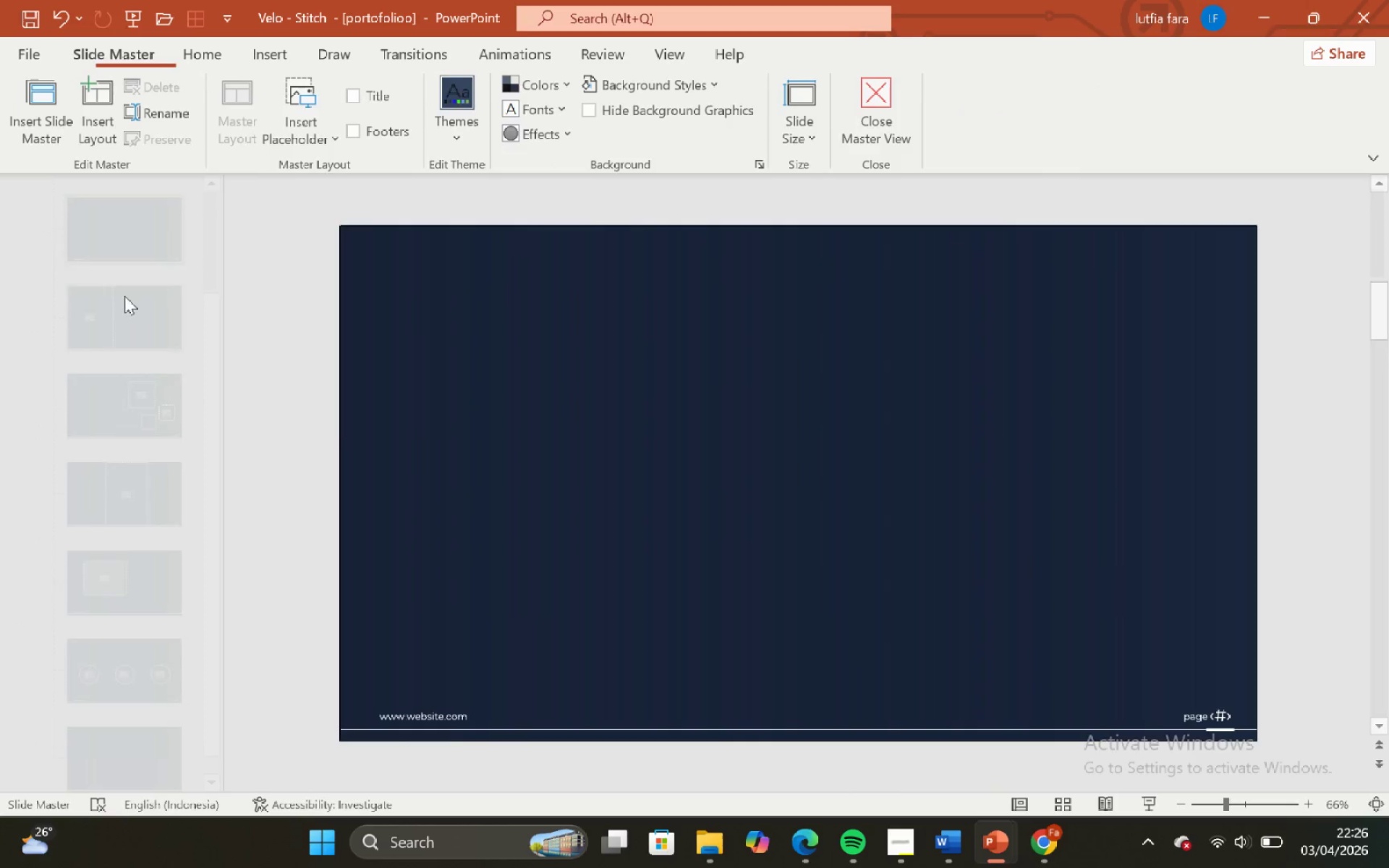 
scroll: coordinate [22, 312], scroll_direction: up, amount: 5.0
 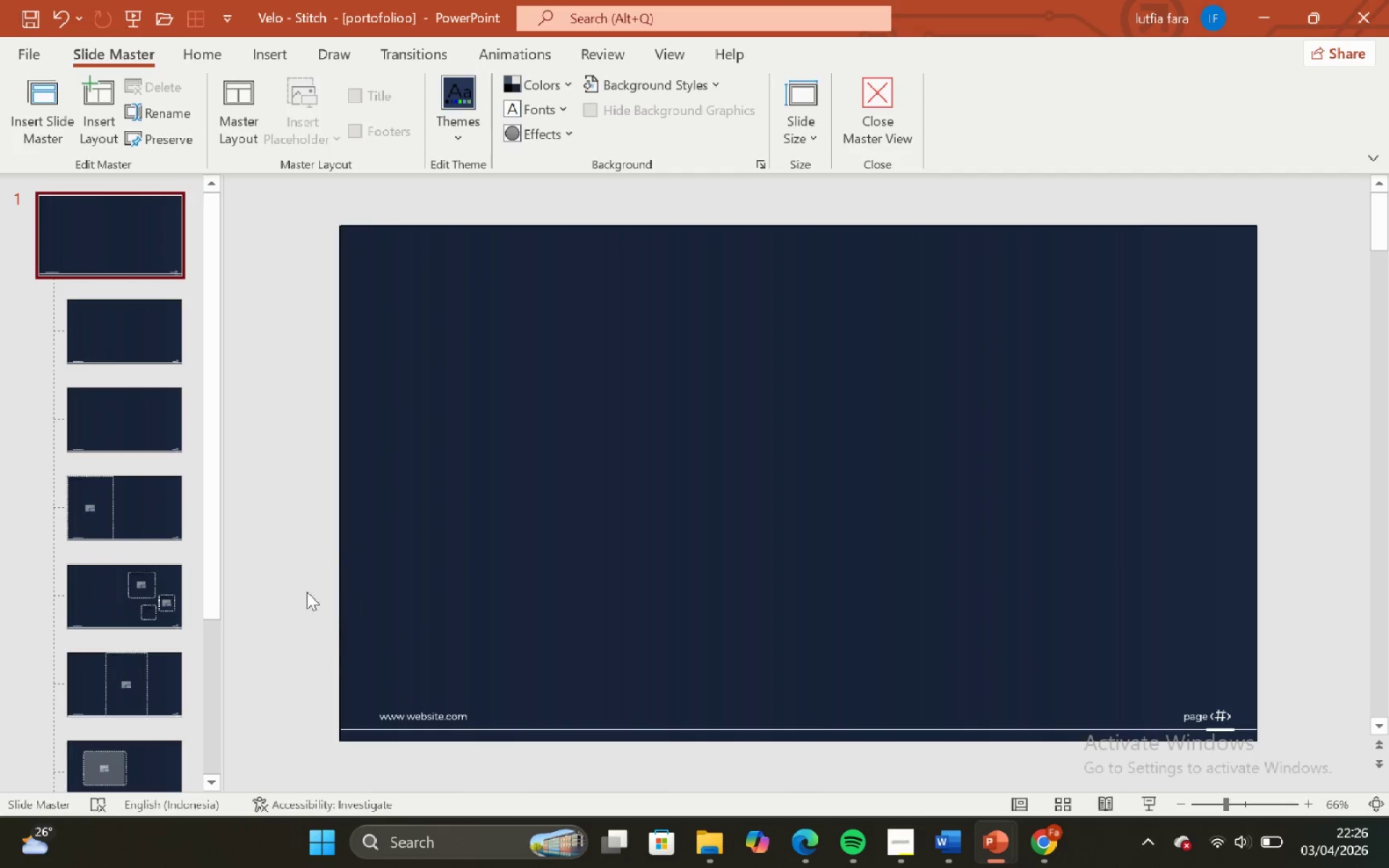 
left_click([468, 380])
 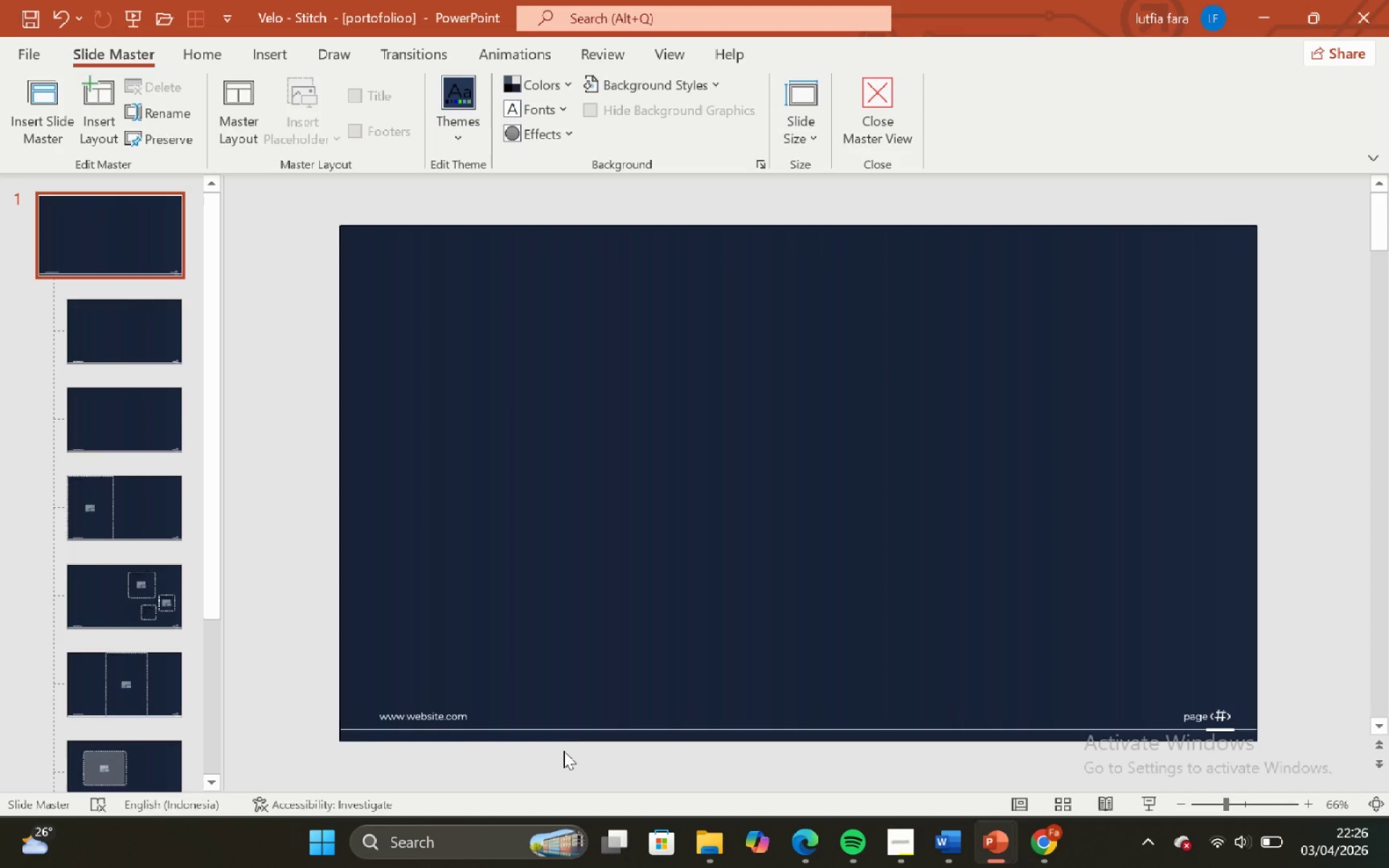 
left_click([566, 727])
 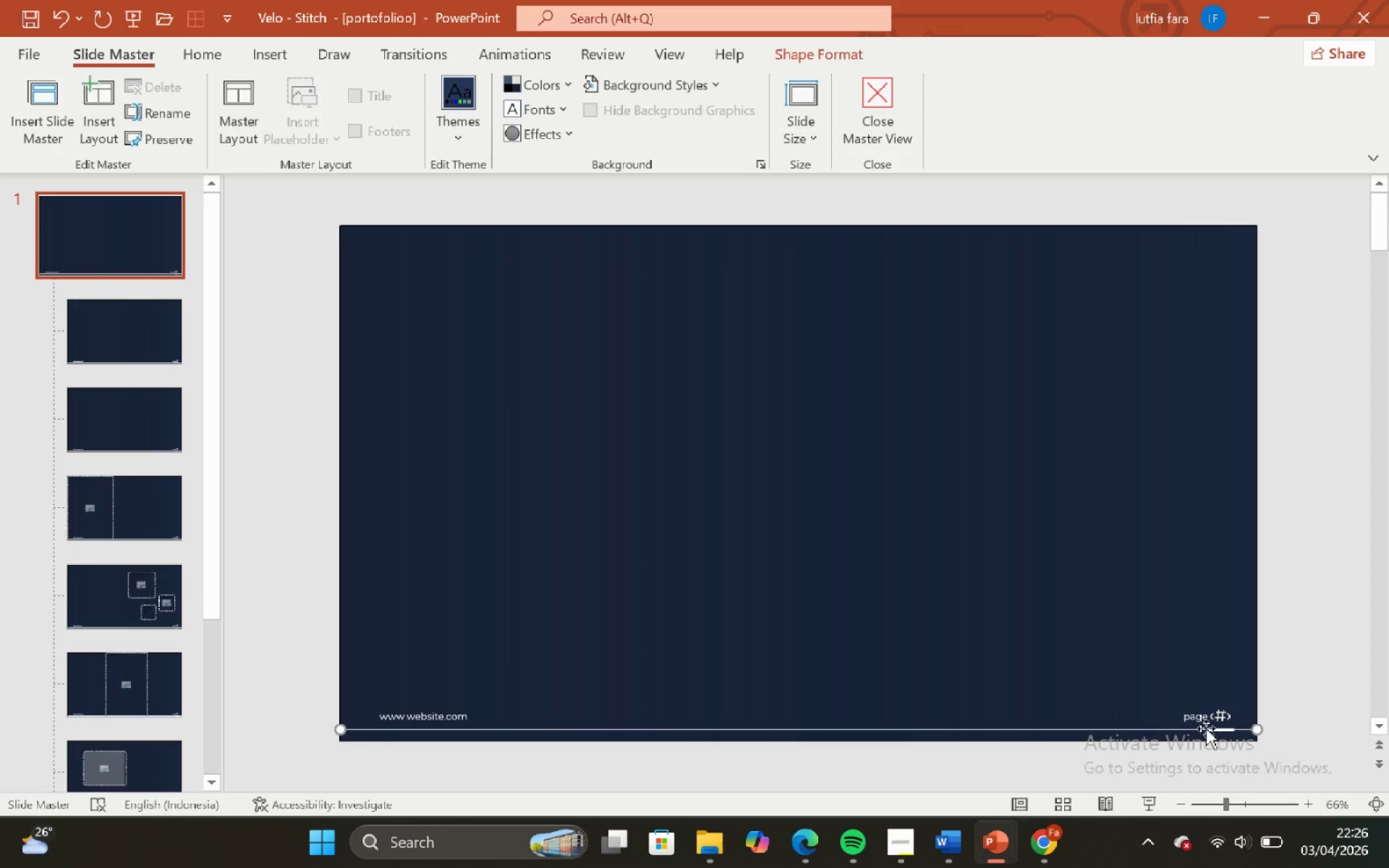 
hold_key(key=ShiftLeft, duration=1.62)
left_click([1214, 733])
 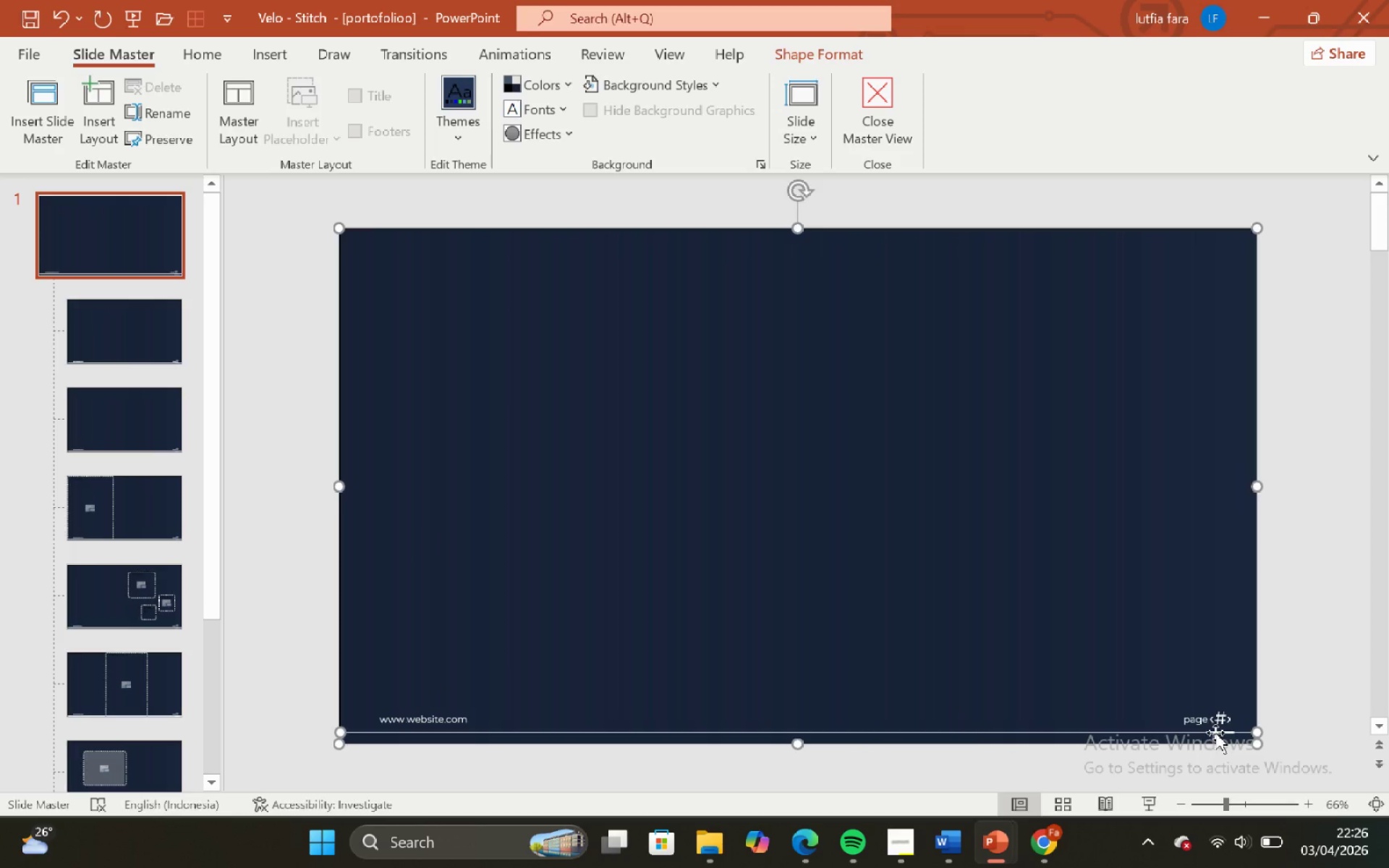 
left_click([1215, 733])
 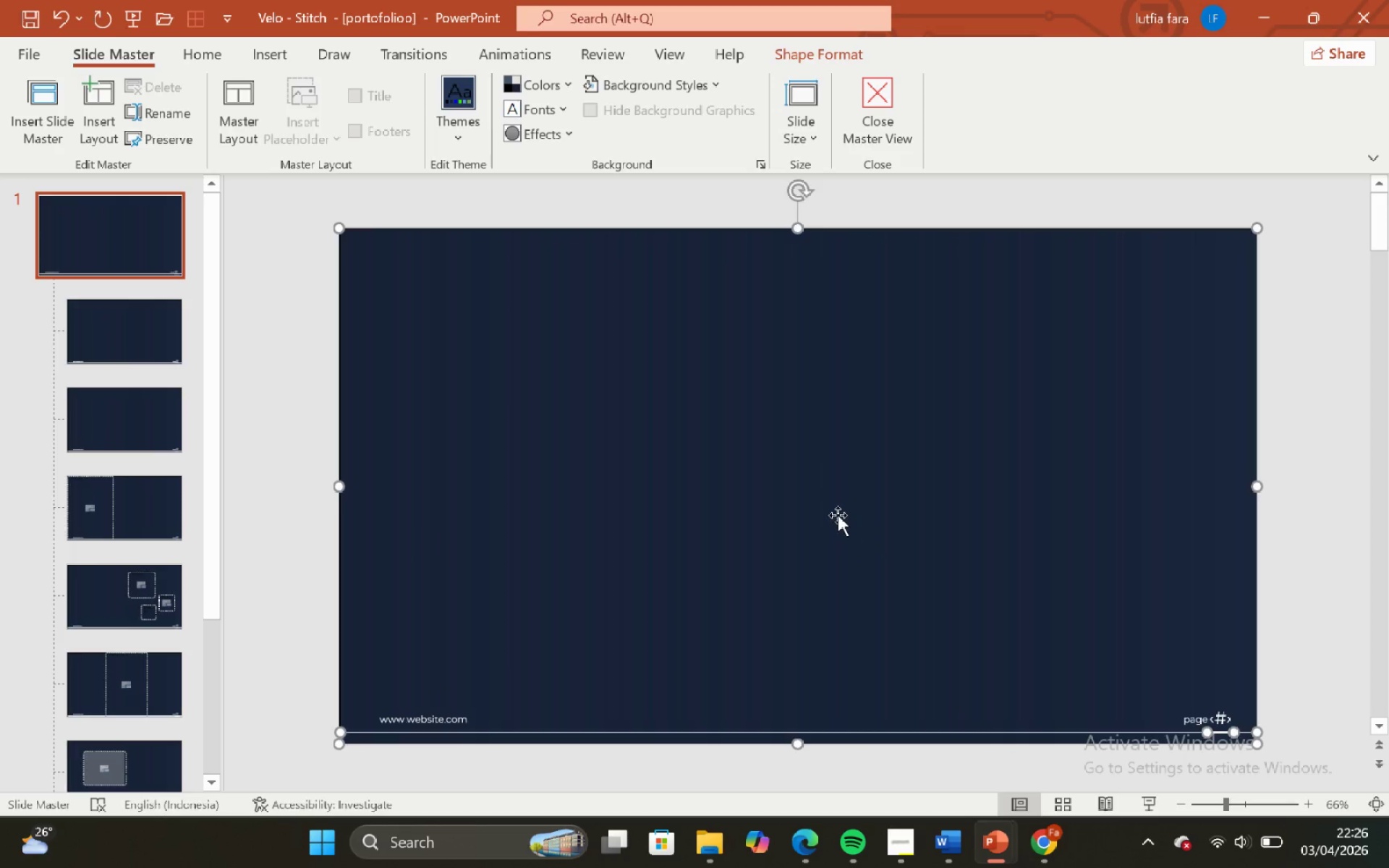 
key(Control+C)
 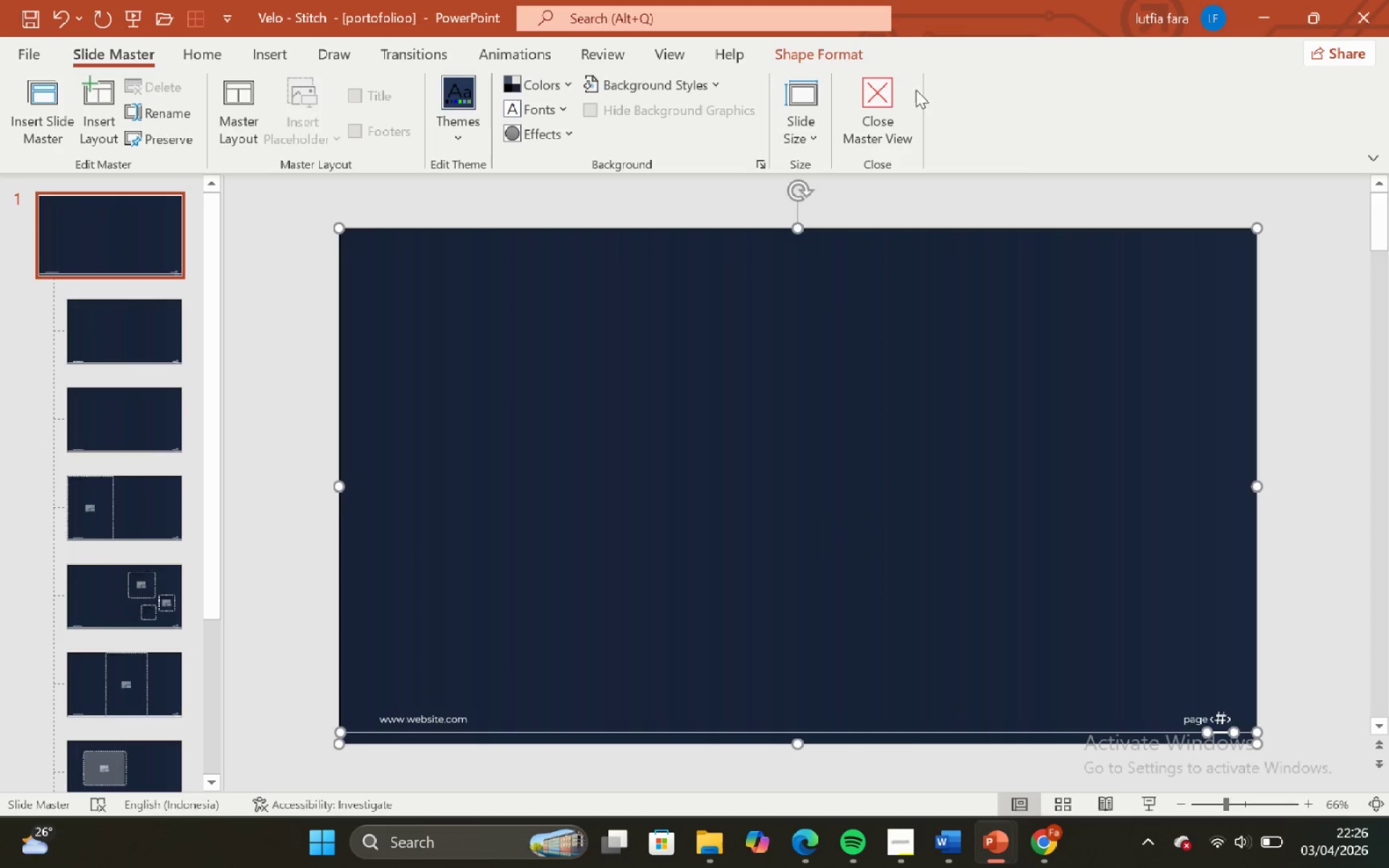 
left_click([892, 111])
 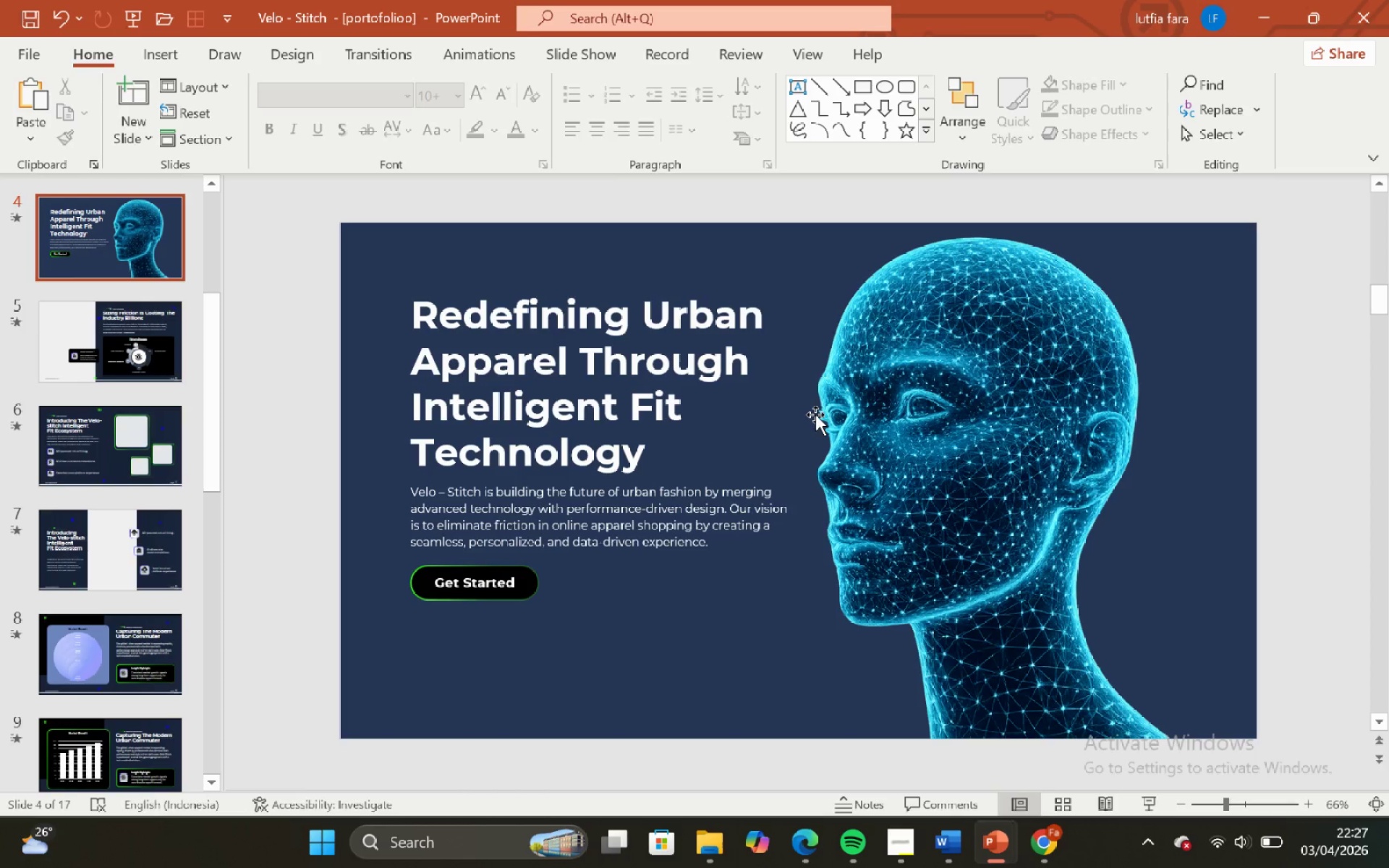 
key(Control+V)
 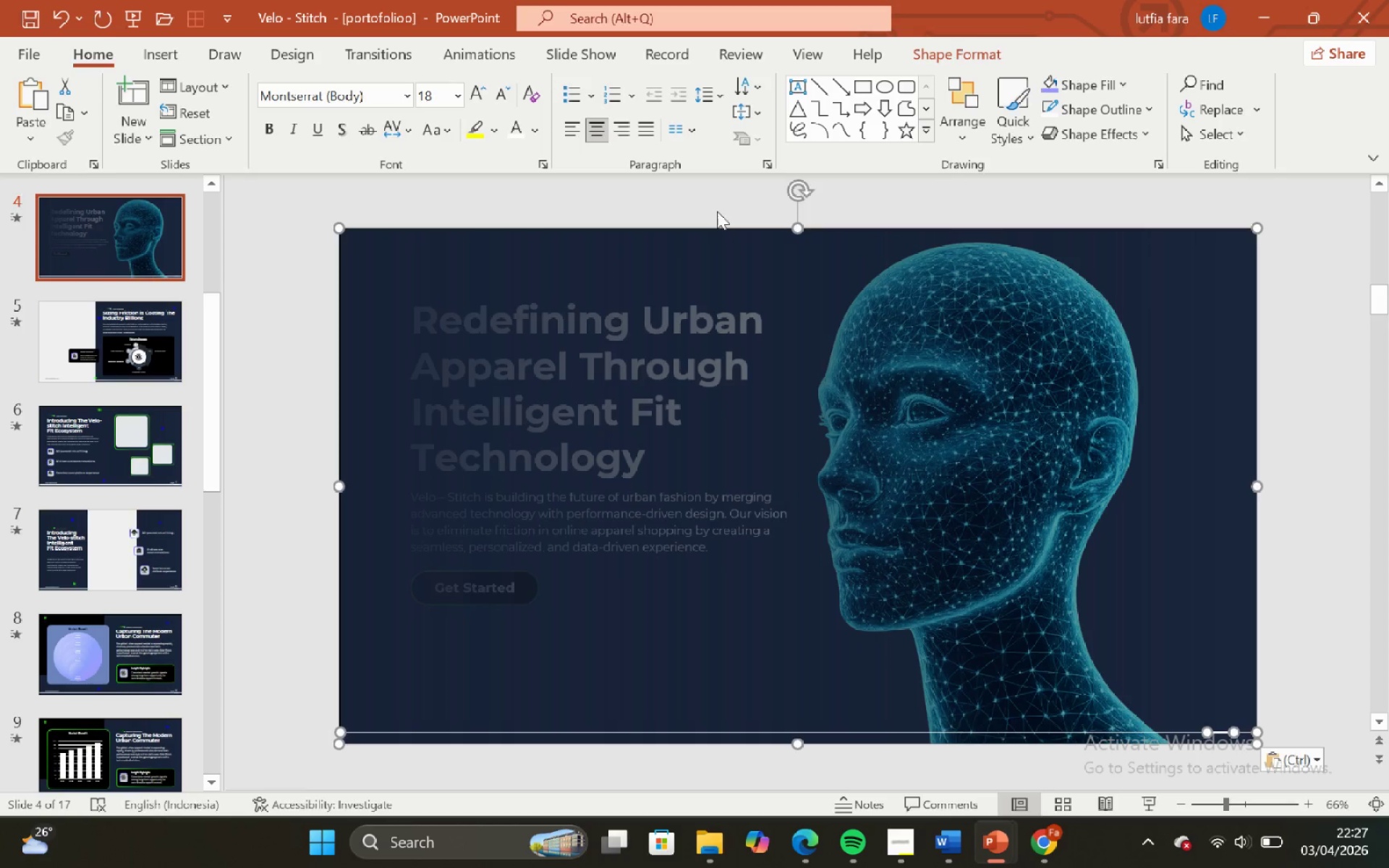 
left_click([714, 203])
 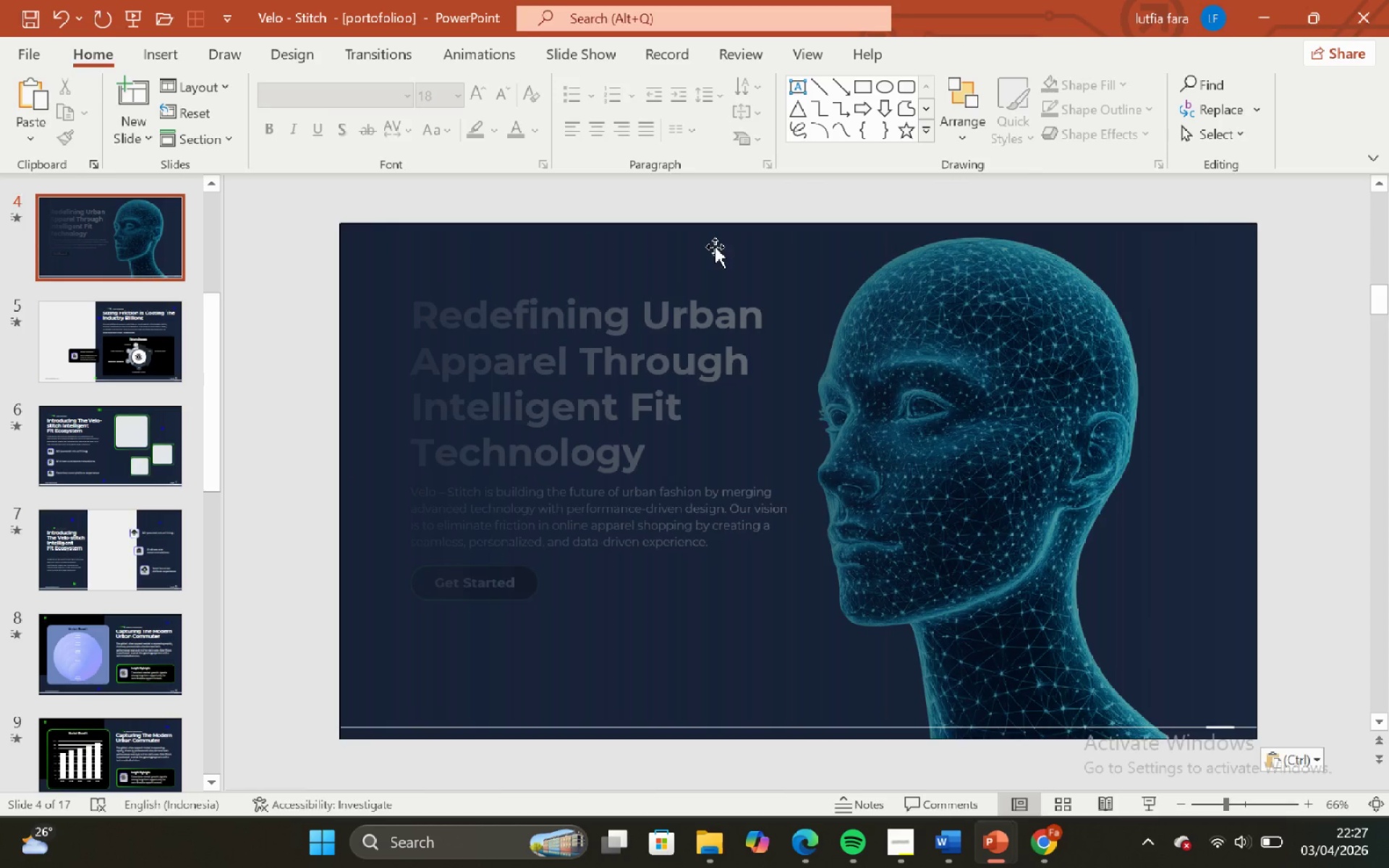 
left_click([715, 247])
 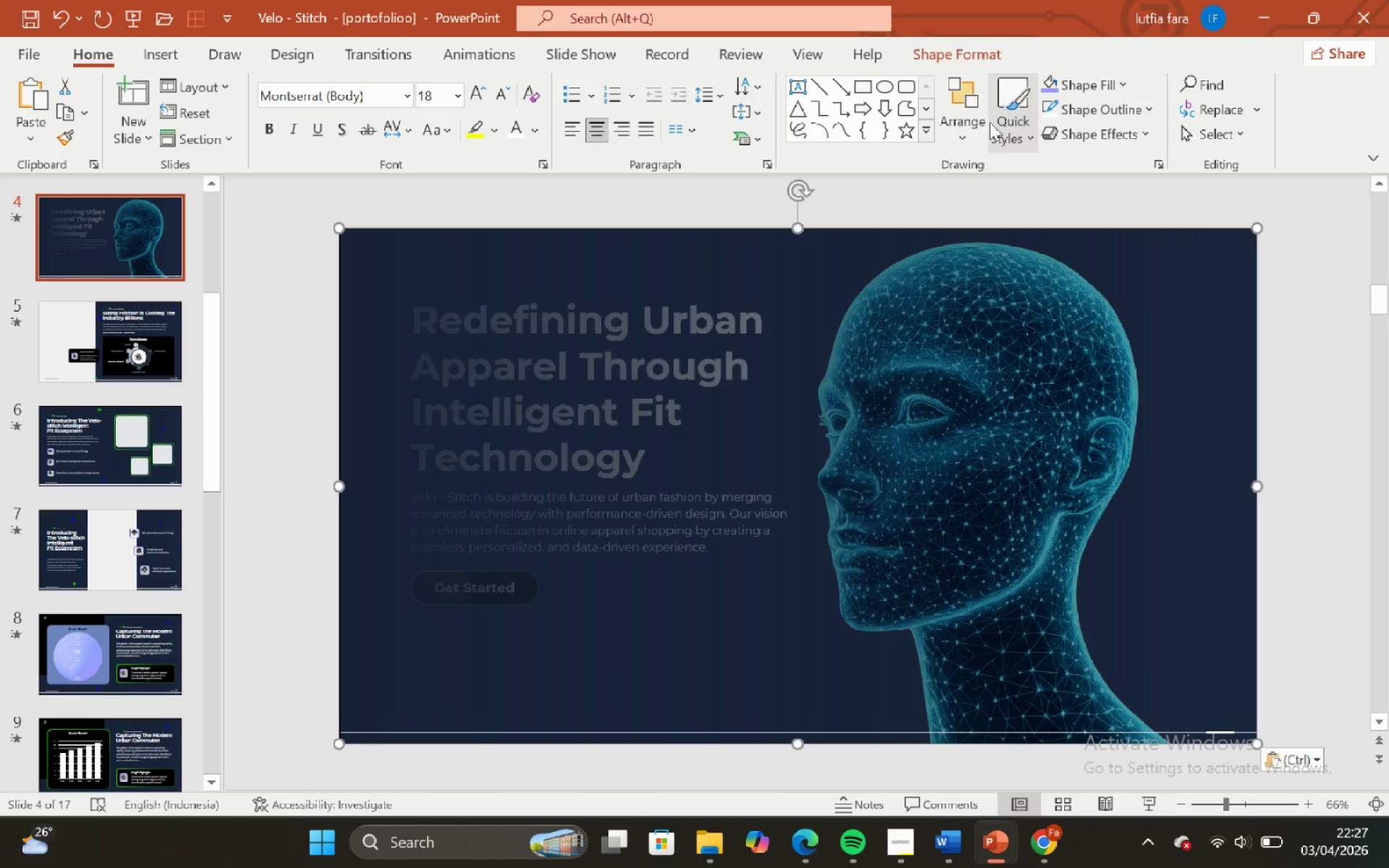 
left_click([976, 137])
 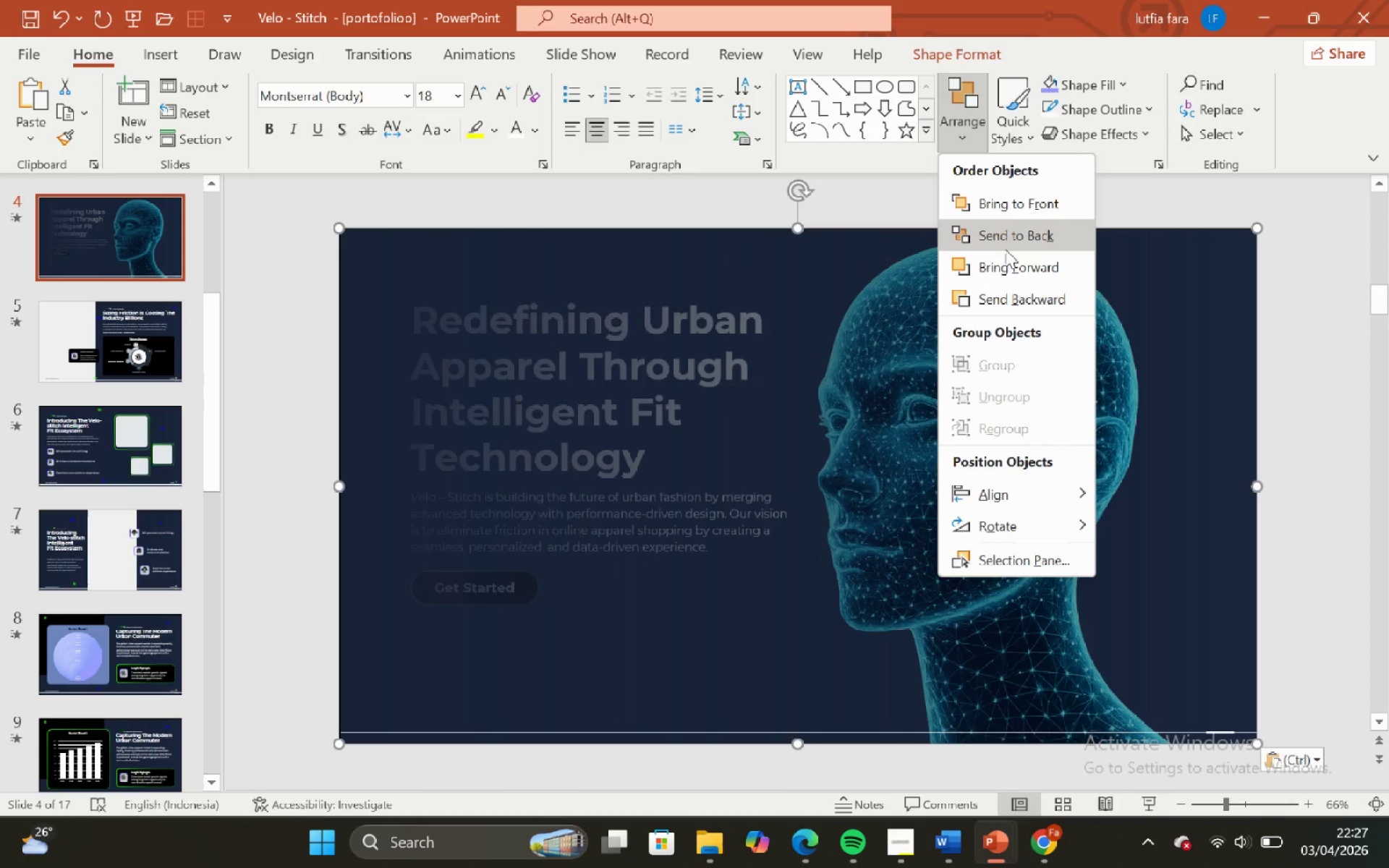 
left_click([1006, 250])
 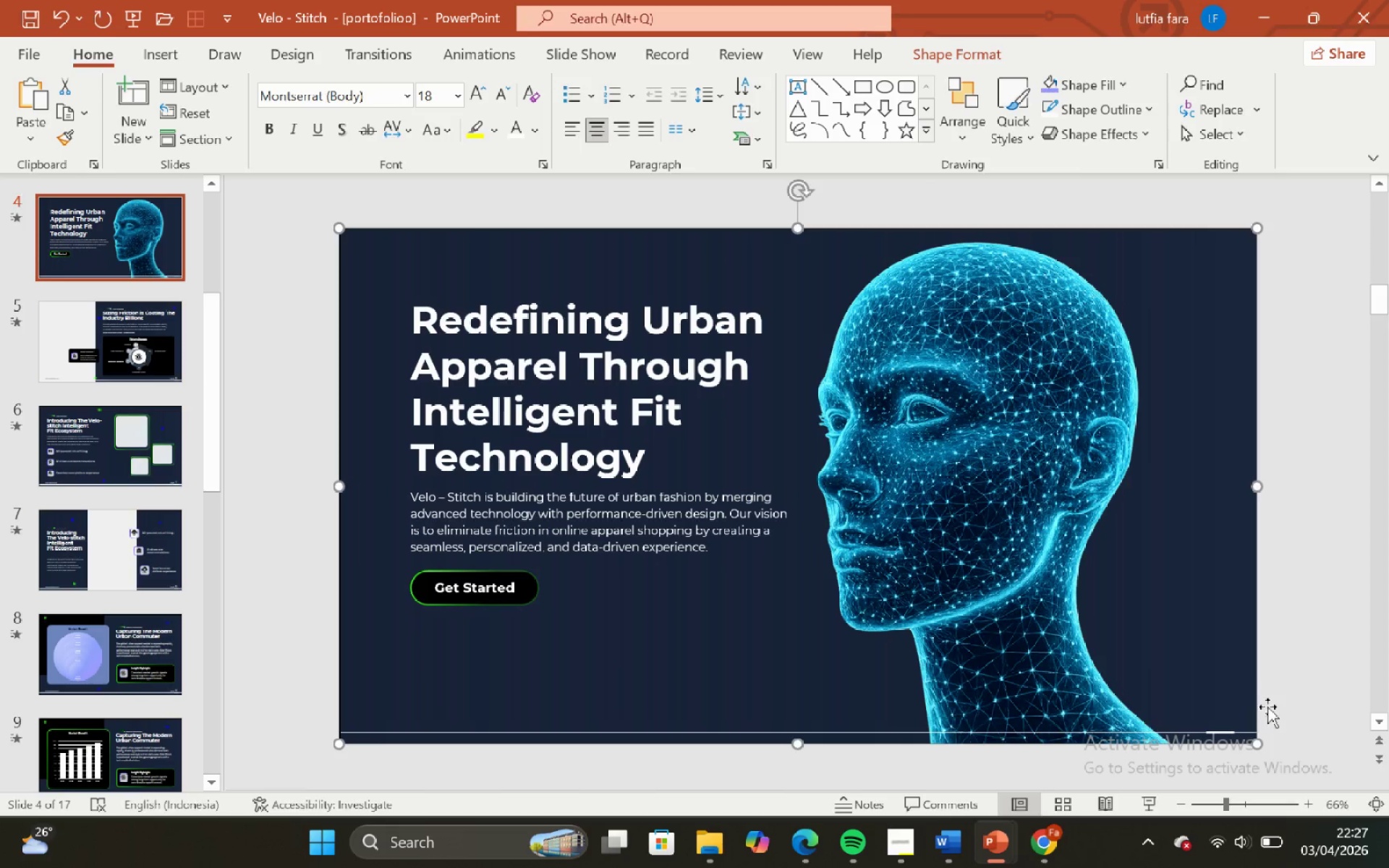 
left_click([1277, 716])
 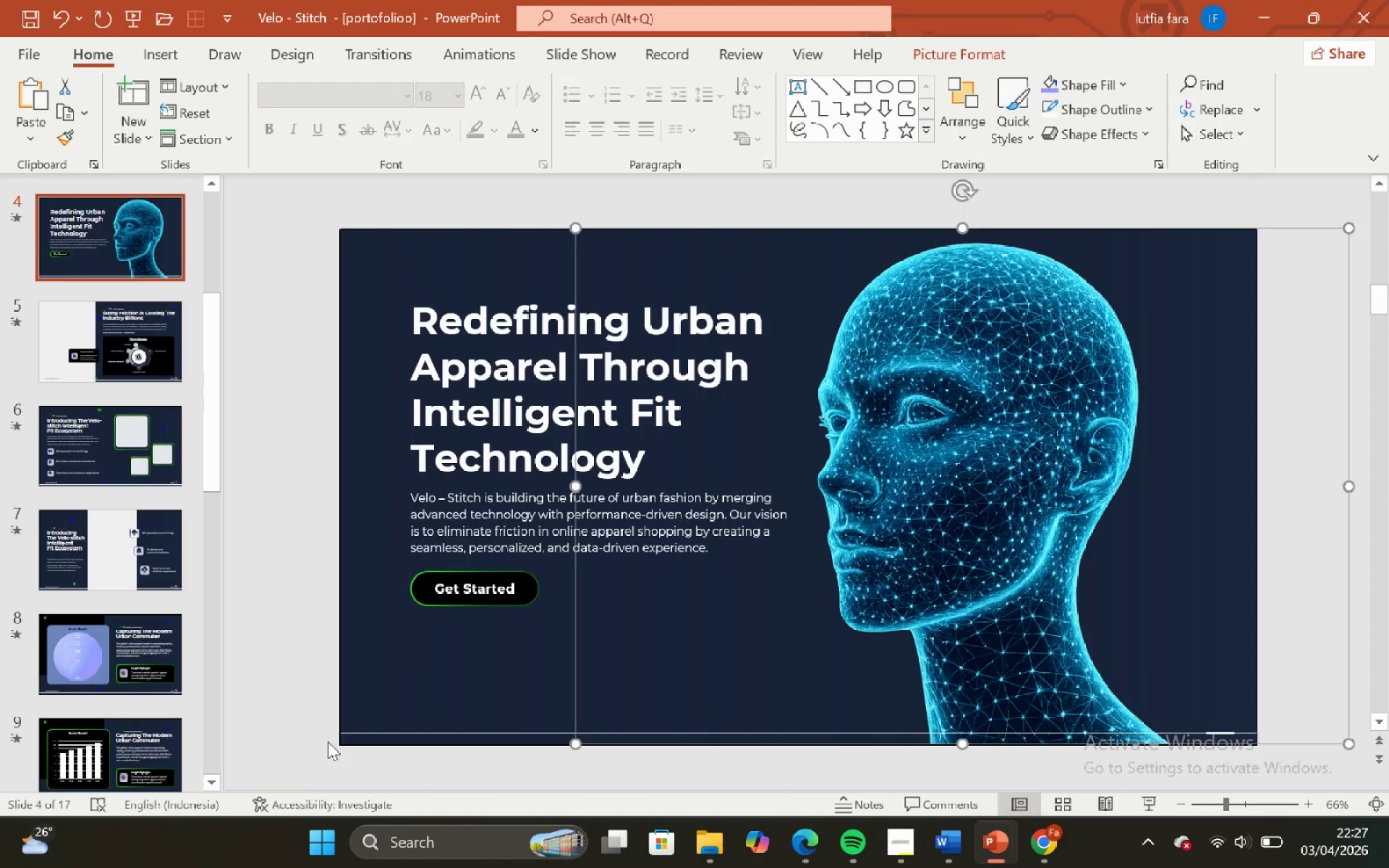 
left_click([309, 717])
 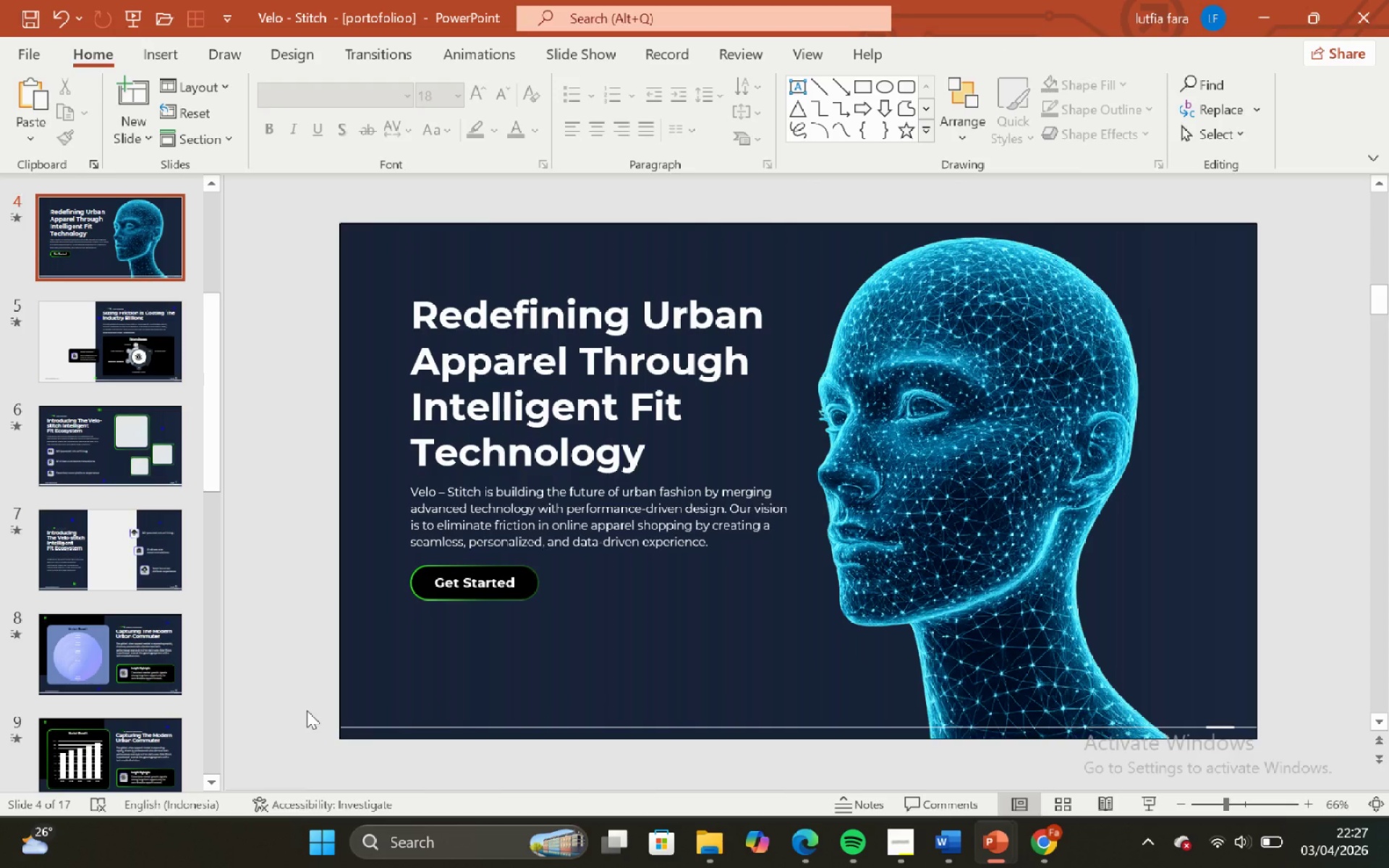 
left_click_drag(start_coordinate=[307, 710], to_coordinate=[1359, 770])
 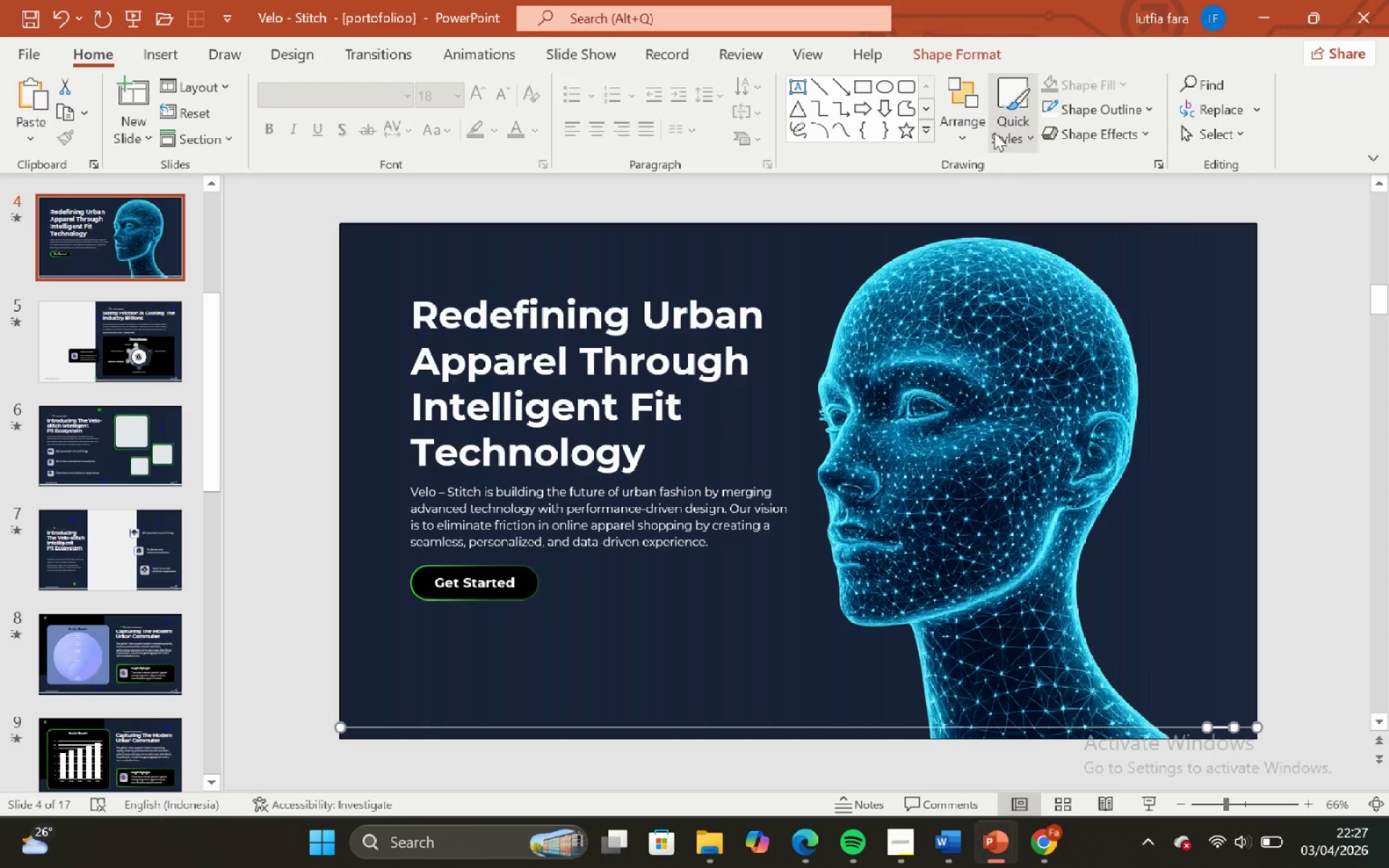 
left_click([972, 140])
 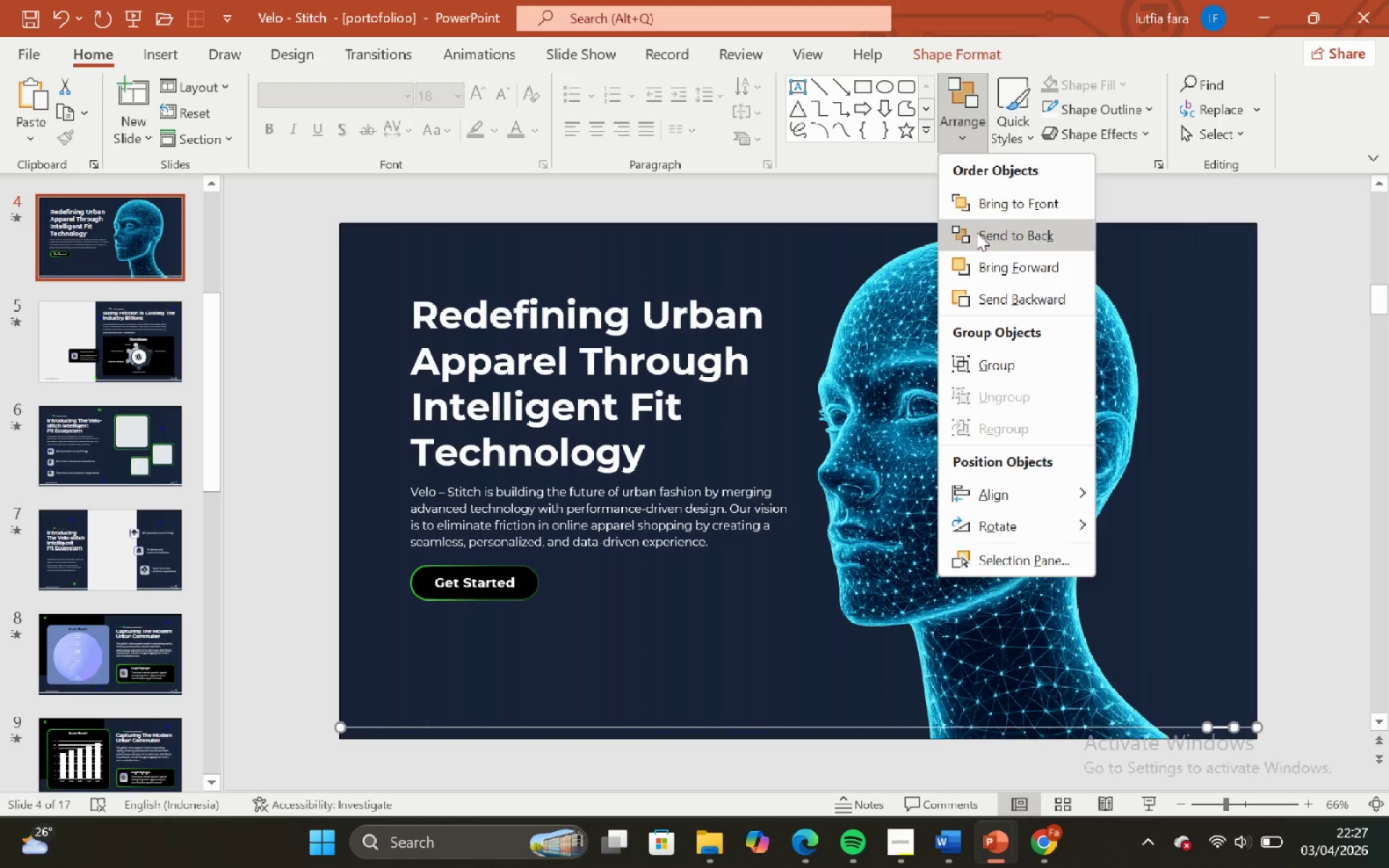 
left_click([977, 234])
 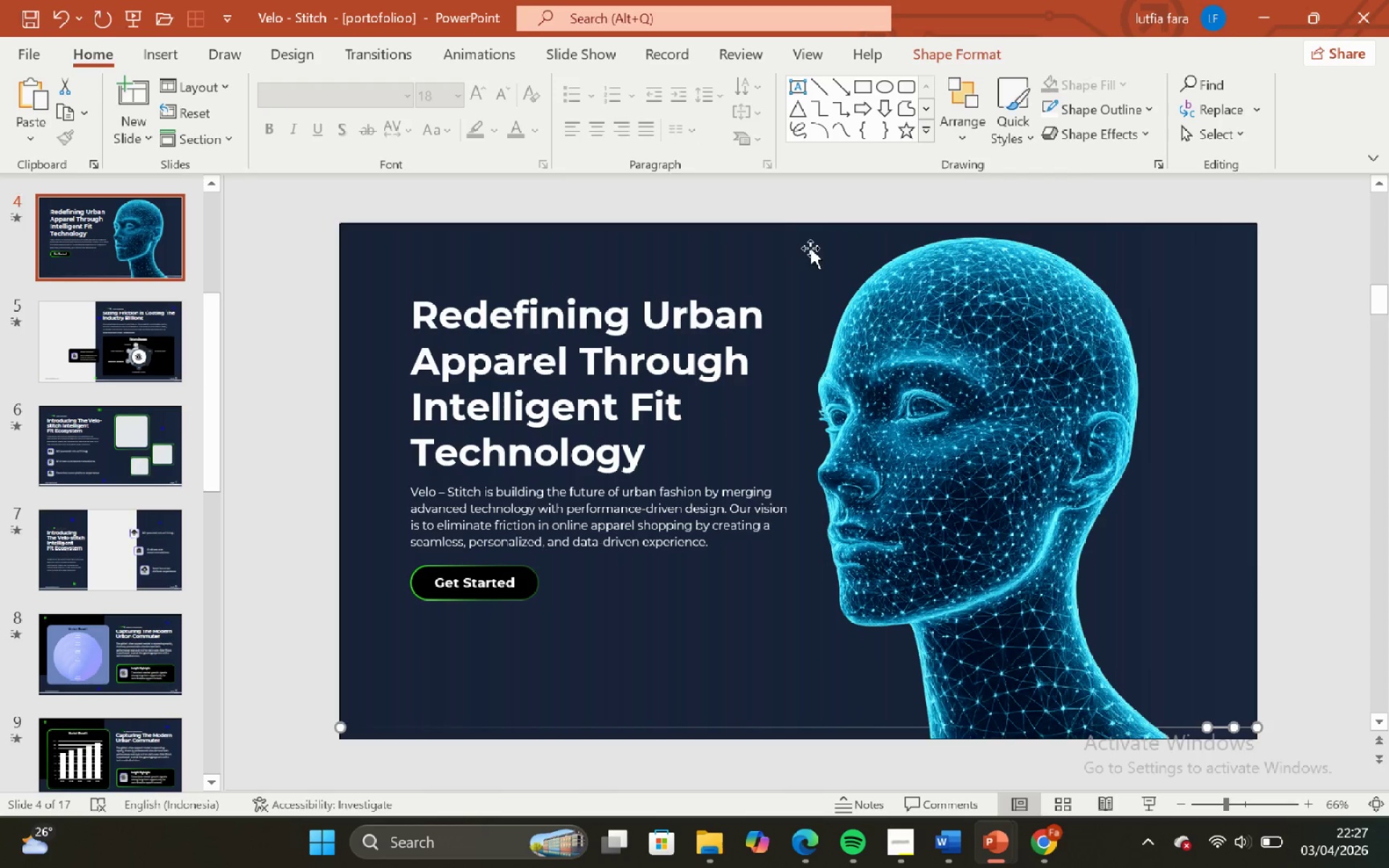 
left_click([791, 229])
 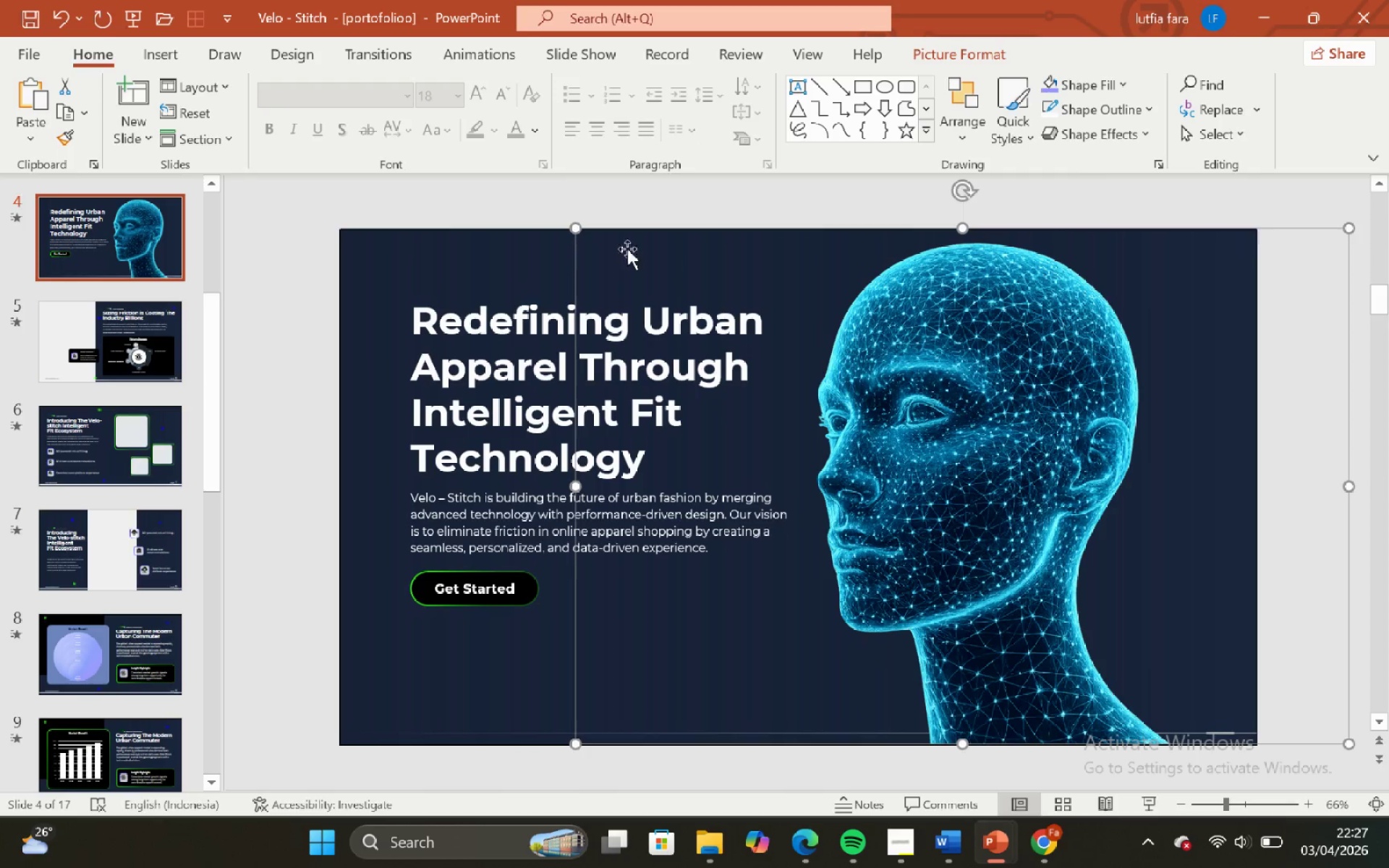 
left_click([498, 245])
 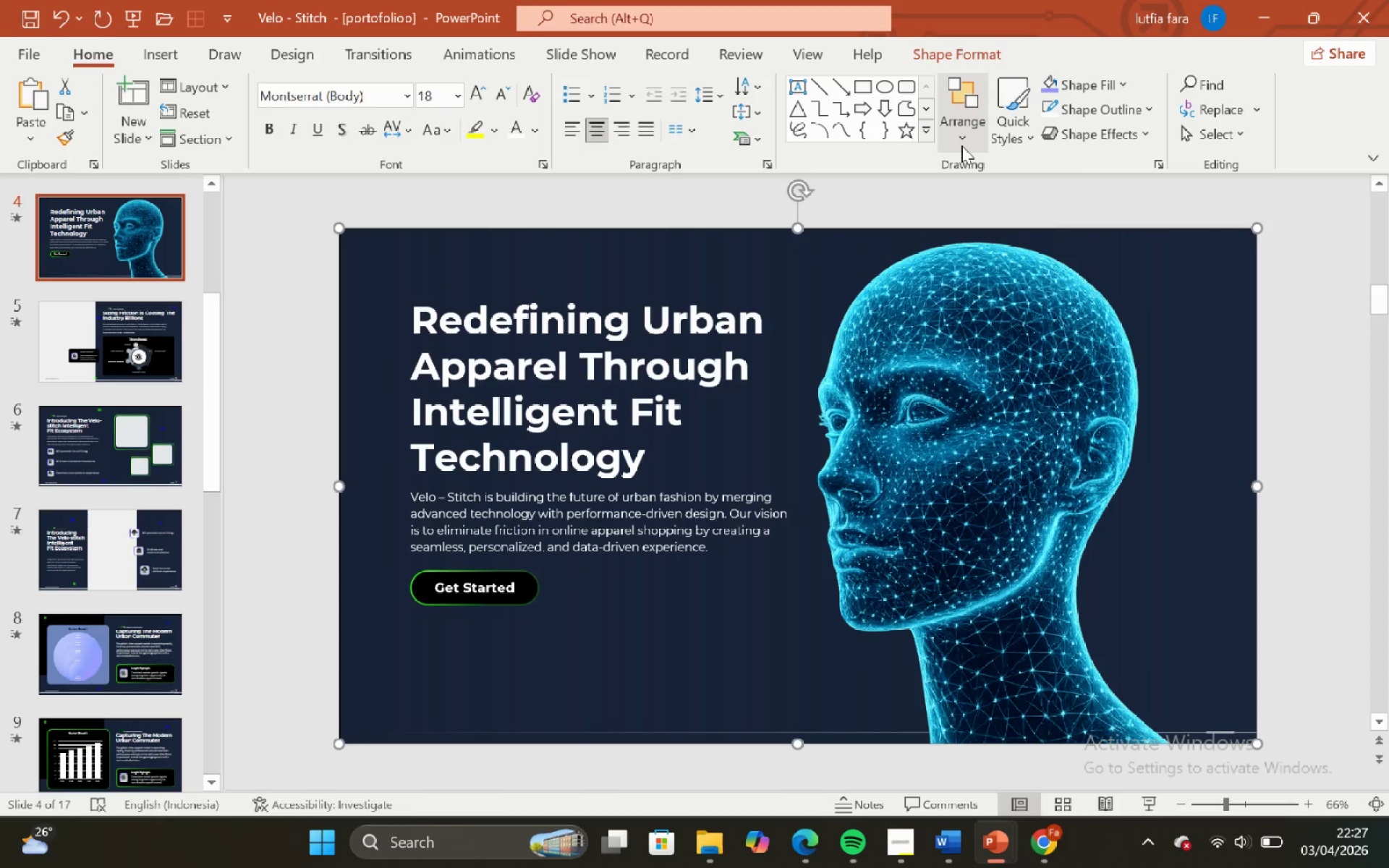 
left_click([961, 146])
 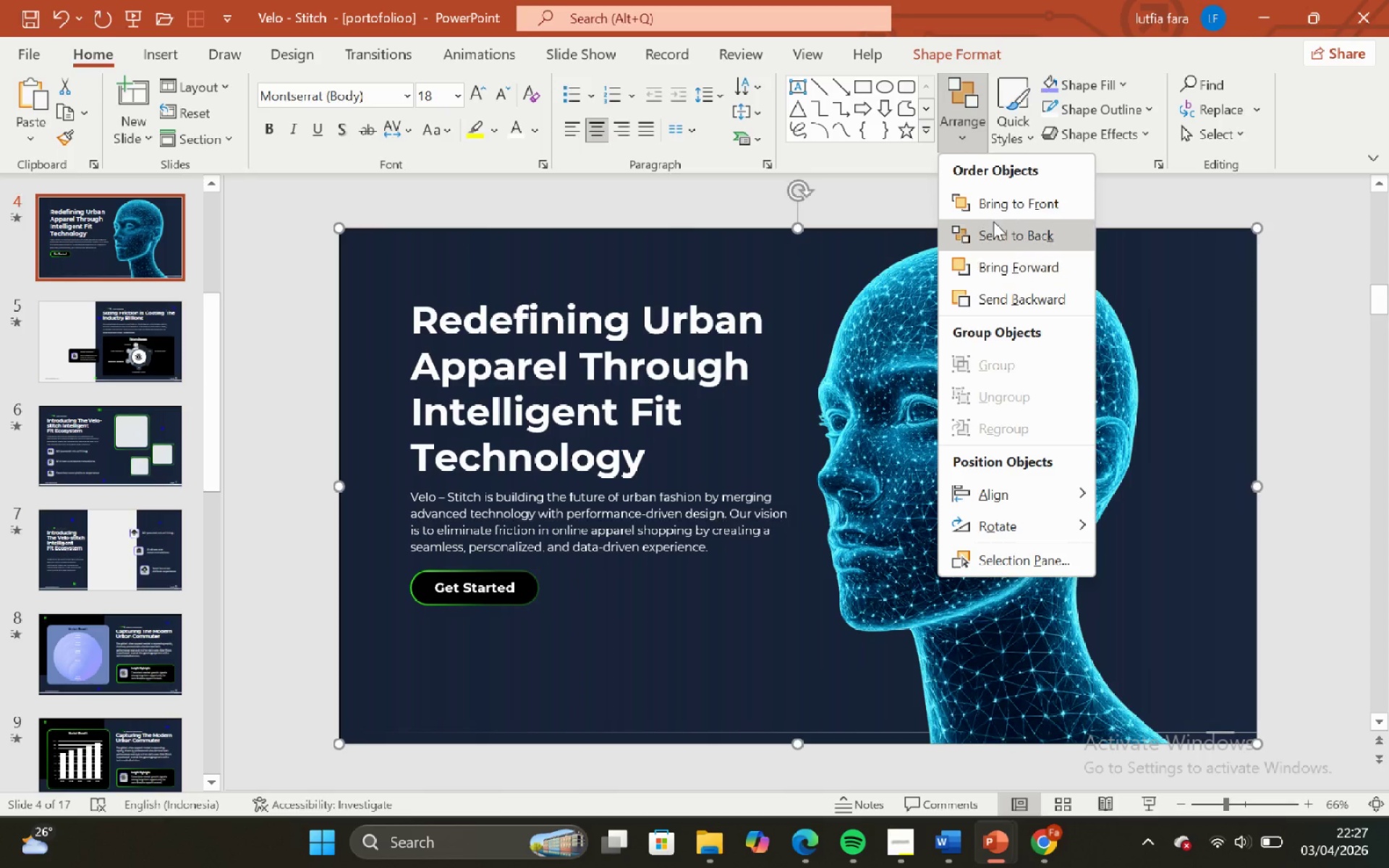 
left_click([994, 221])
 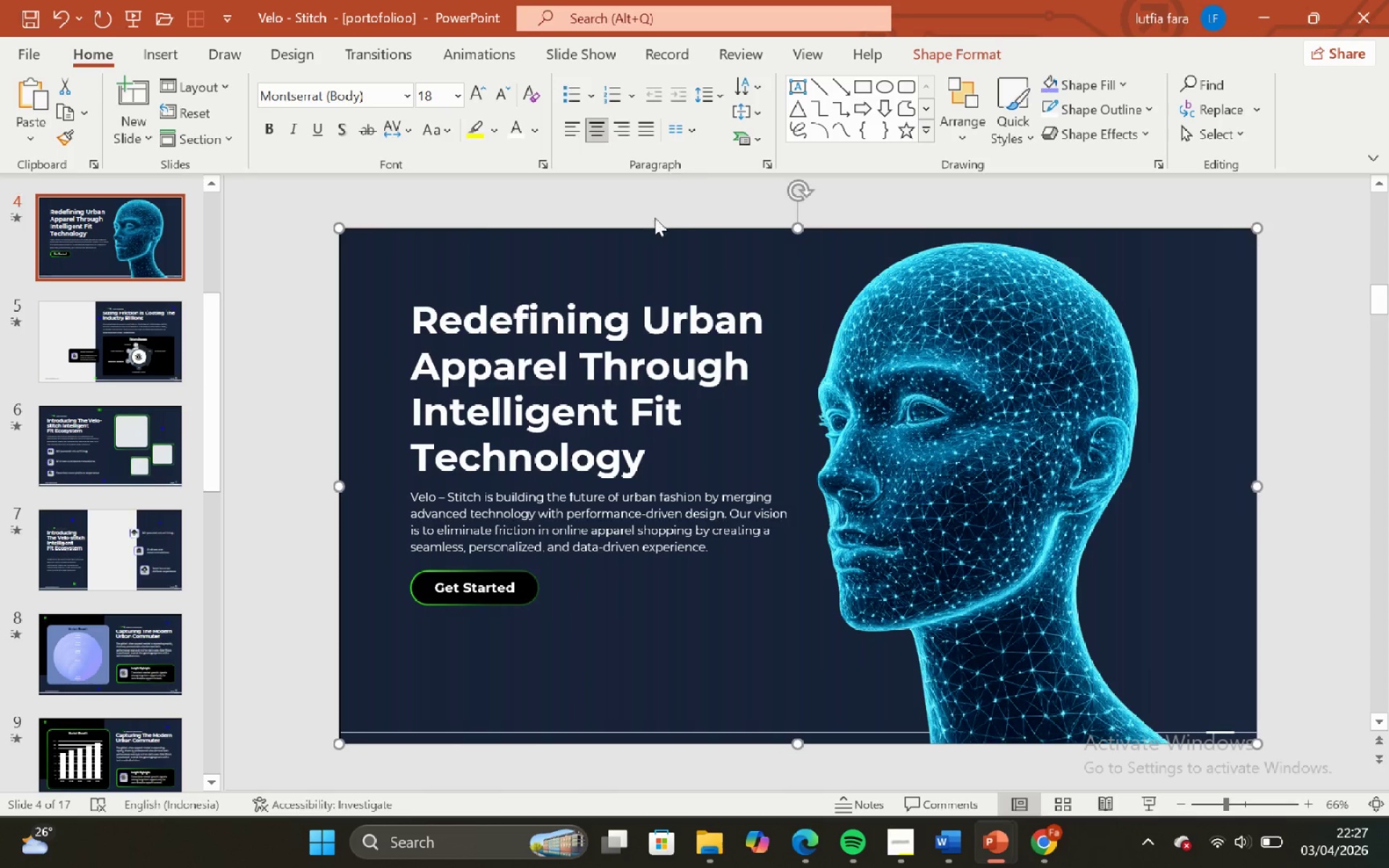 
left_click([649, 197])
 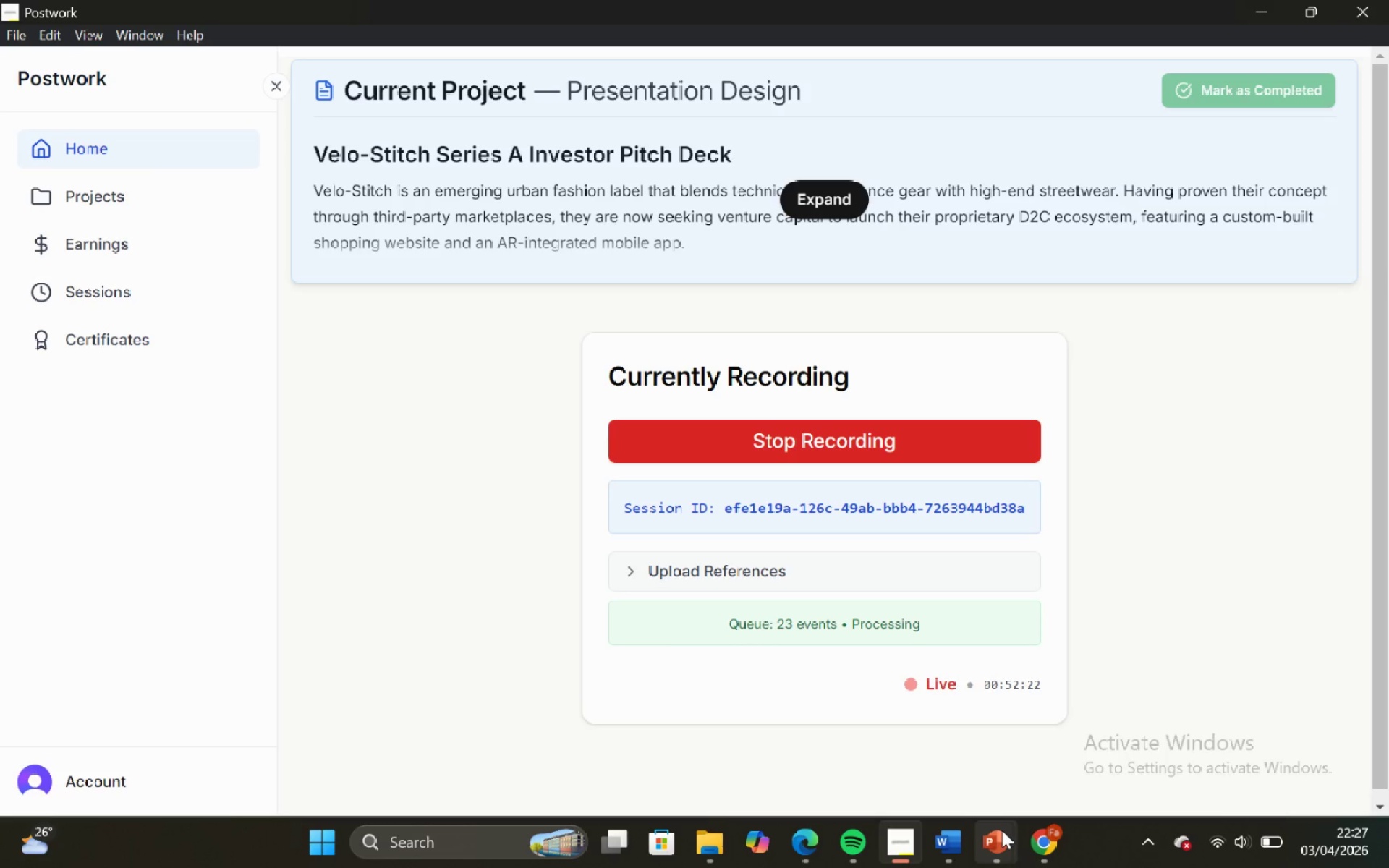 
left_click([332, 722])
 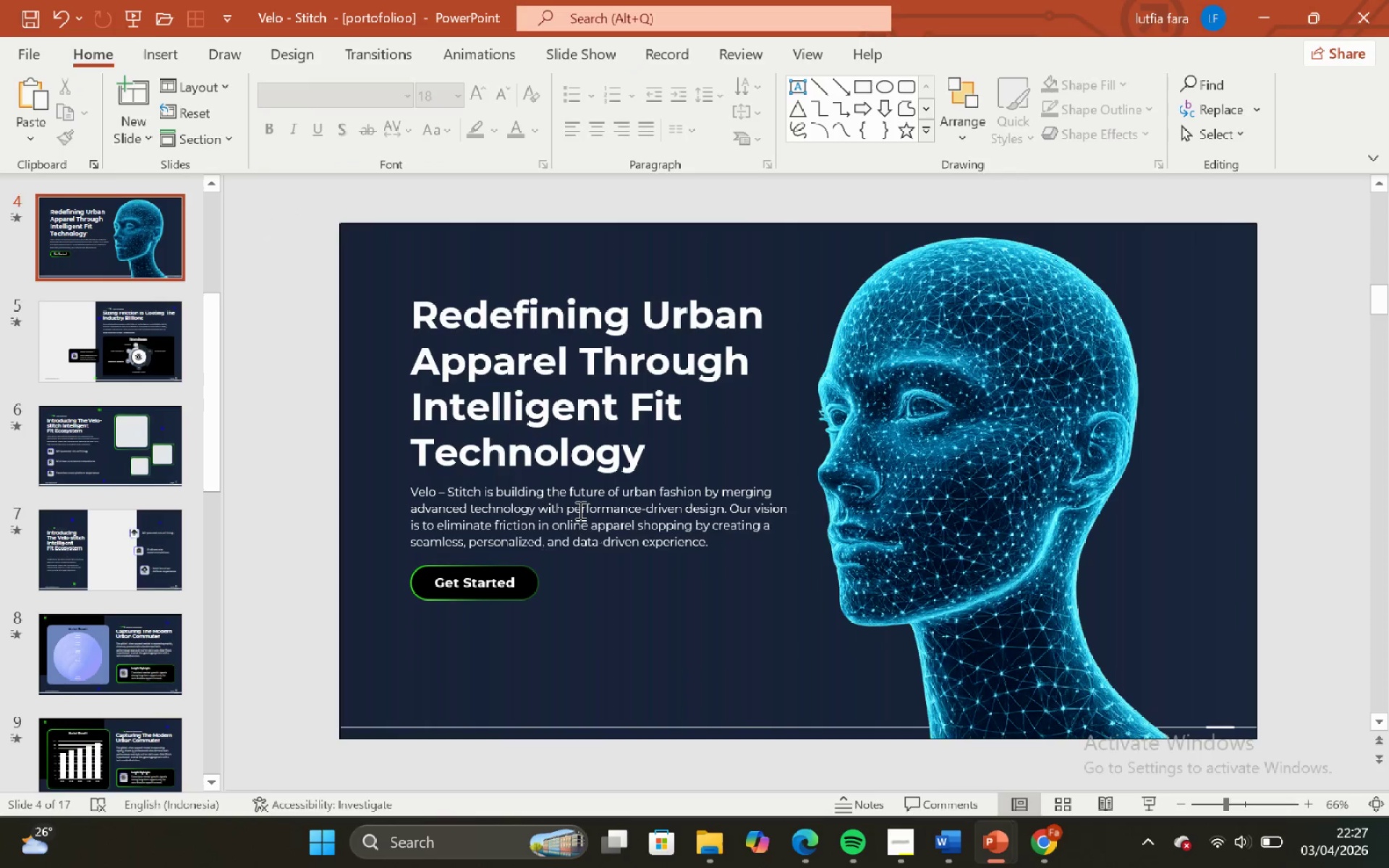 
left_click([579, 510])
 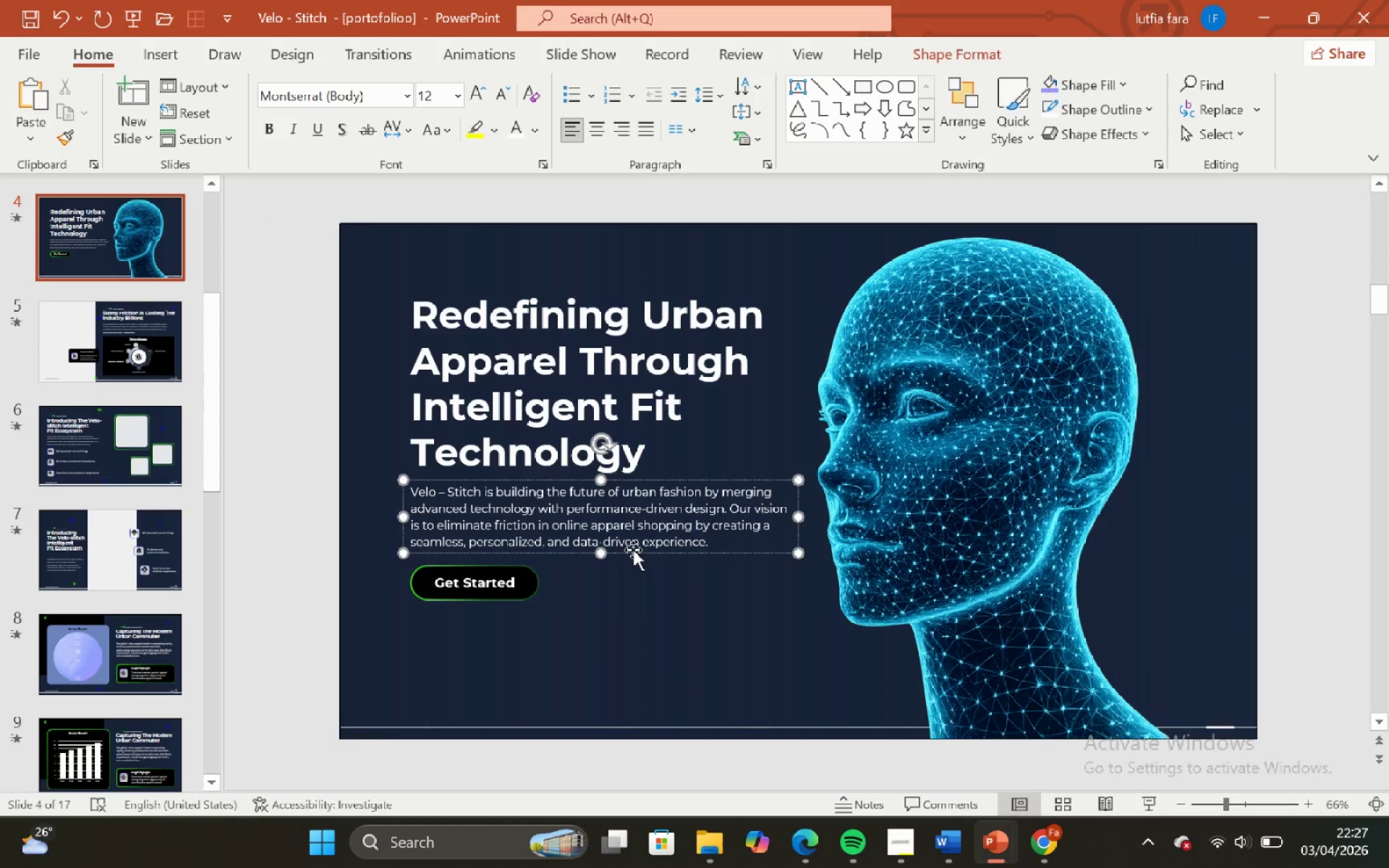 
left_click([634, 551])
 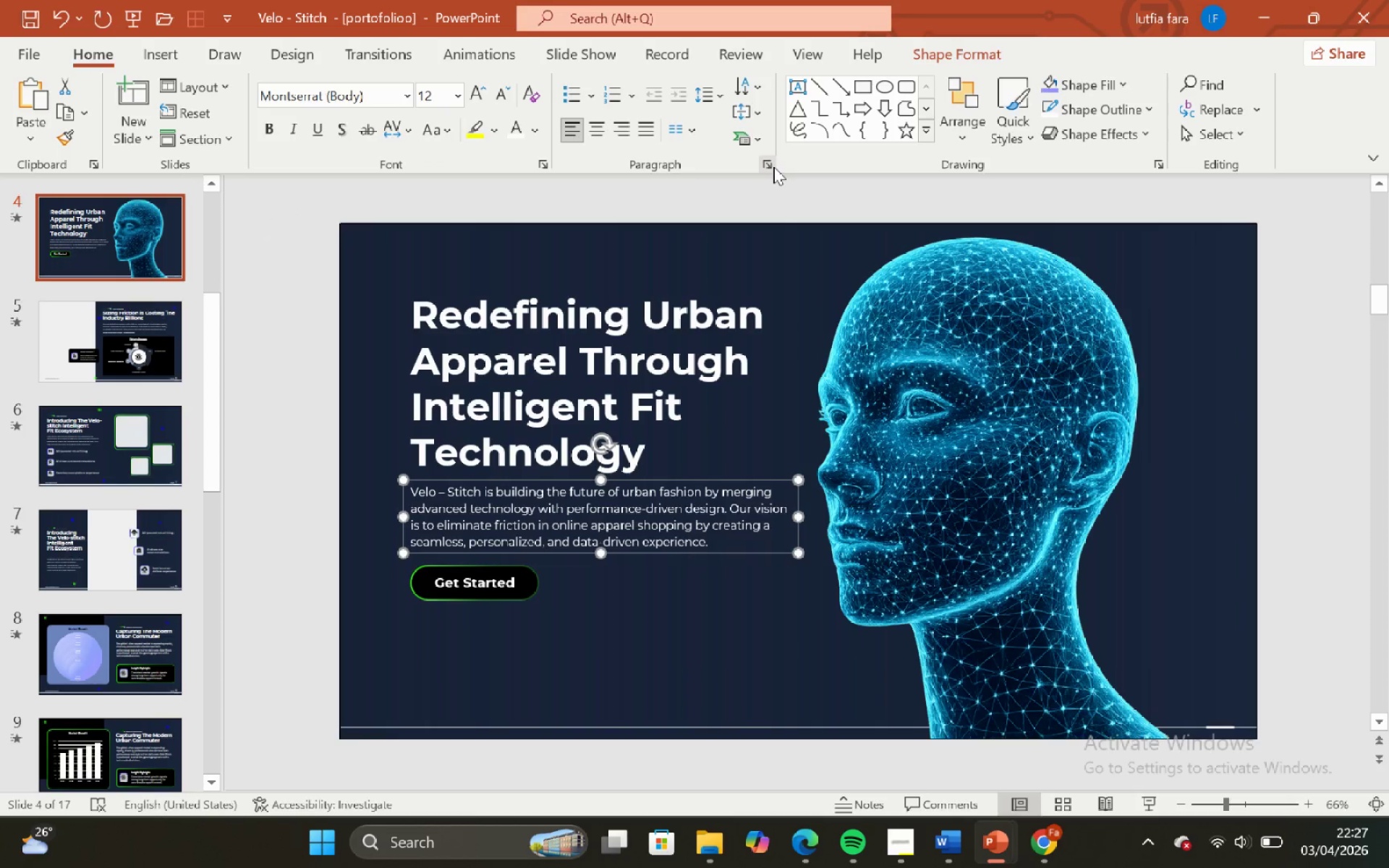 
left_click([770, 168])
 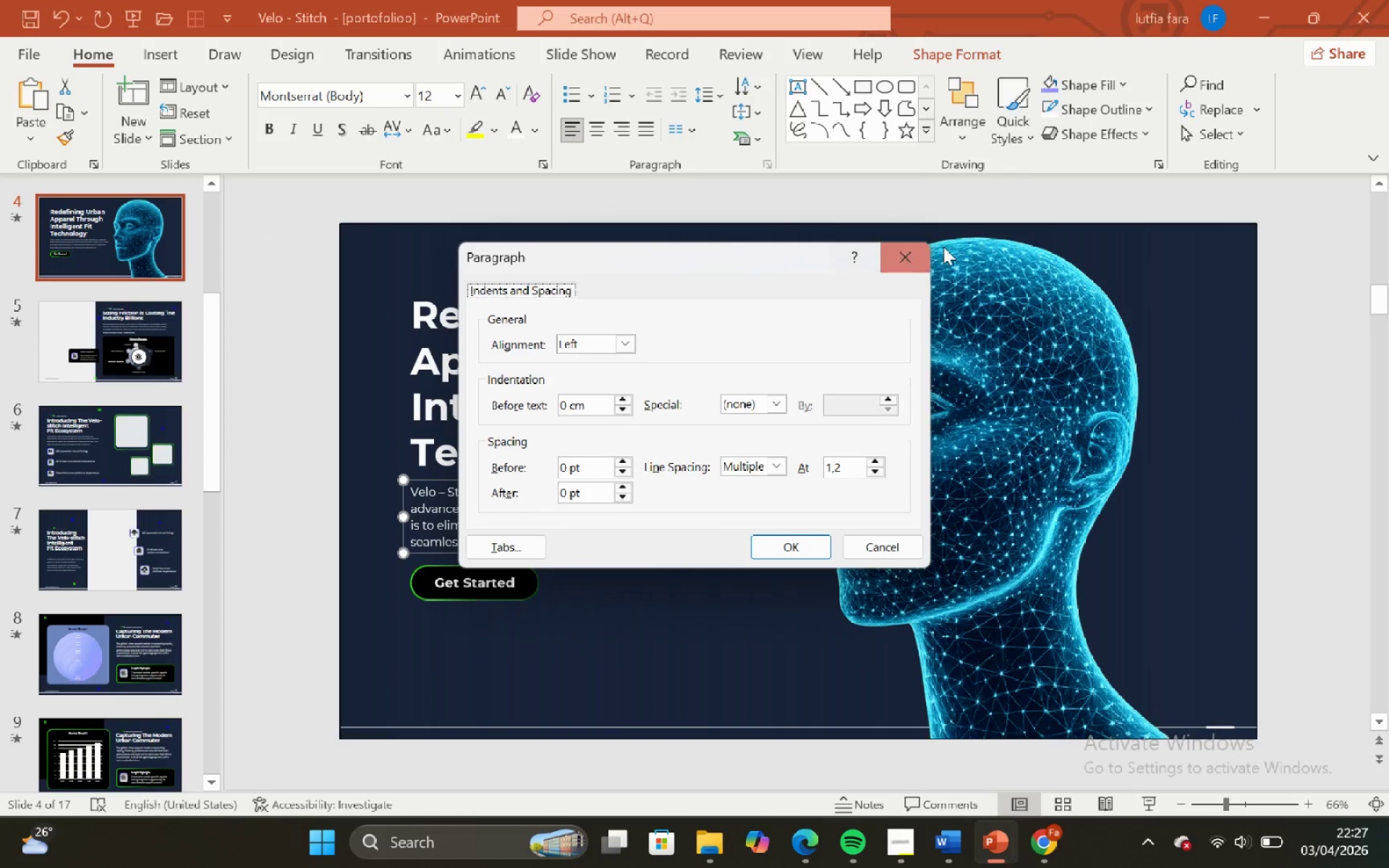 
left_click([919, 249])
 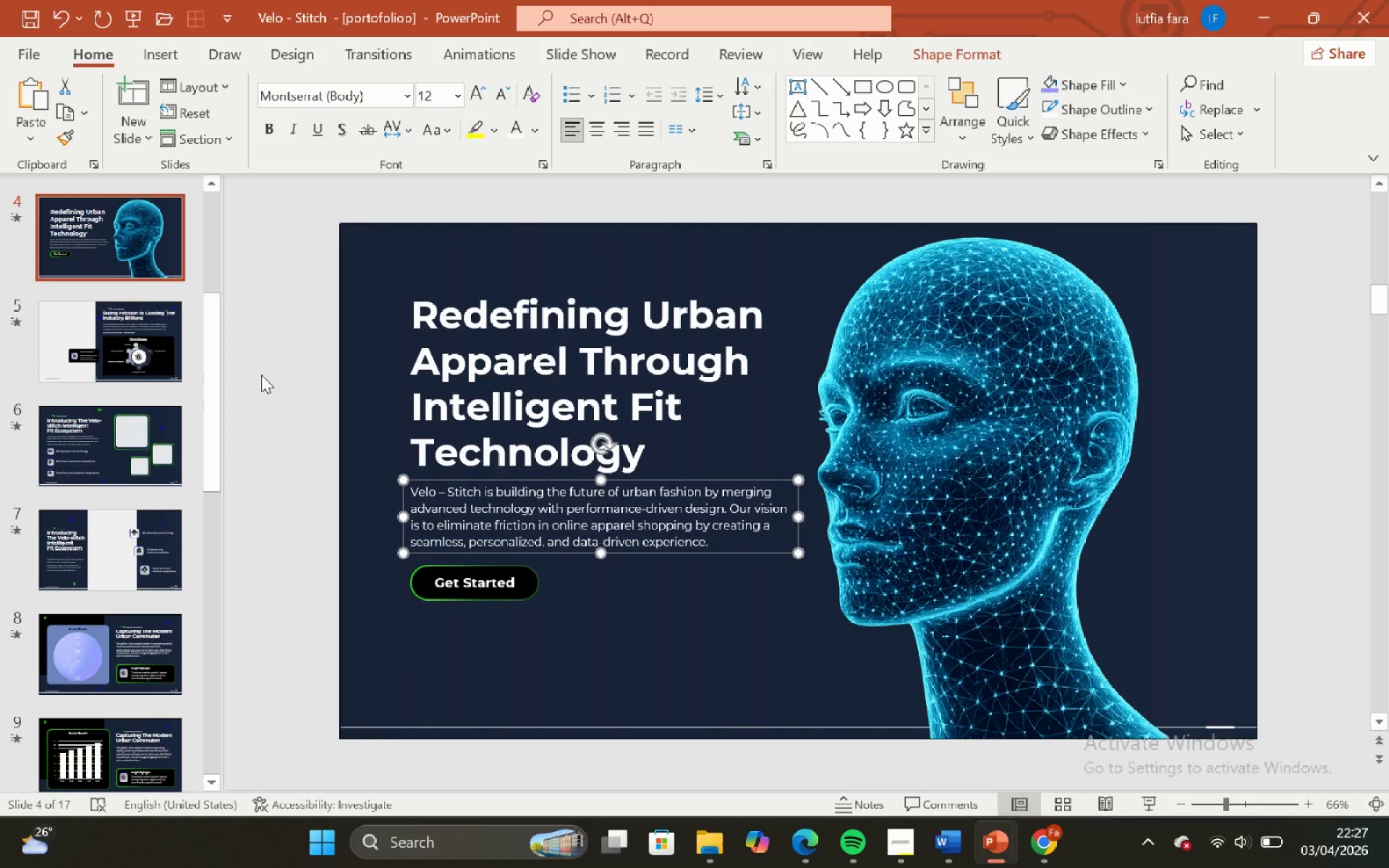 
left_click([271, 372])
 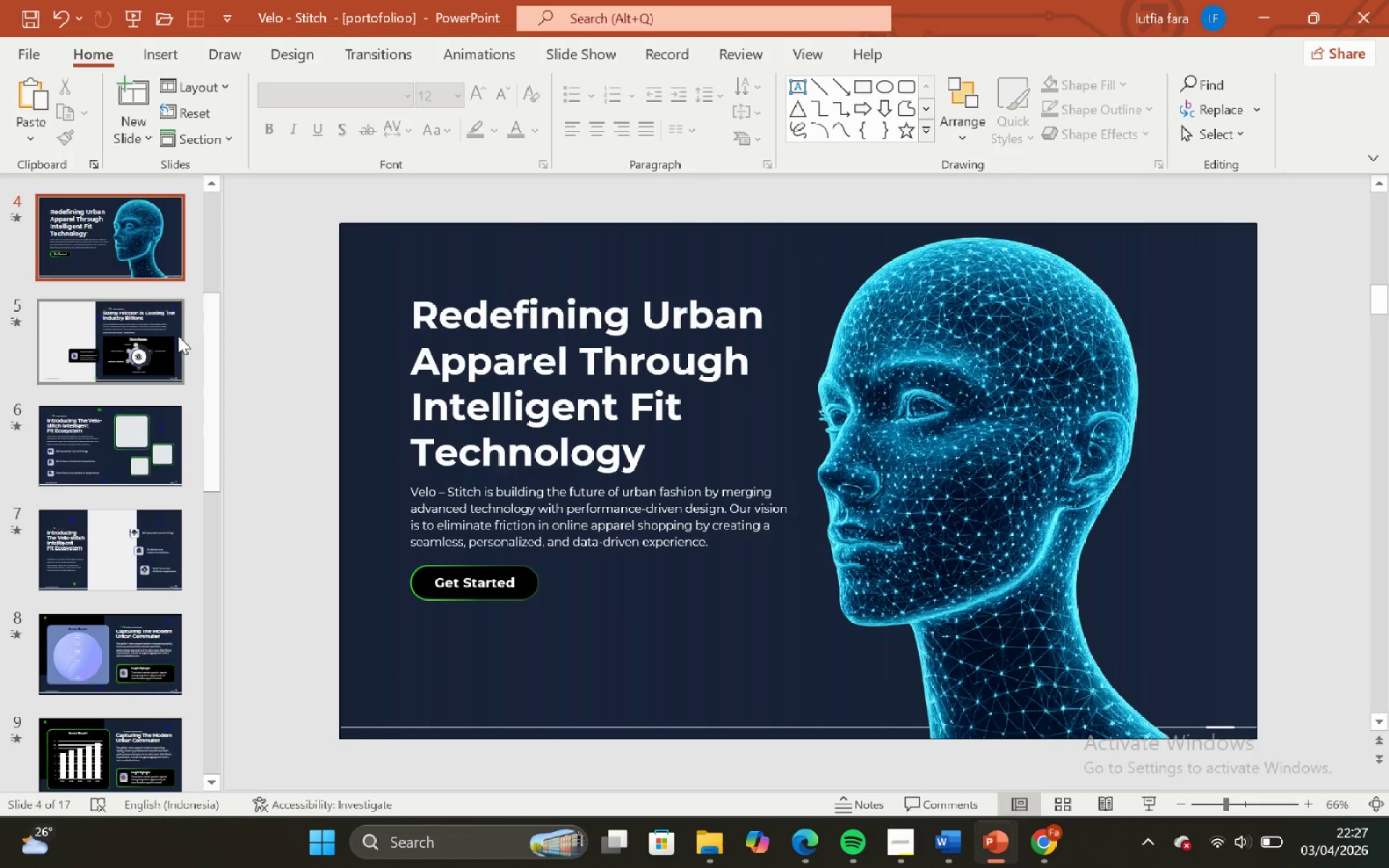 
left_click([169, 333])
 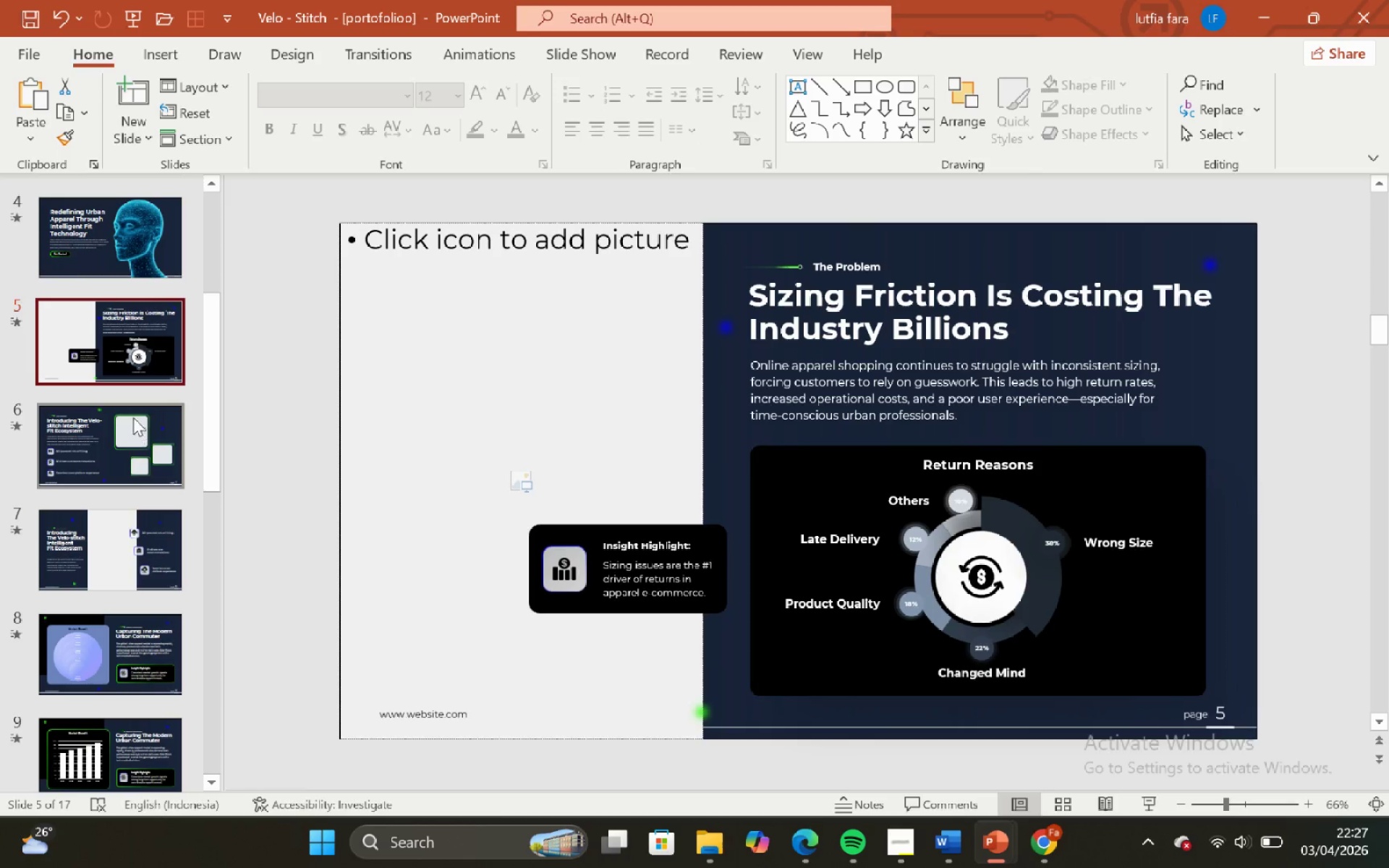 
left_click([118, 263])
 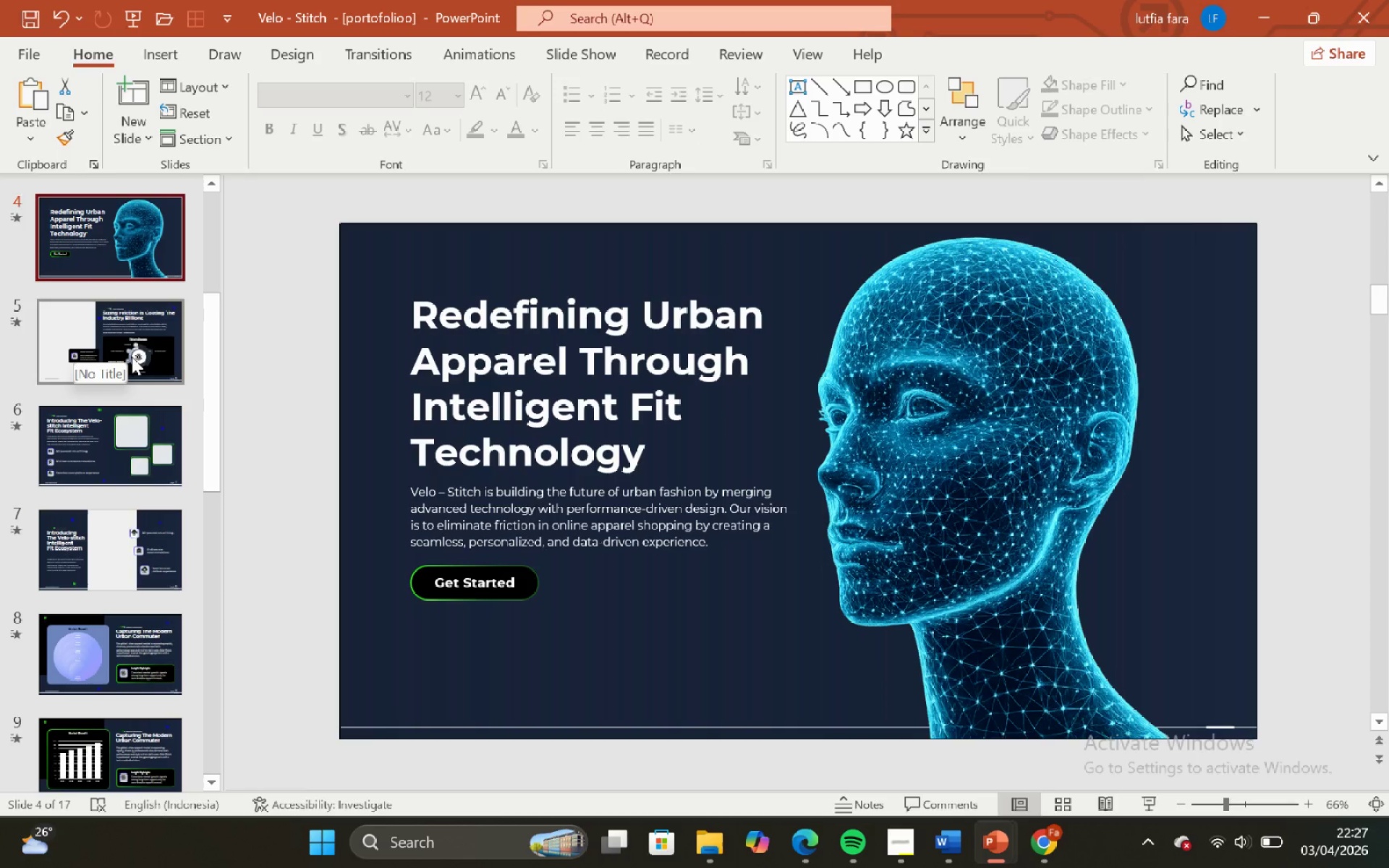 
left_click([132, 357])
 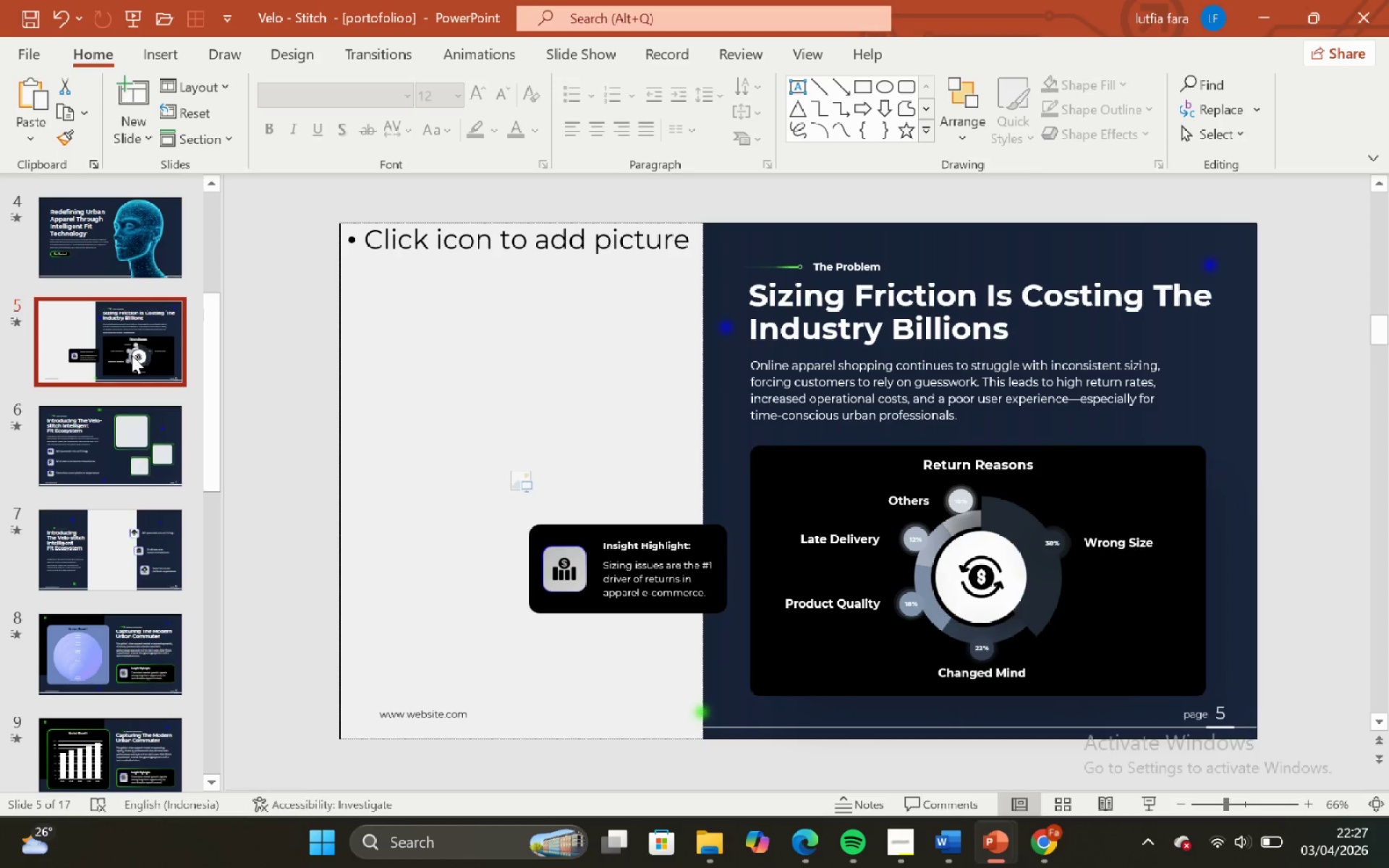 
scroll: coordinate [132, 355], scroll_direction: none, amount: 0.0
 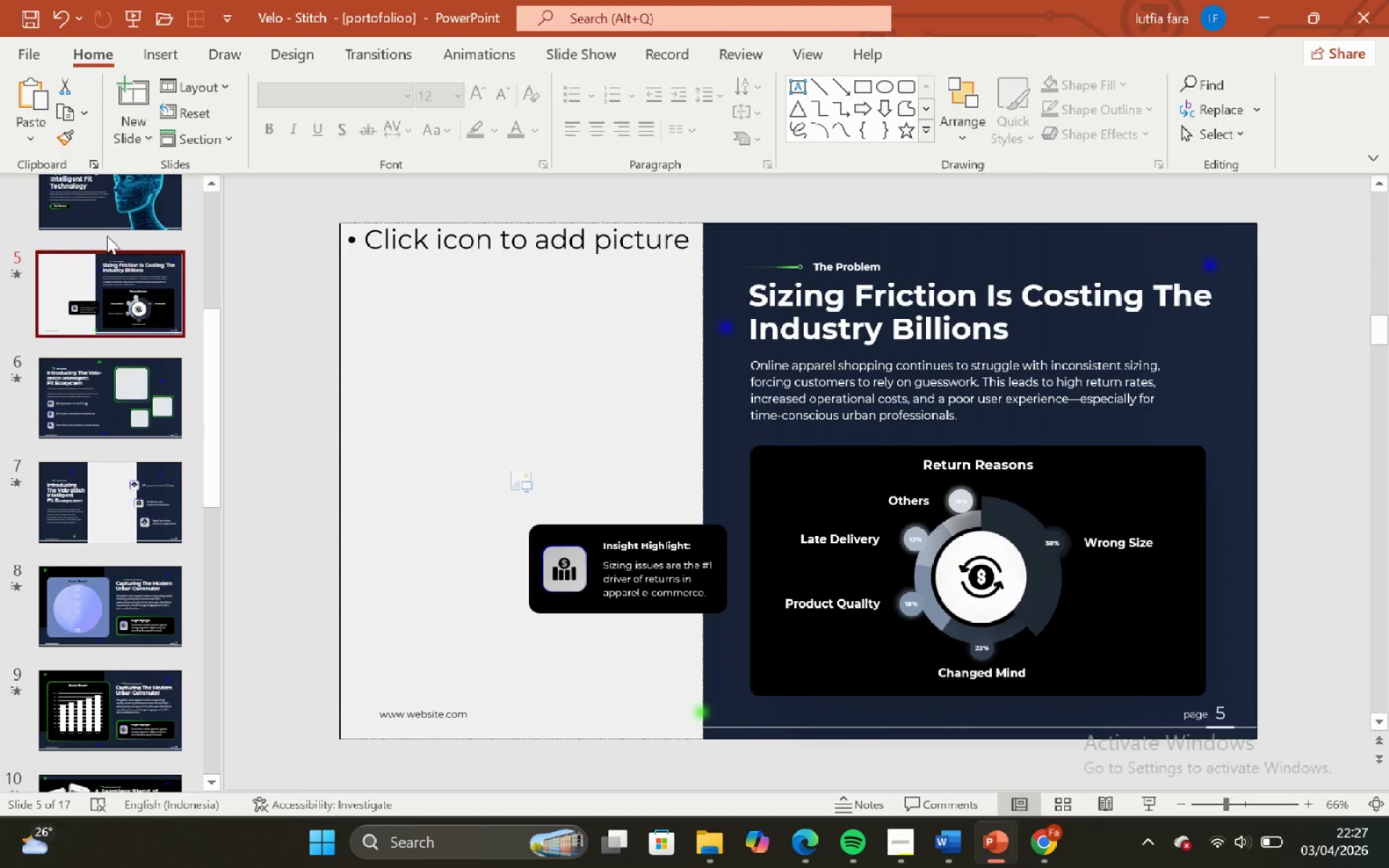 
left_click([114, 208])
 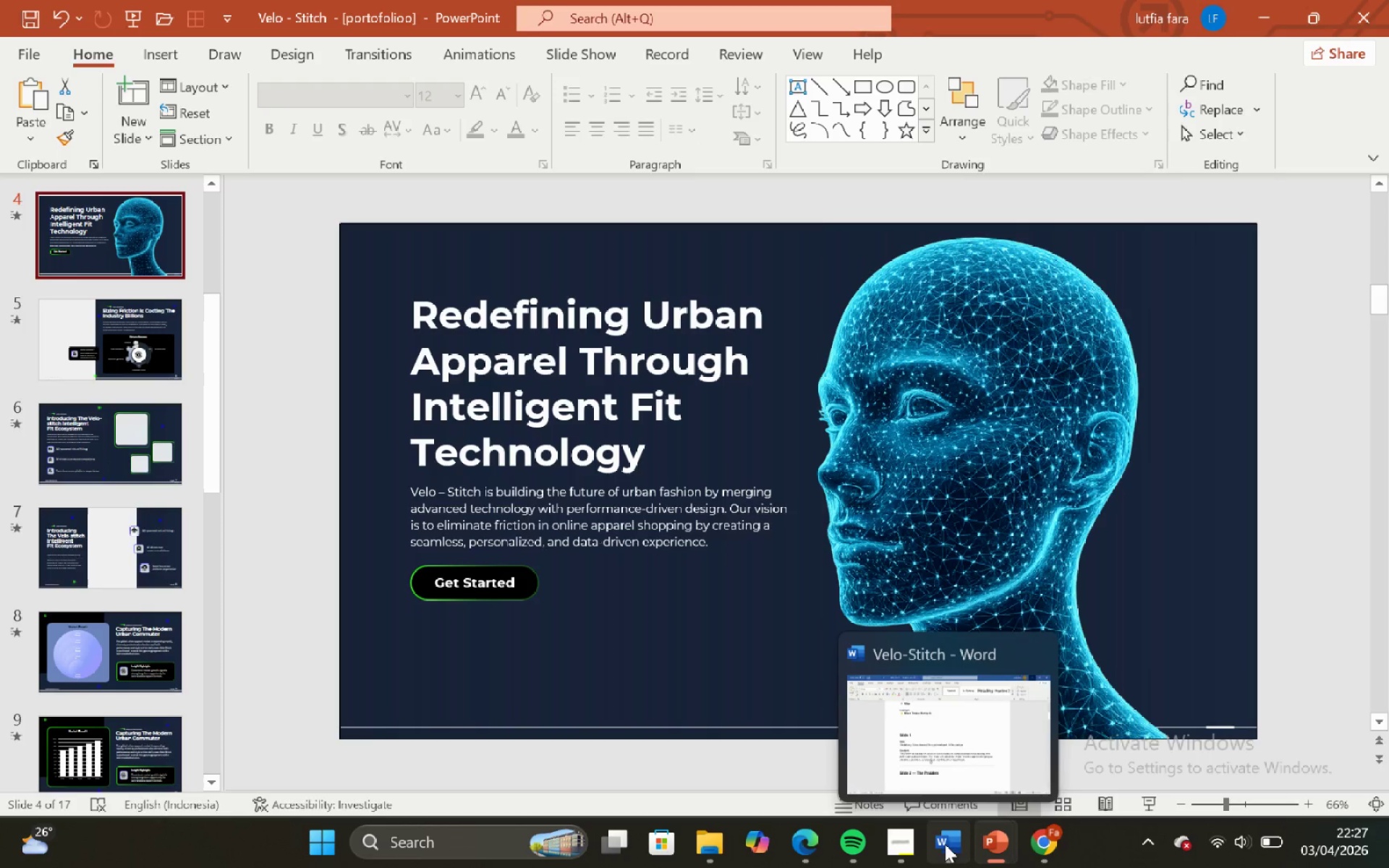 
left_click([925, 754])
 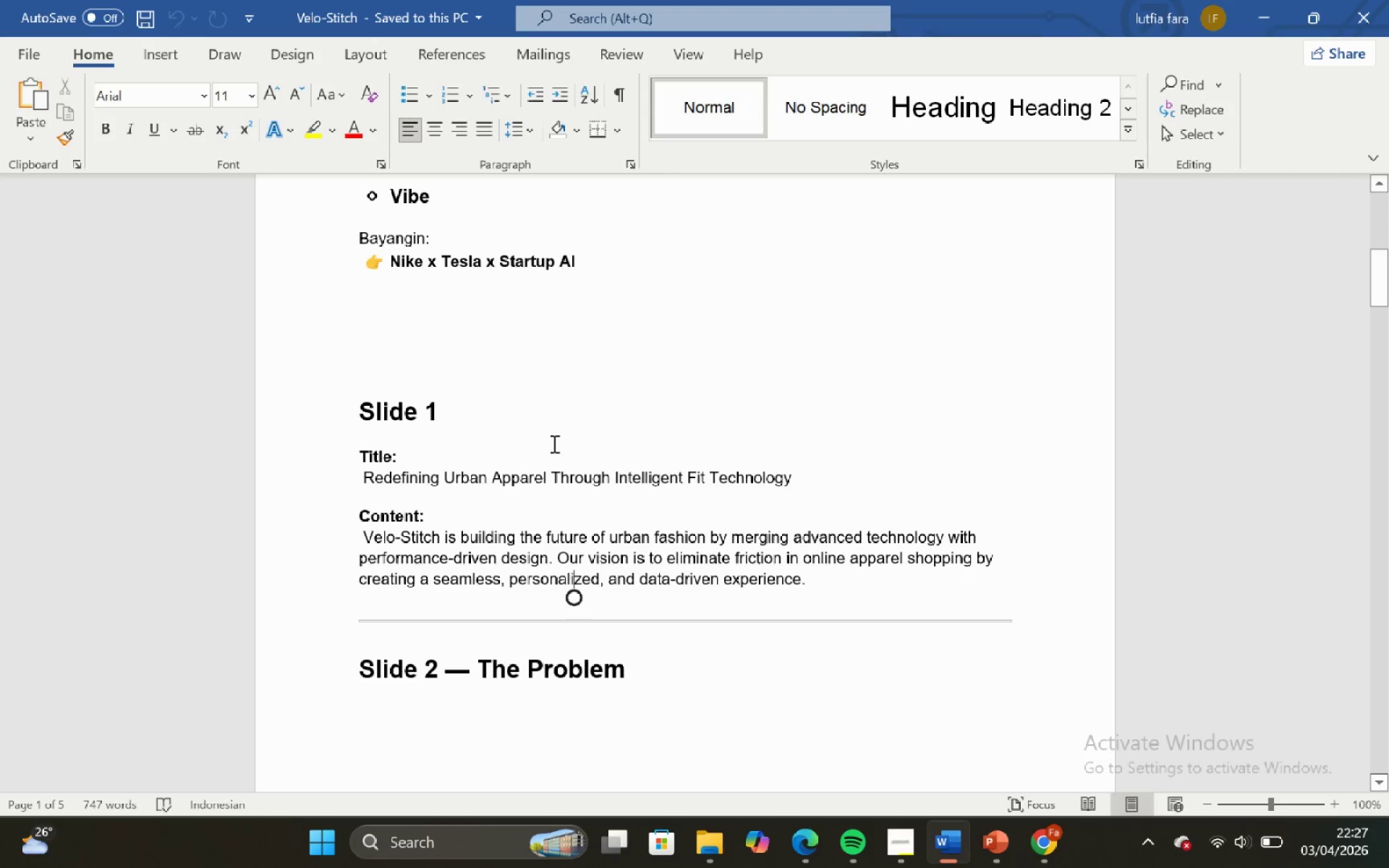 
scroll: coordinate [551, 442], scroll_direction: down, amount: 3.0
 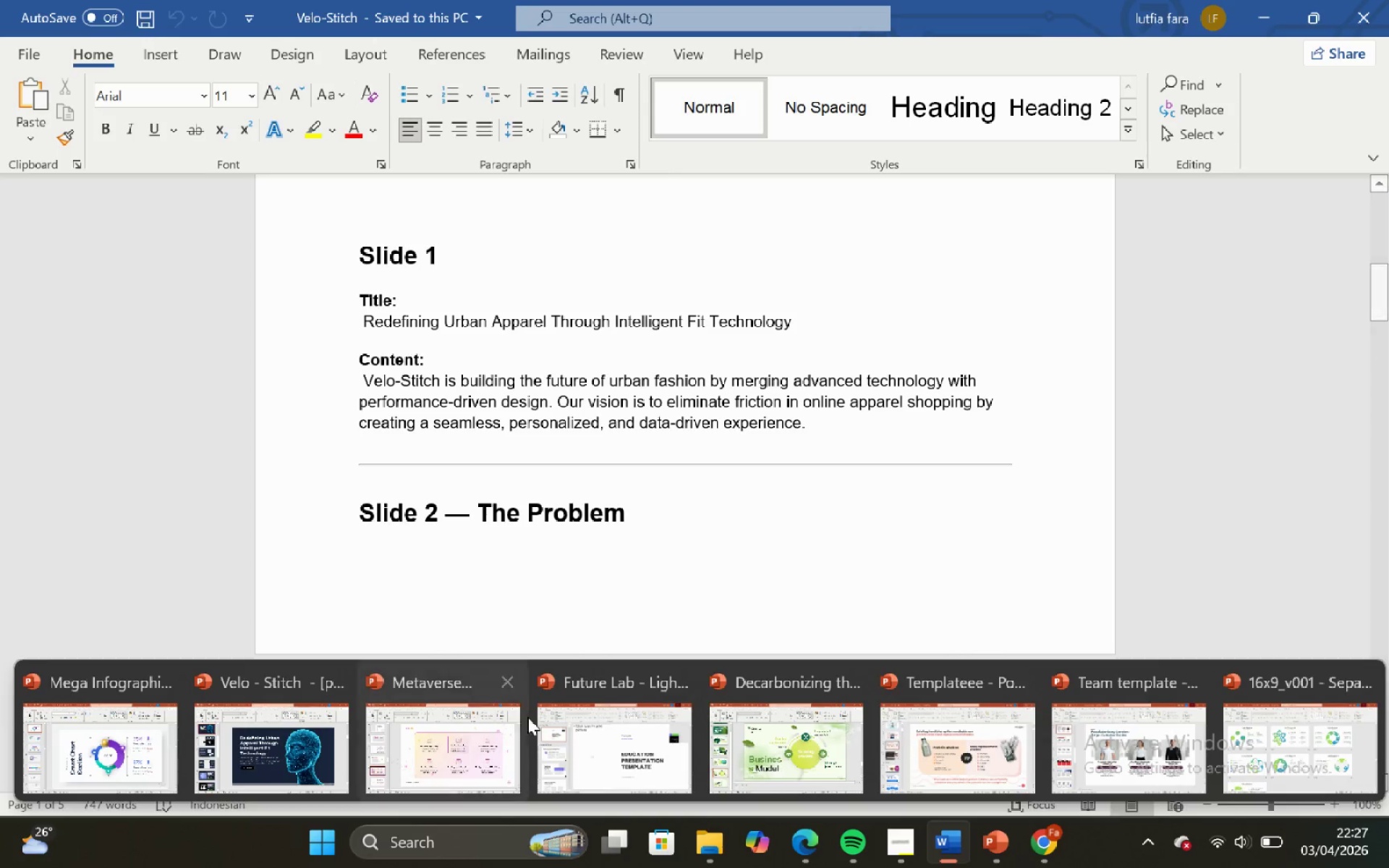 
left_click_drag(start_coordinate=[299, 747], to_coordinate=[299, 743])
 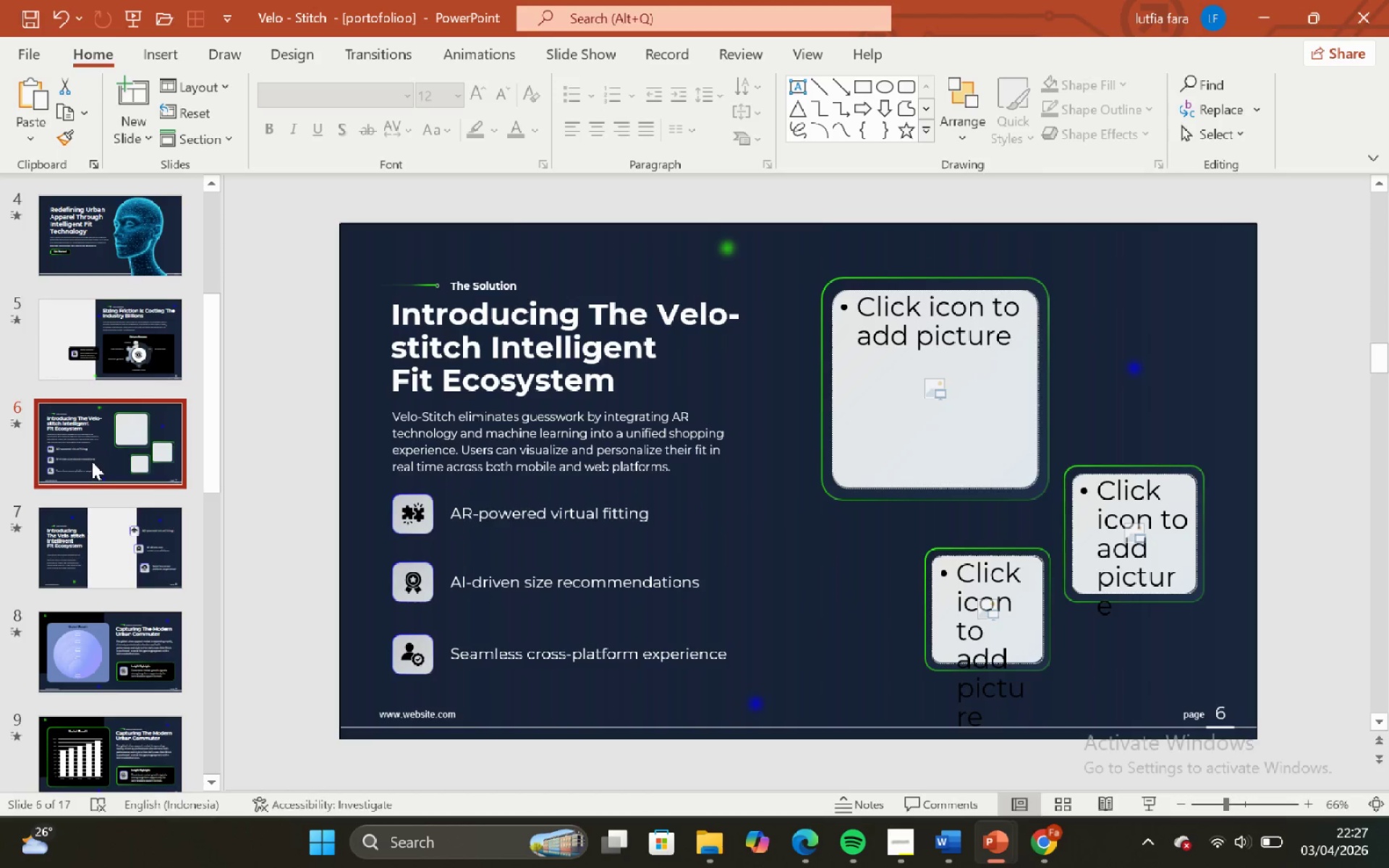 
left_click([90, 461])
 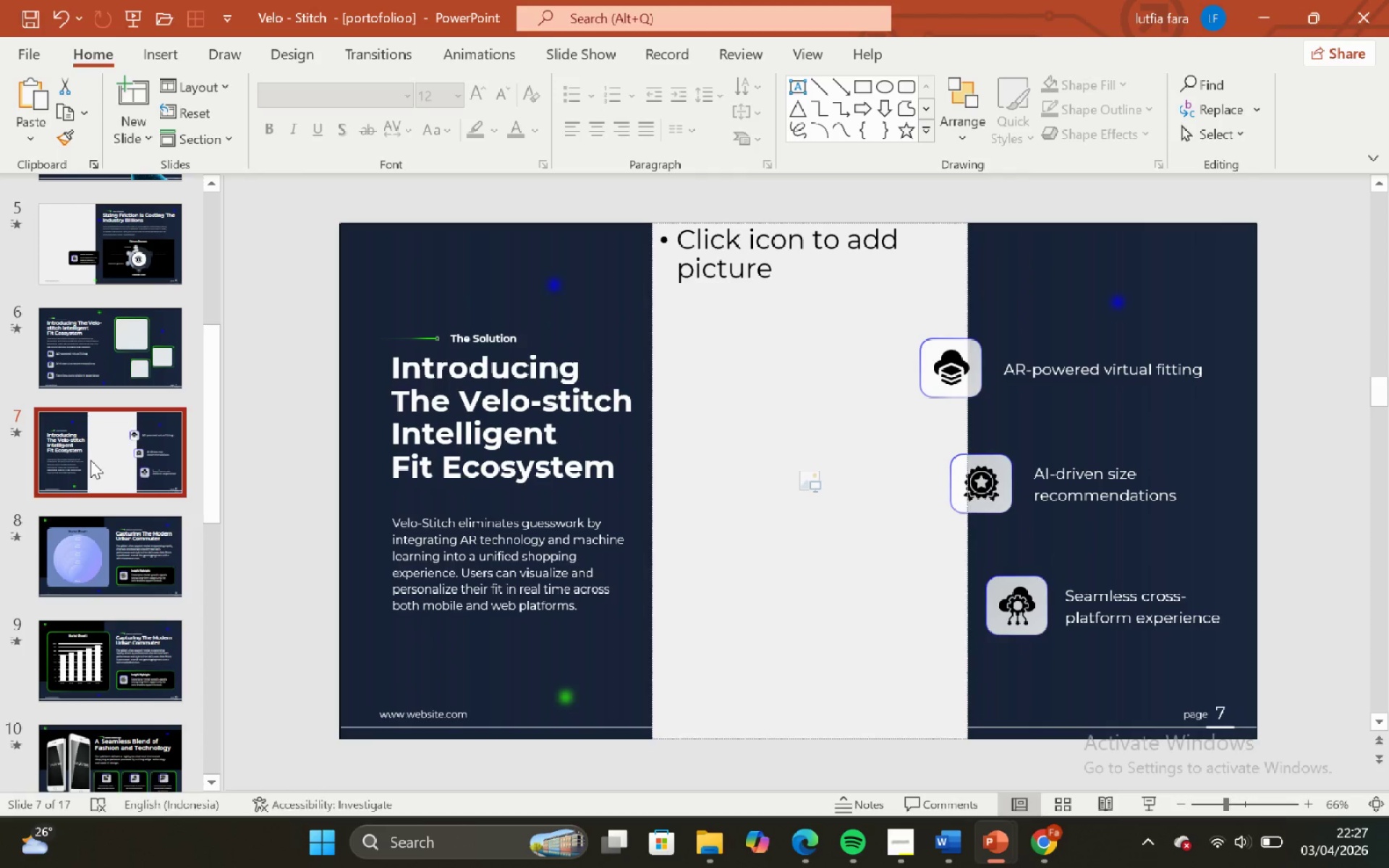 
scroll: coordinate [90, 459], scroll_direction: down, amount: 3.0
 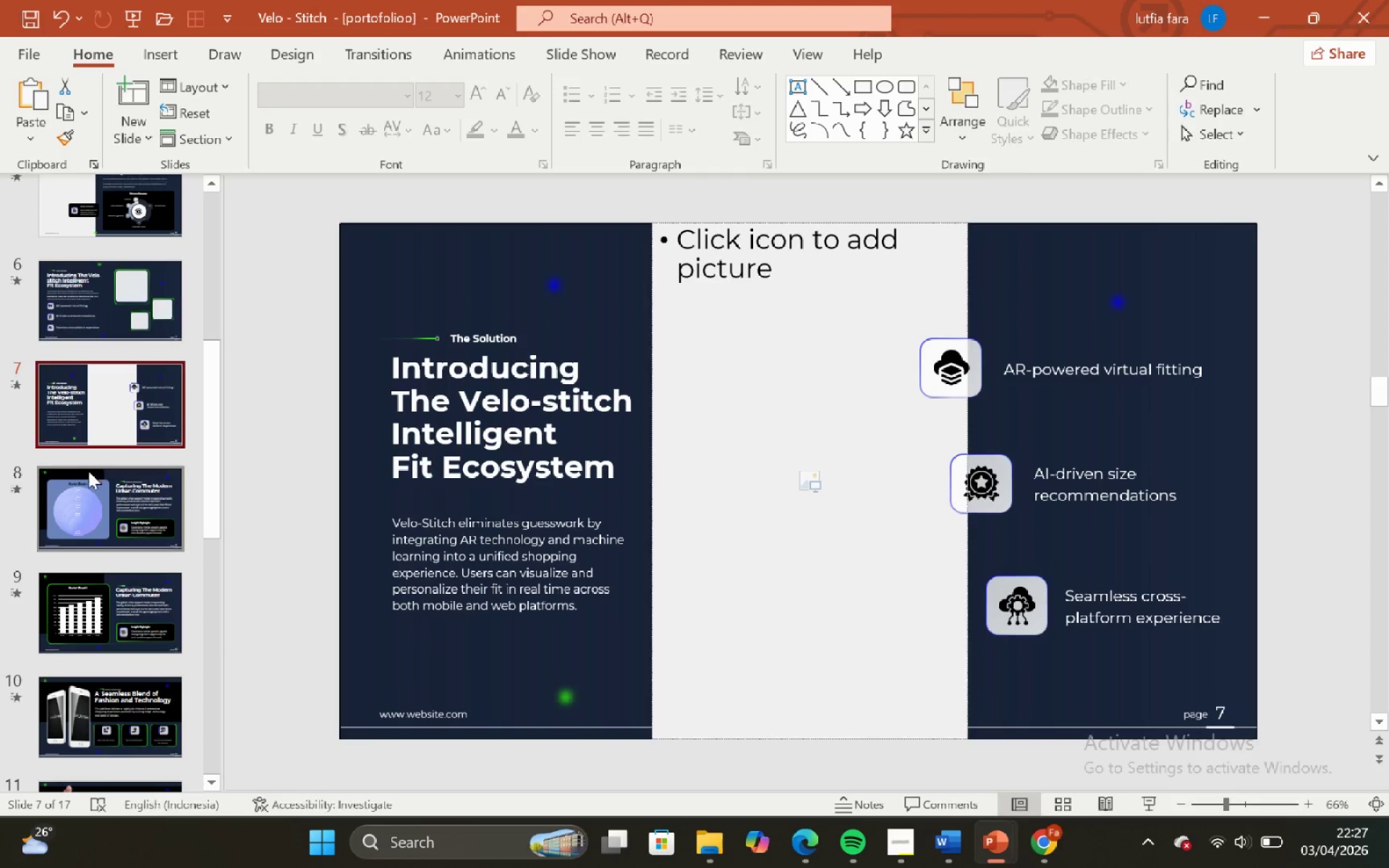 
left_click([90, 485])
 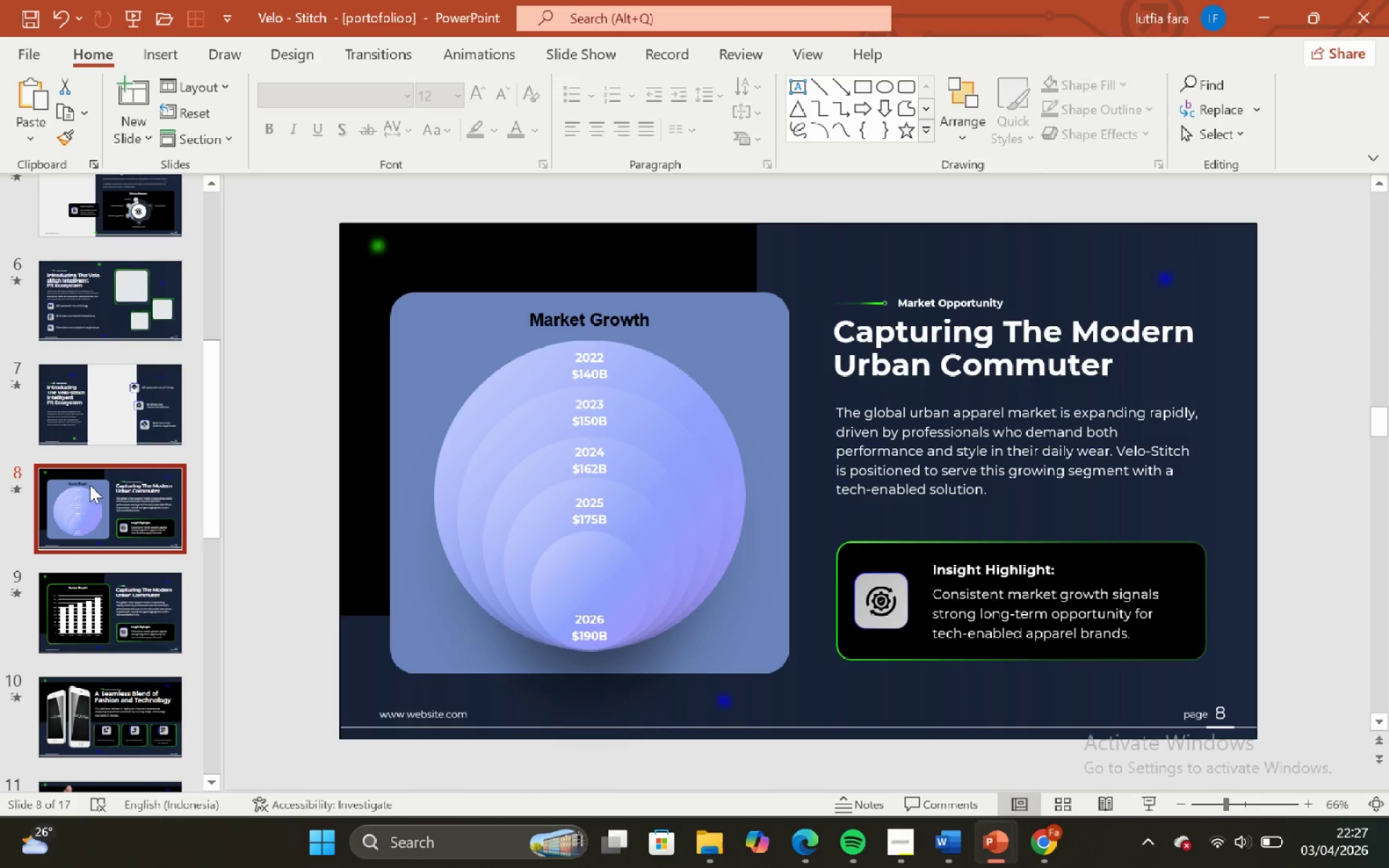 
scroll: coordinate [90, 485], scroll_direction: down, amount: 1.0
 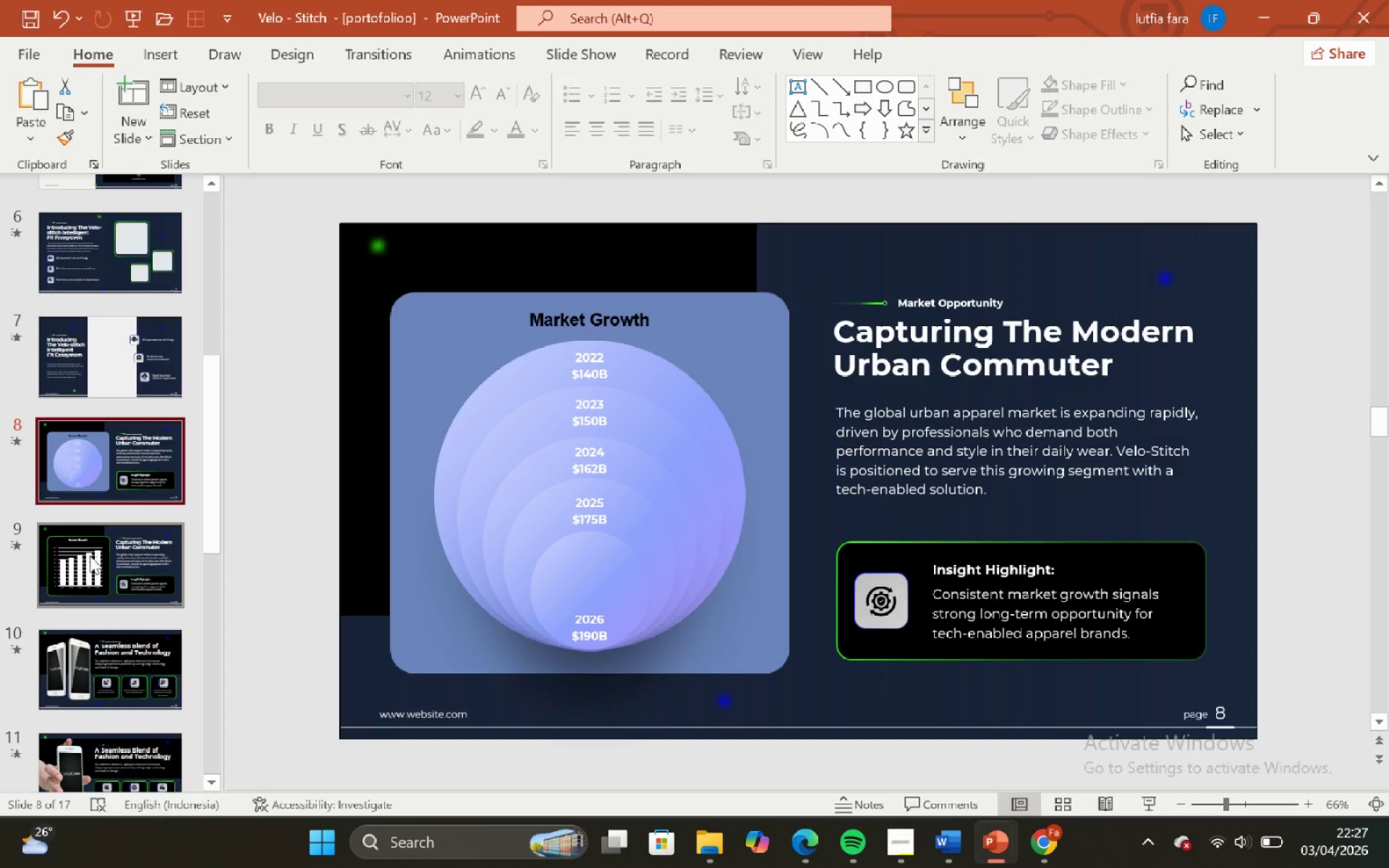 
left_click([91, 563])
 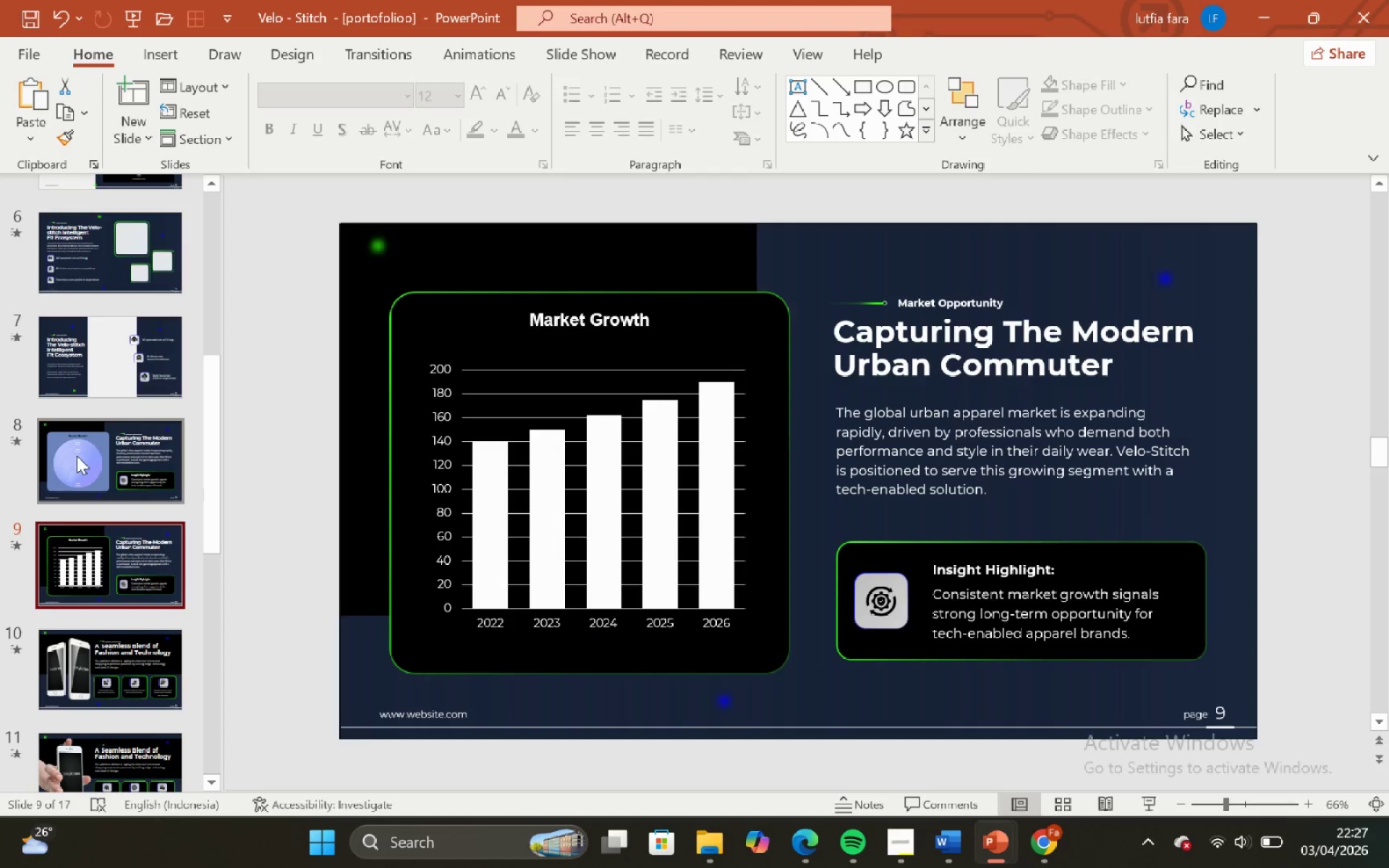 
left_click([77, 456])
 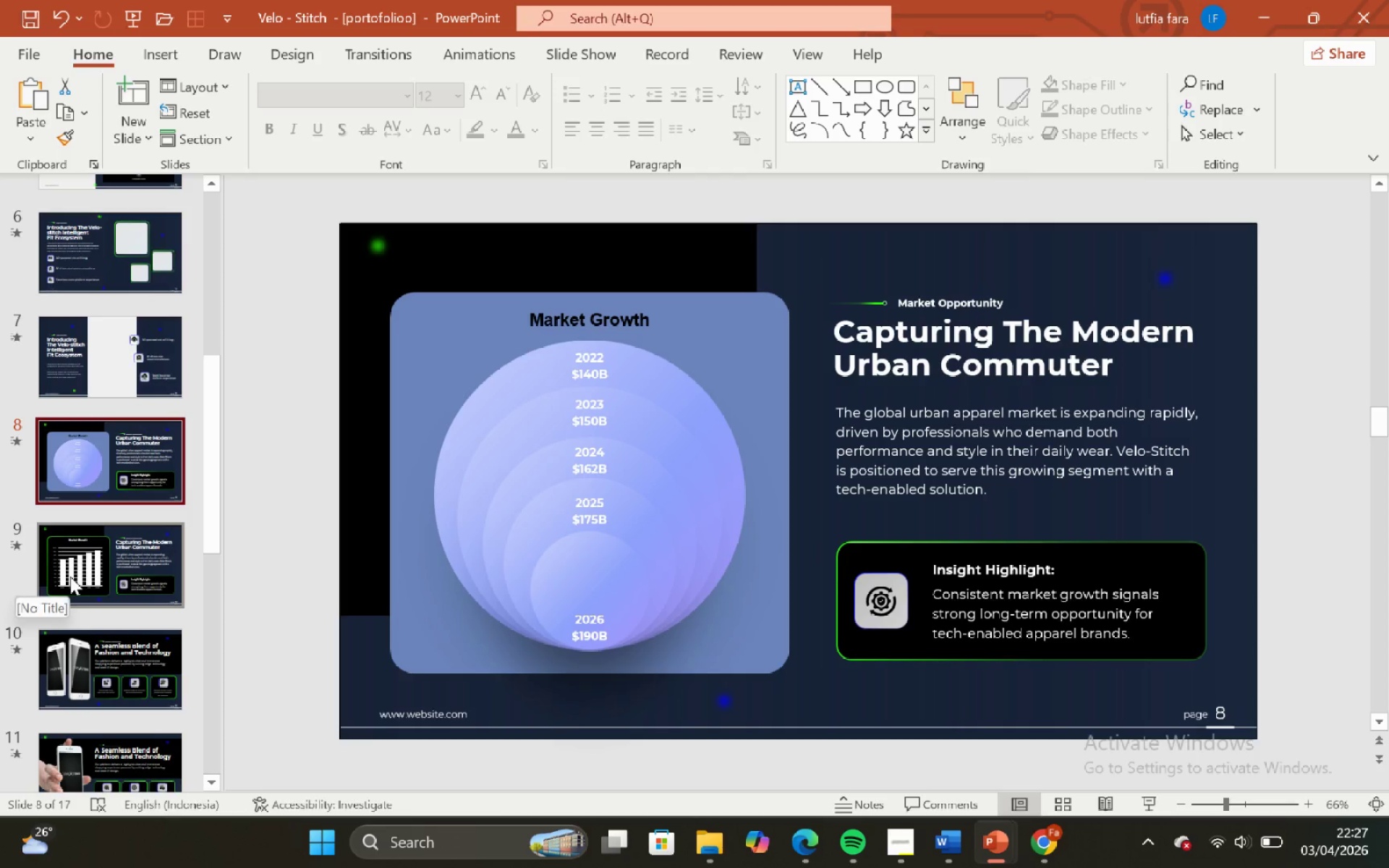 
left_click([72, 573])
 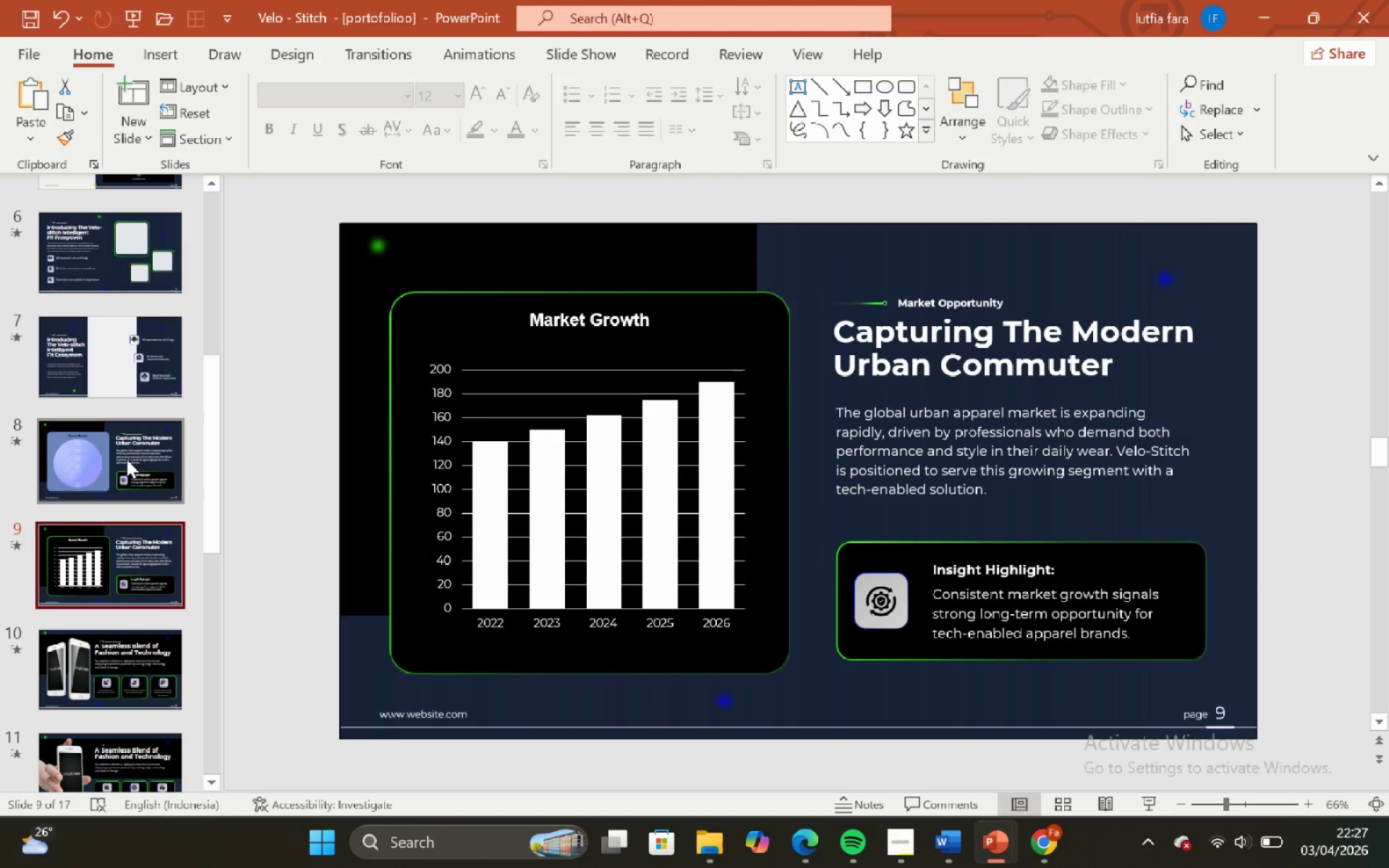 
left_click([125, 456])
 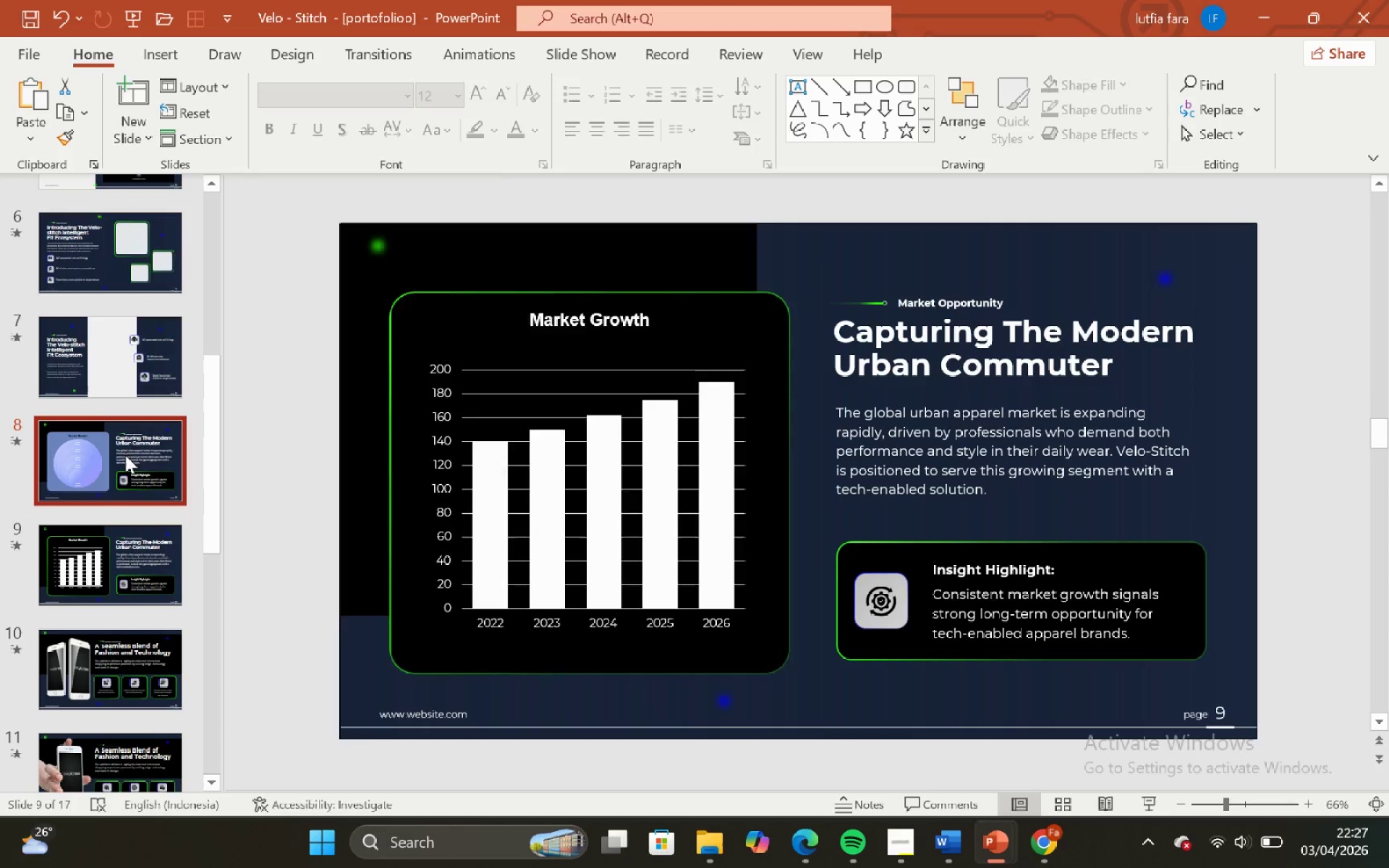 
right_click([125, 455])
 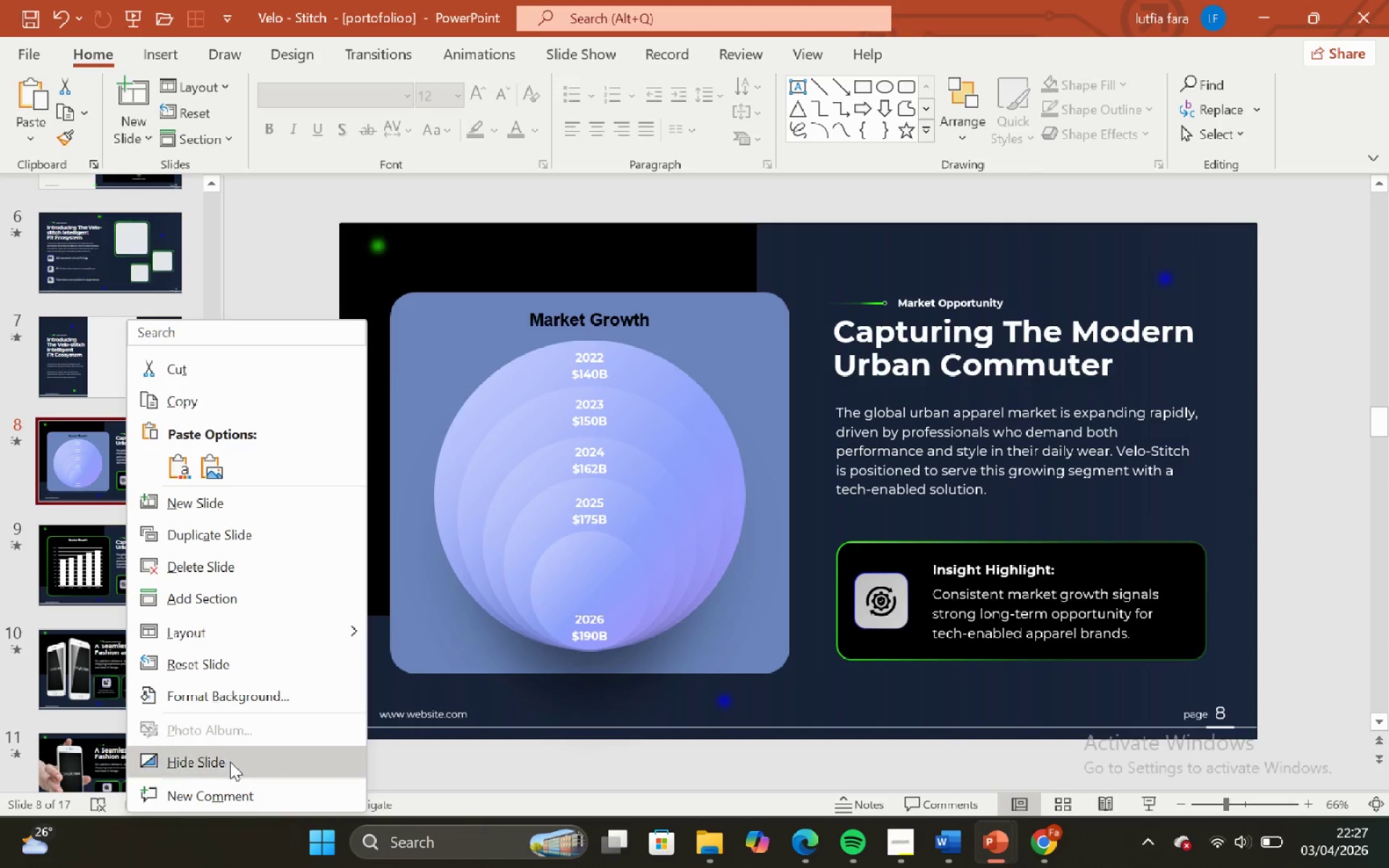 
left_click_drag(start_coordinate=[232, 774], to_coordinate=[232, 770])
 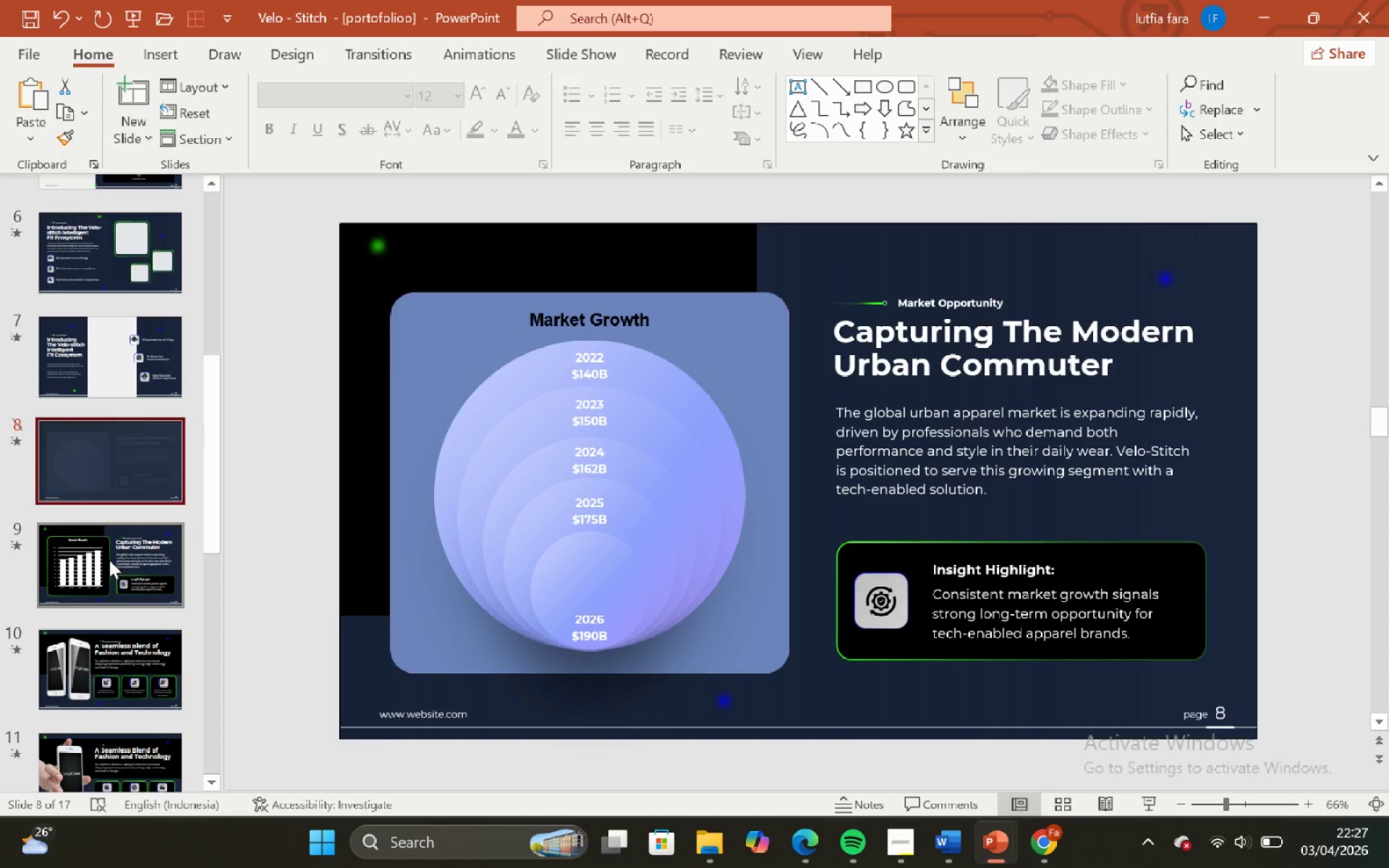 
left_click([109, 560])
 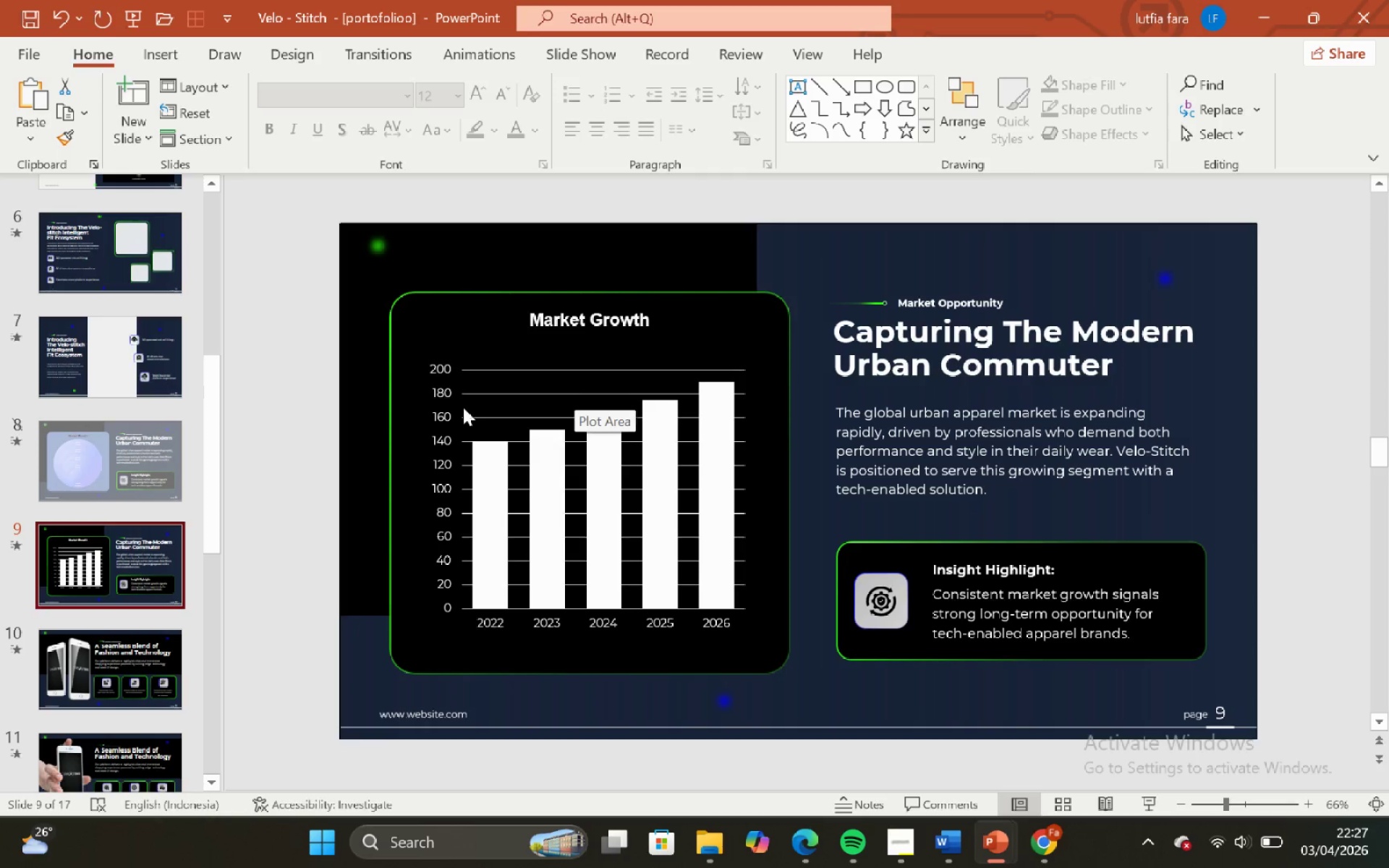 
scroll: coordinate [145, 558], scroll_direction: down, amount: 3.0
 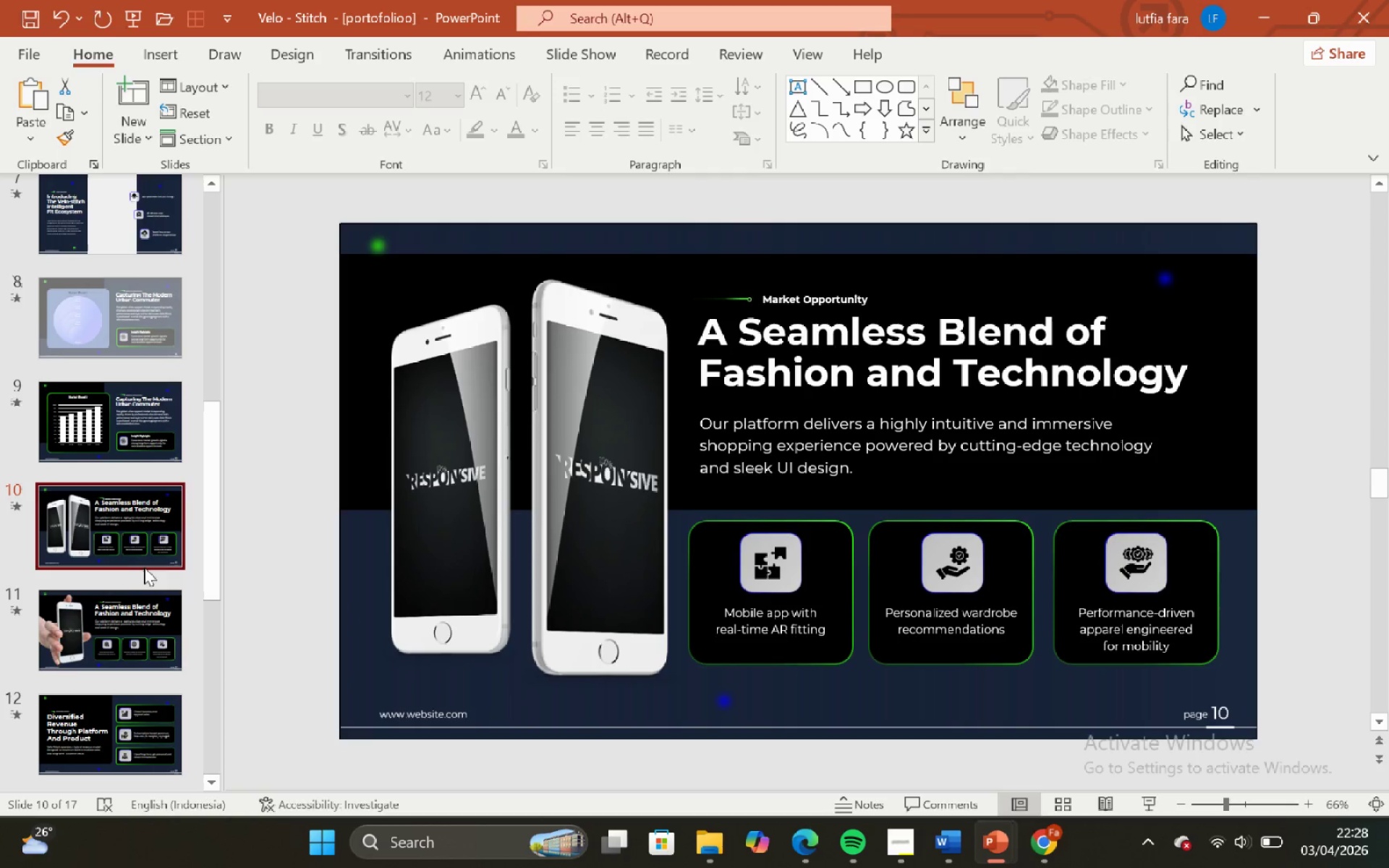 
left_click([145, 567])
 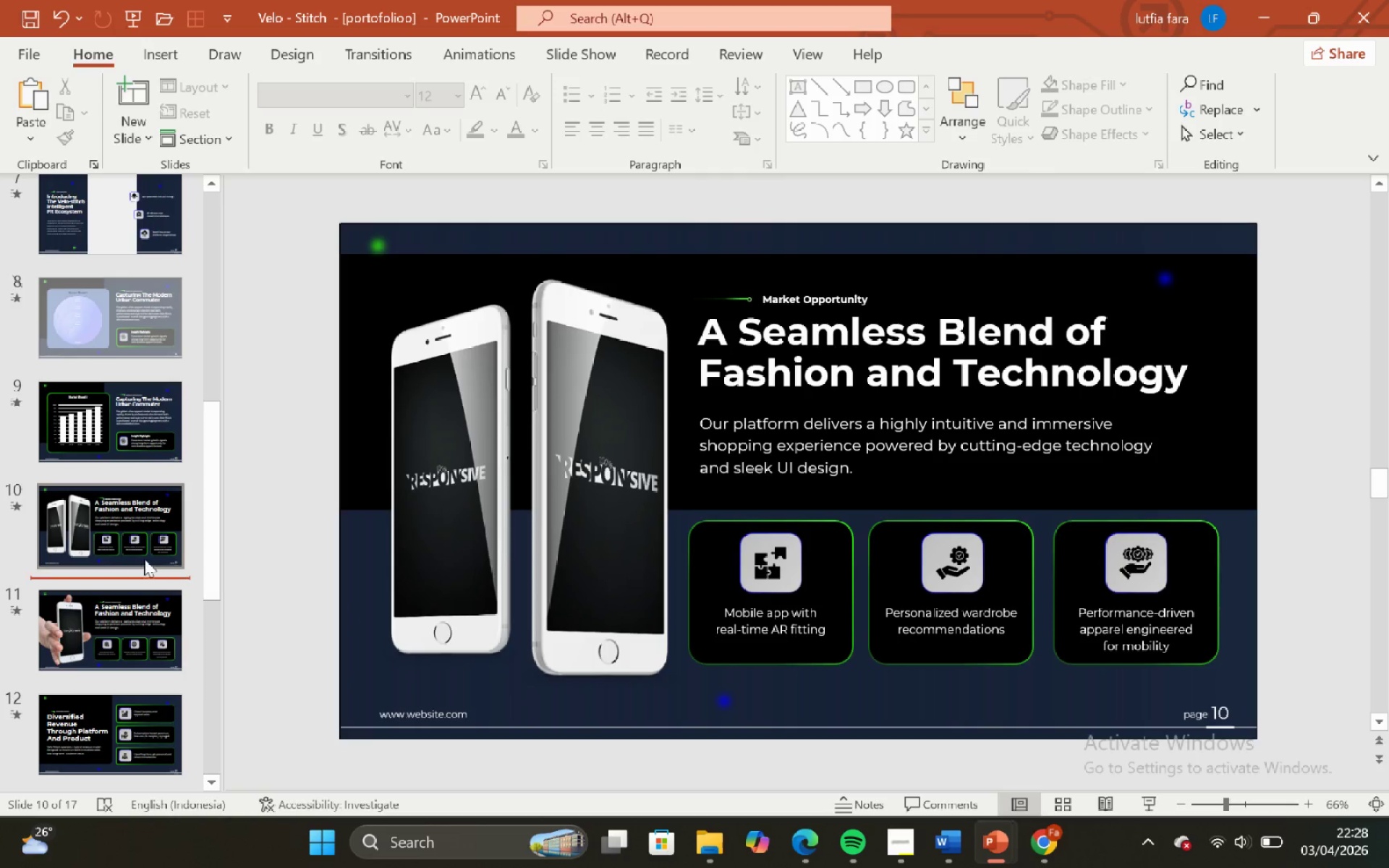 
scroll: coordinate [142, 555], scroll_direction: down, amount: 2.0
 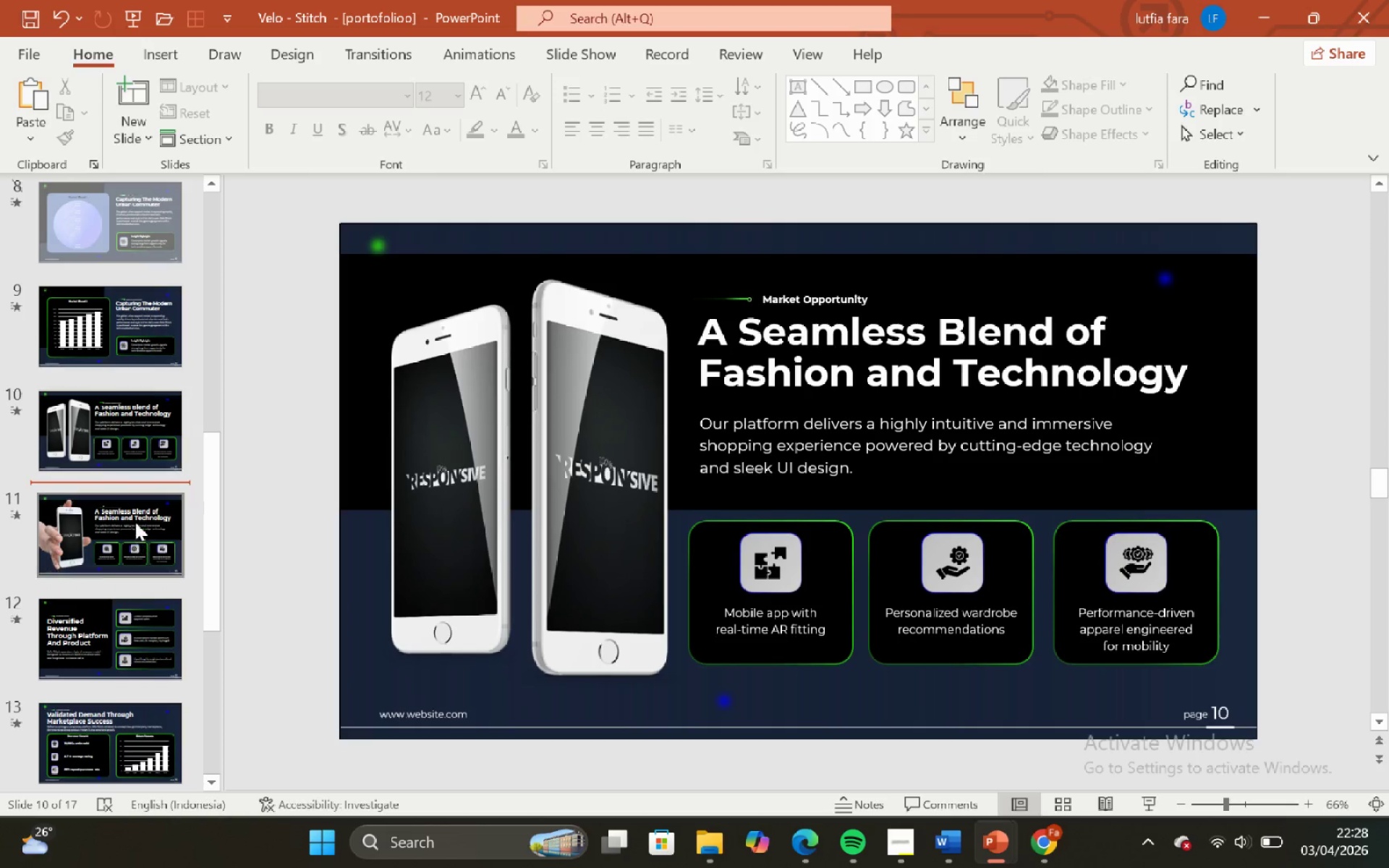 
left_click([135, 522])
 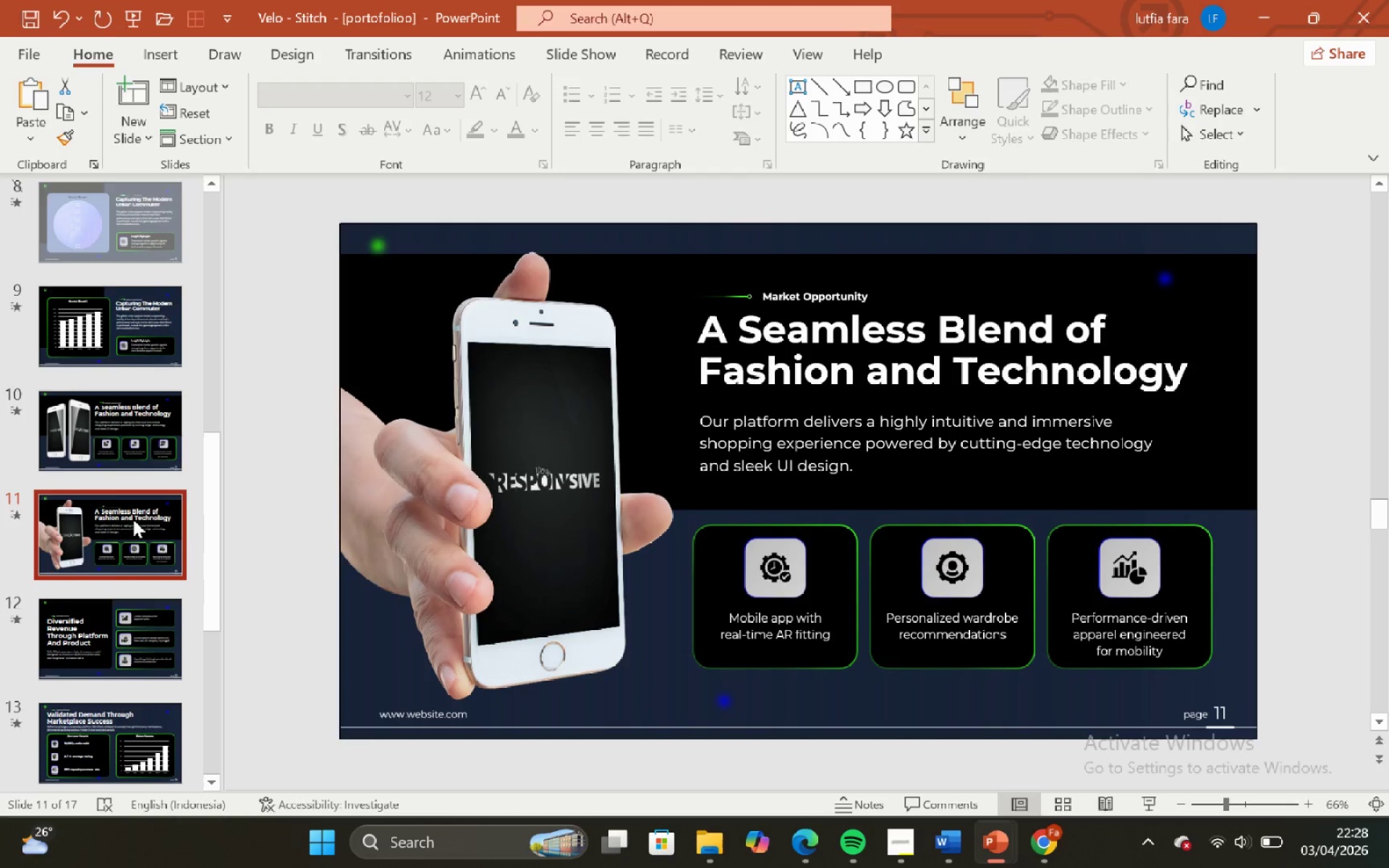 
left_click([133, 519])
 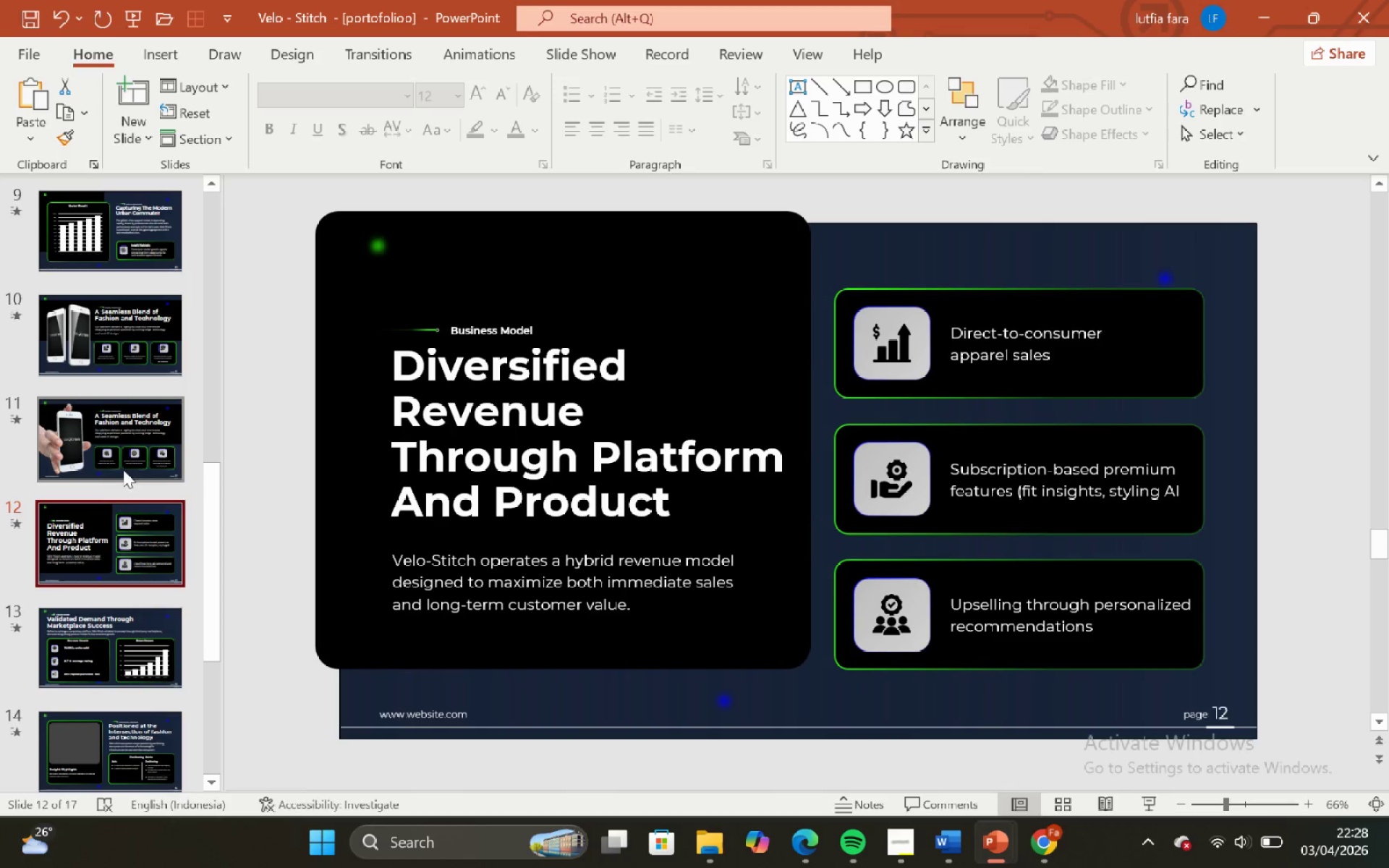 
scroll: coordinate [133, 519], scroll_direction: down, amount: 2.0
 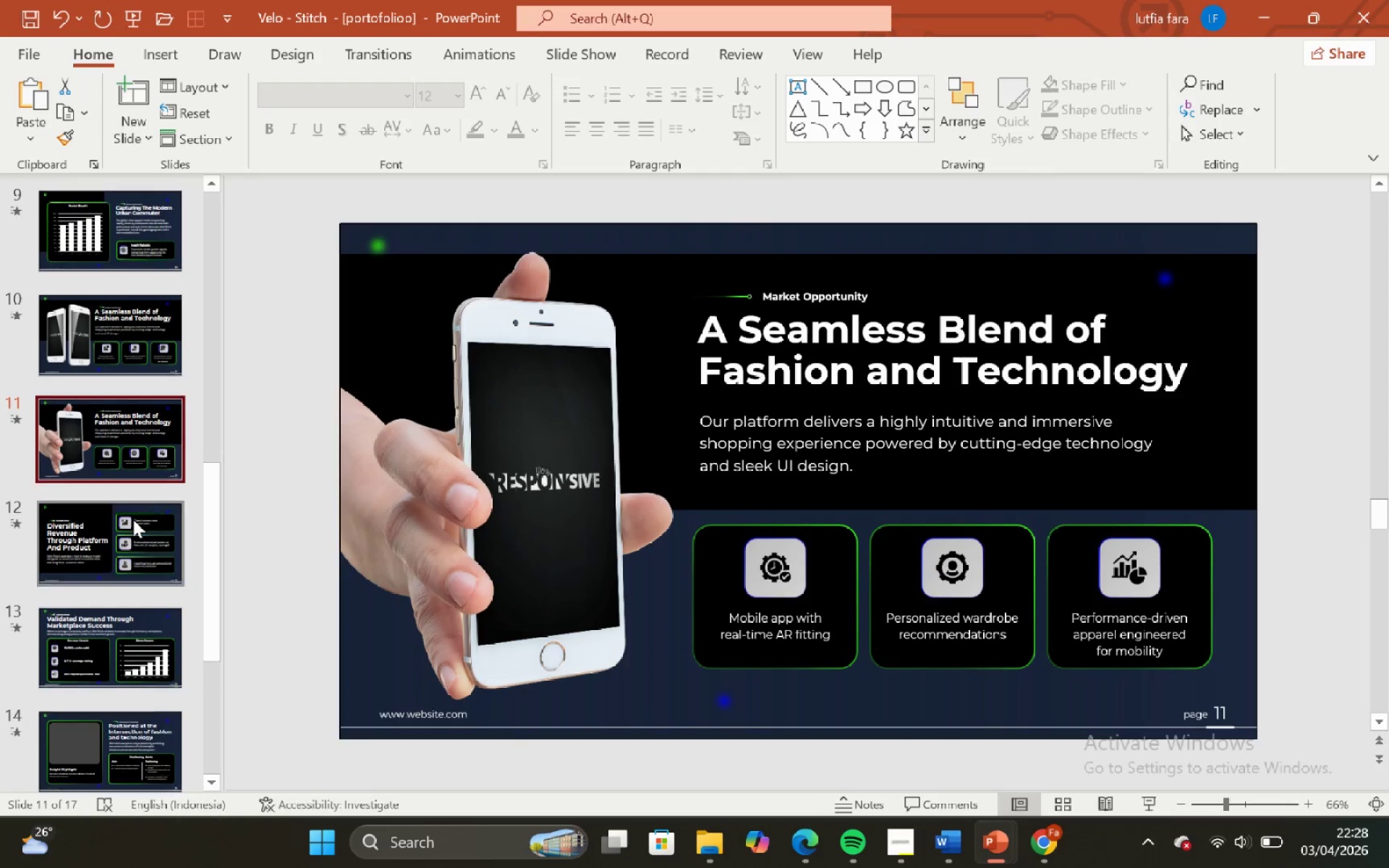 
left_click([120, 430])
 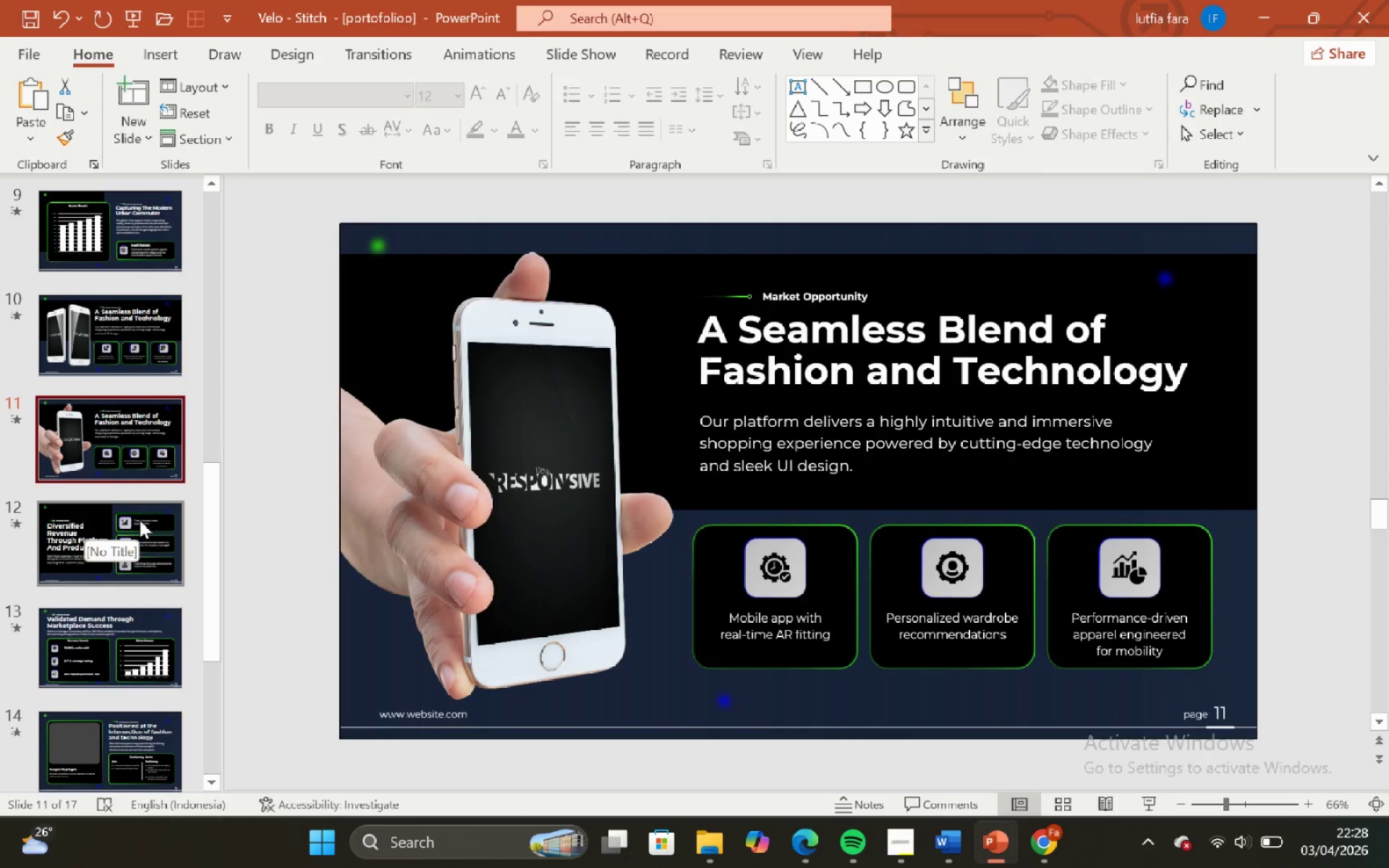 
left_click([140, 520])
 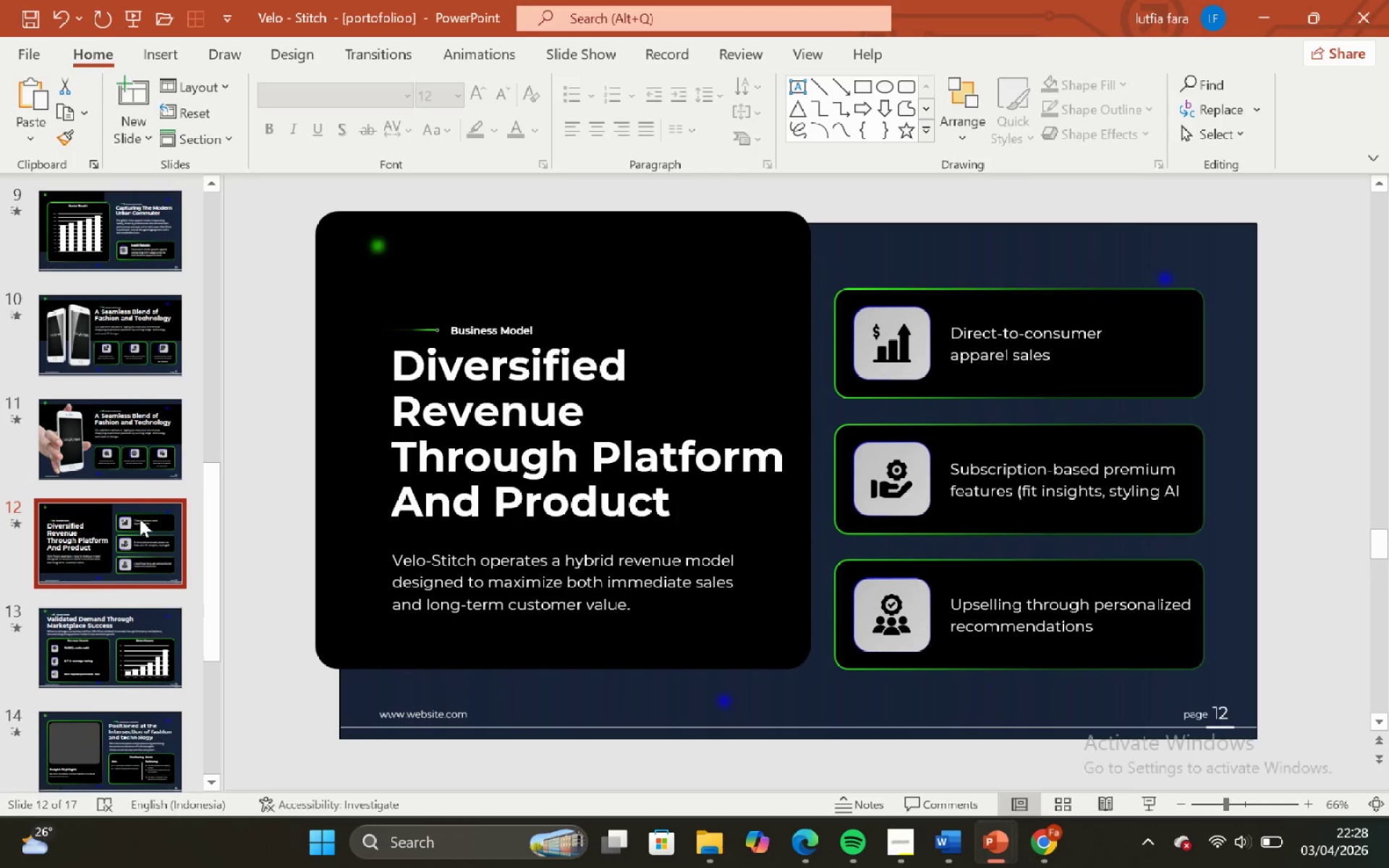 
left_click([140, 519])
 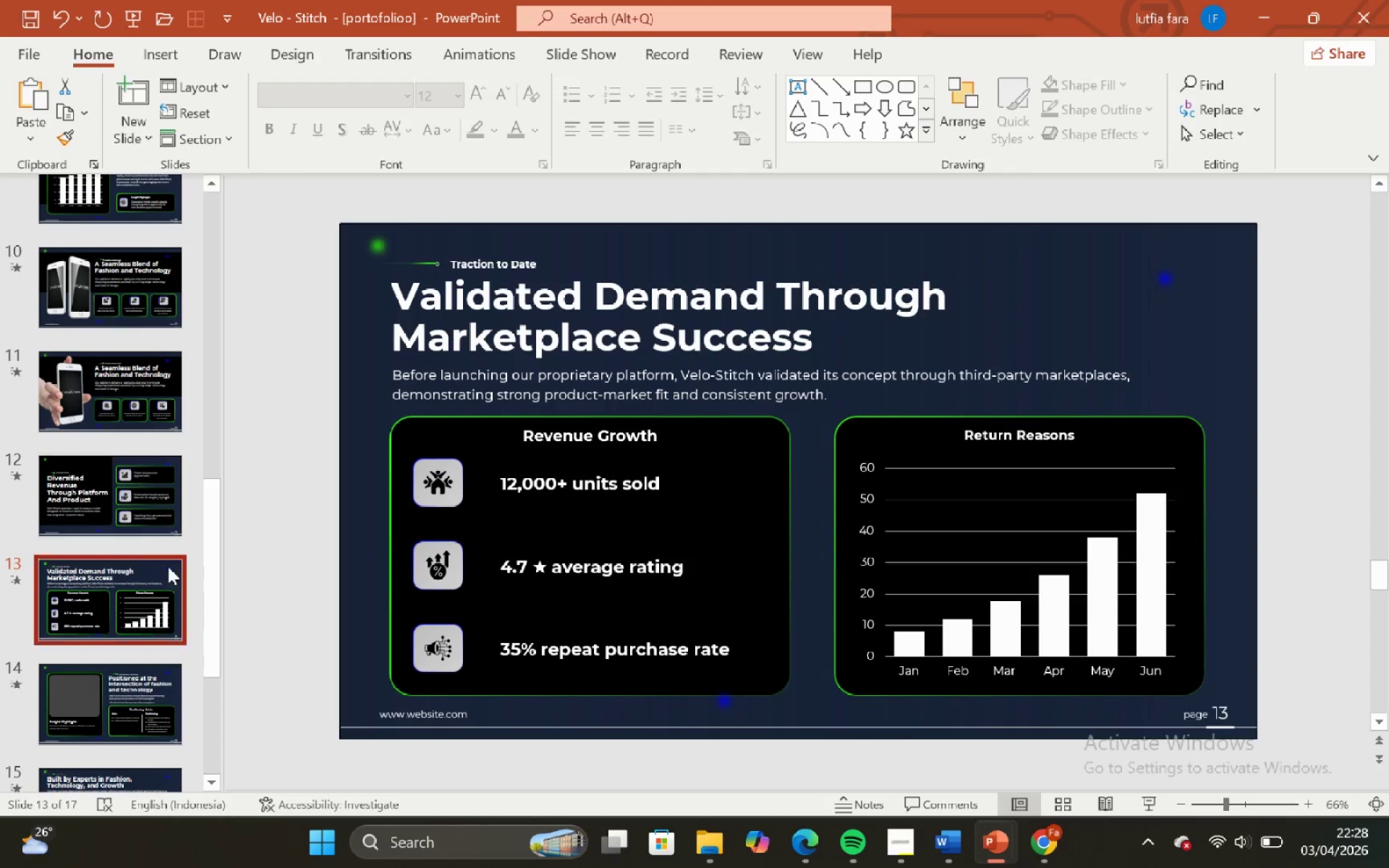 
scroll: coordinate [129, 618], scroll_direction: down, amount: 3.0
 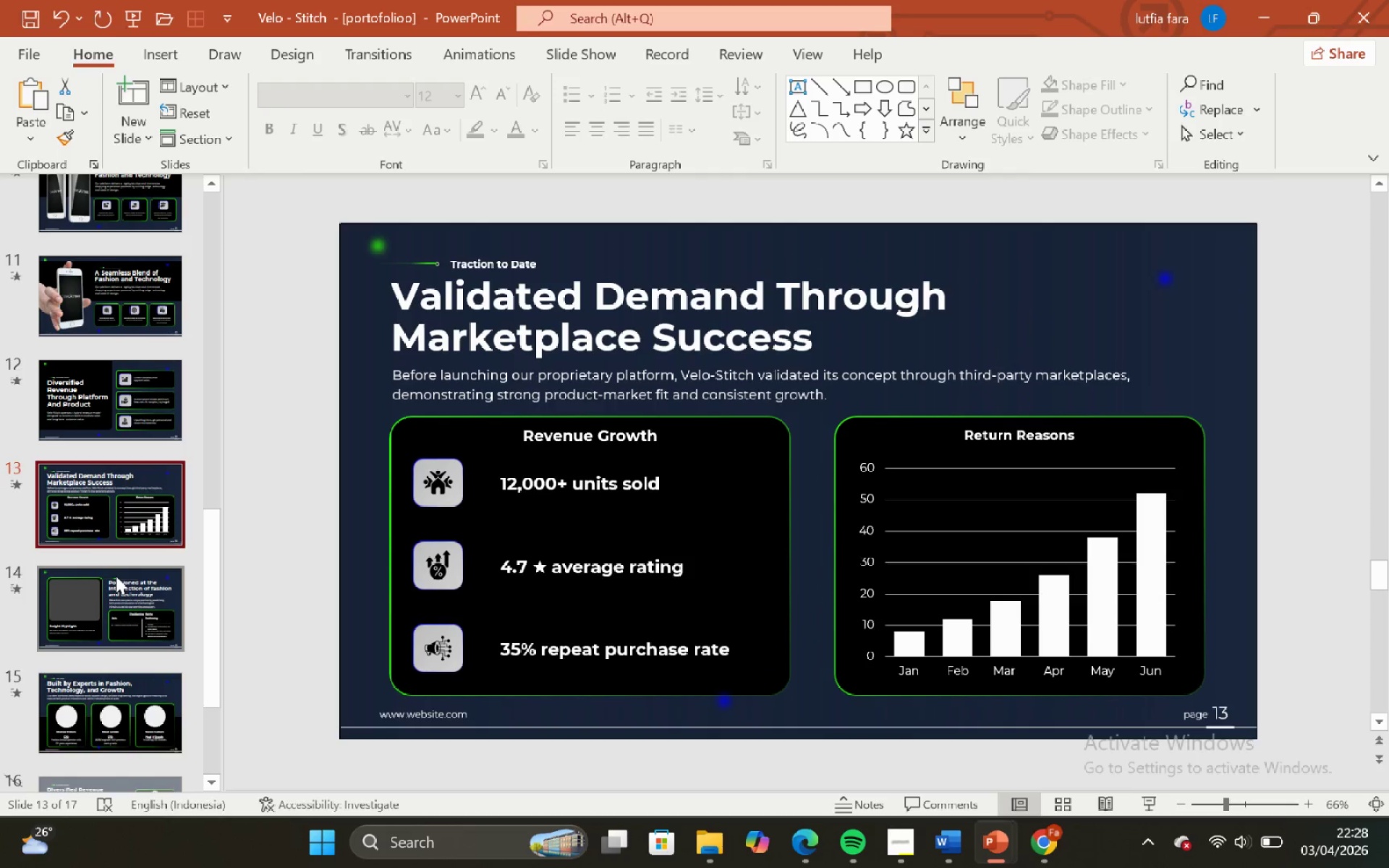 
left_click([116, 576])
 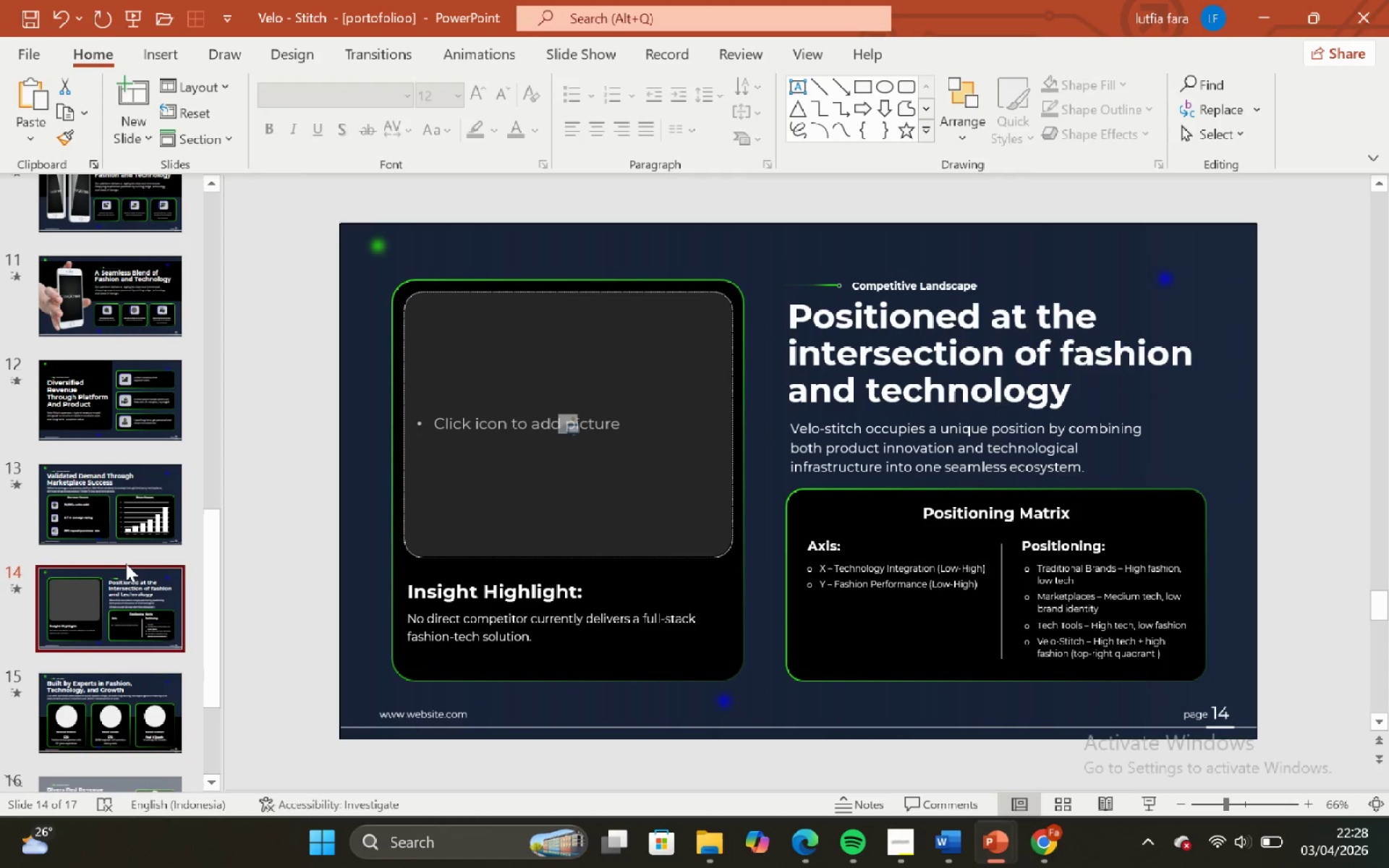 
scroll: coordinate [112, 558], scroll_direction: down, amount: 3.0
 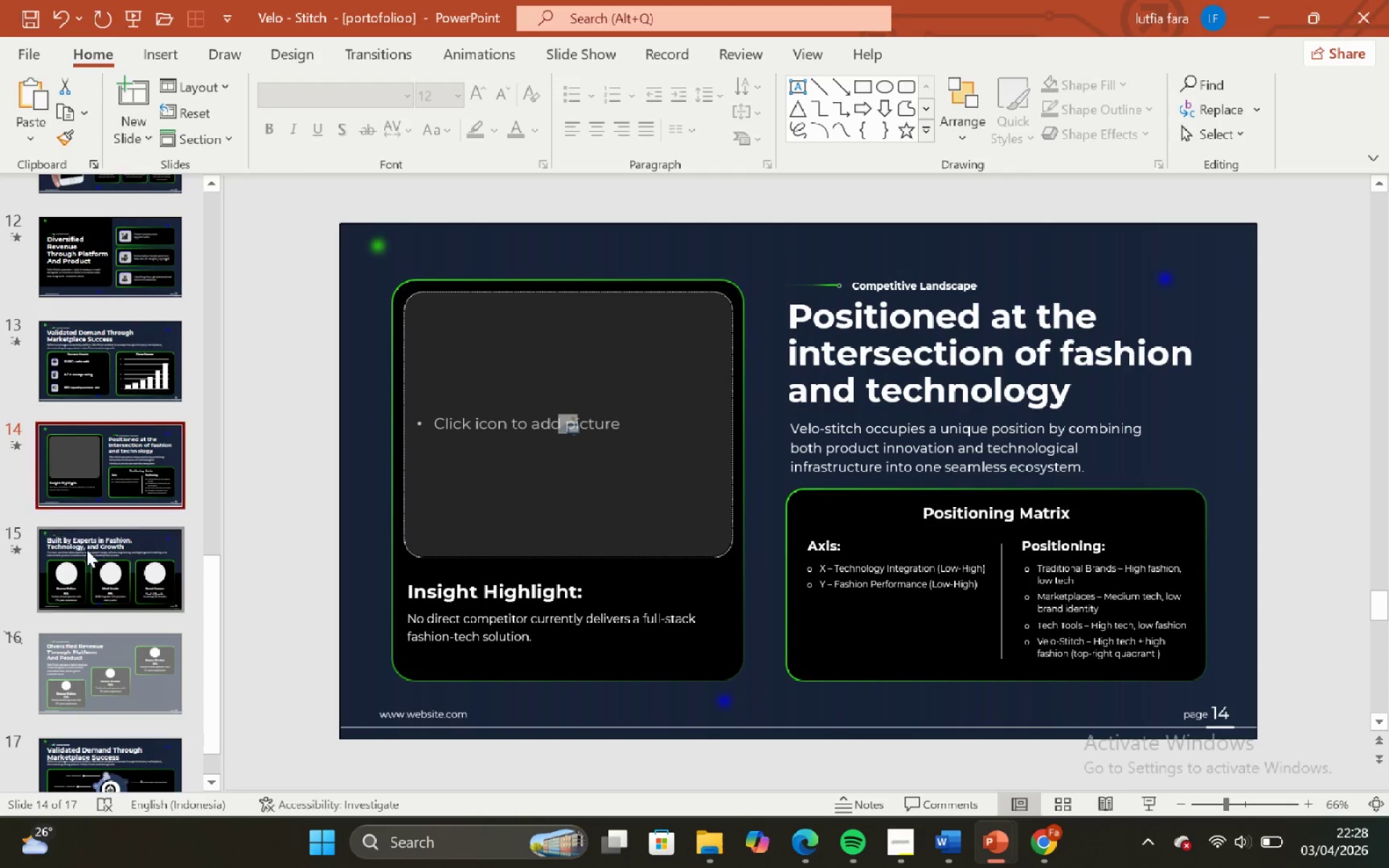 
left_click([92, 568])
 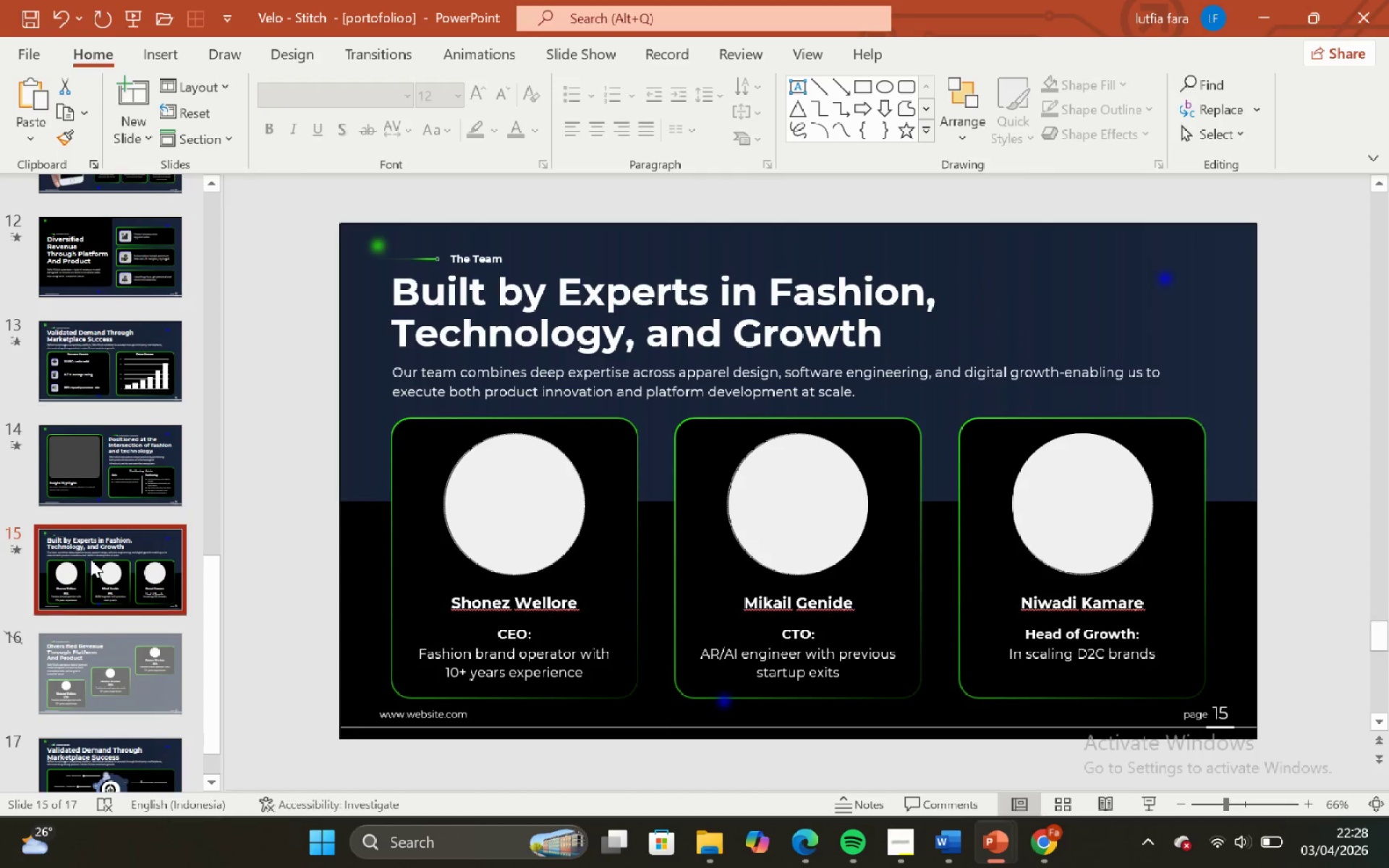 
scroll: coordinate [87, 550], scroll_direction: down, amount: 5.0
 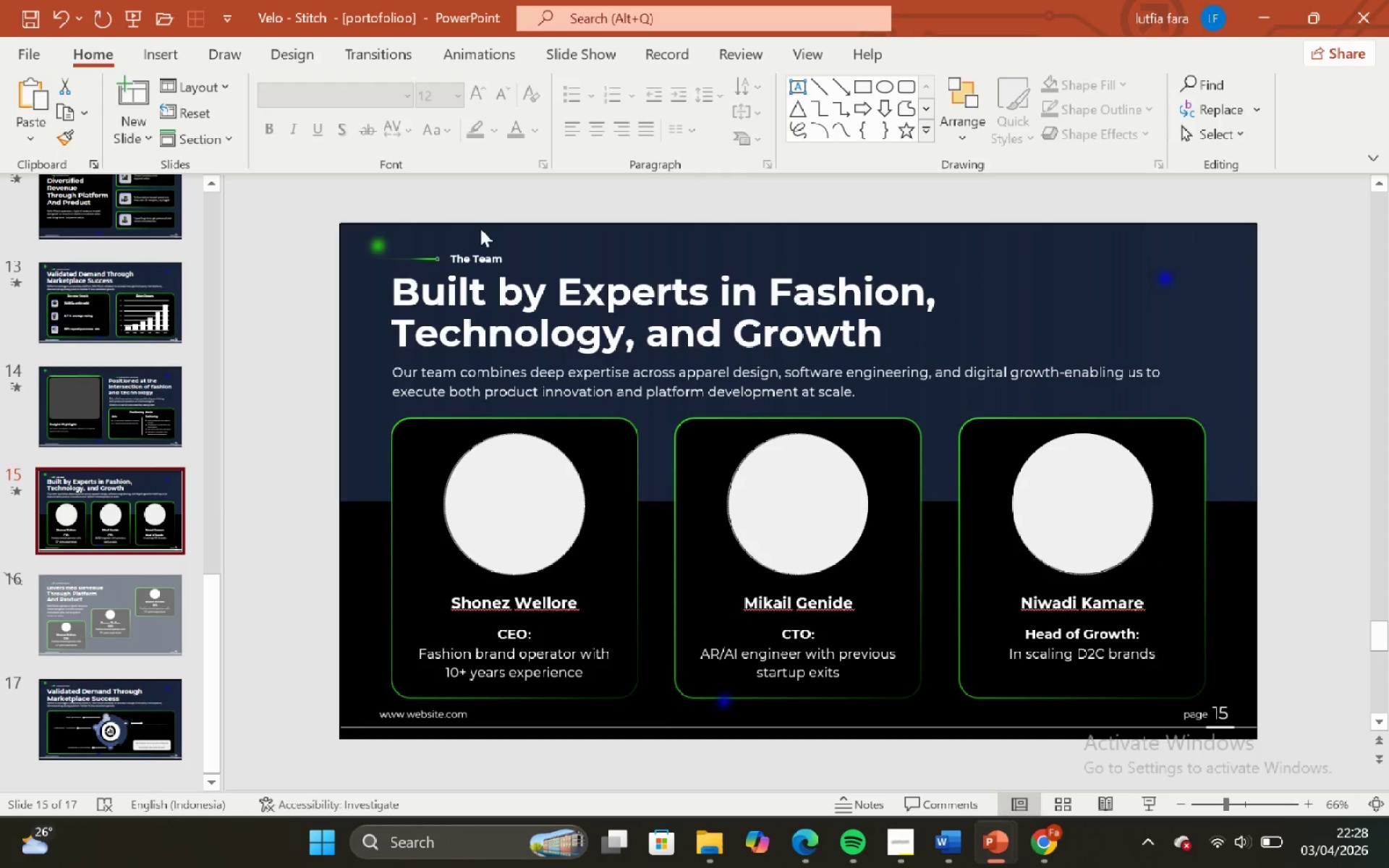 
left_click([471, 259])
 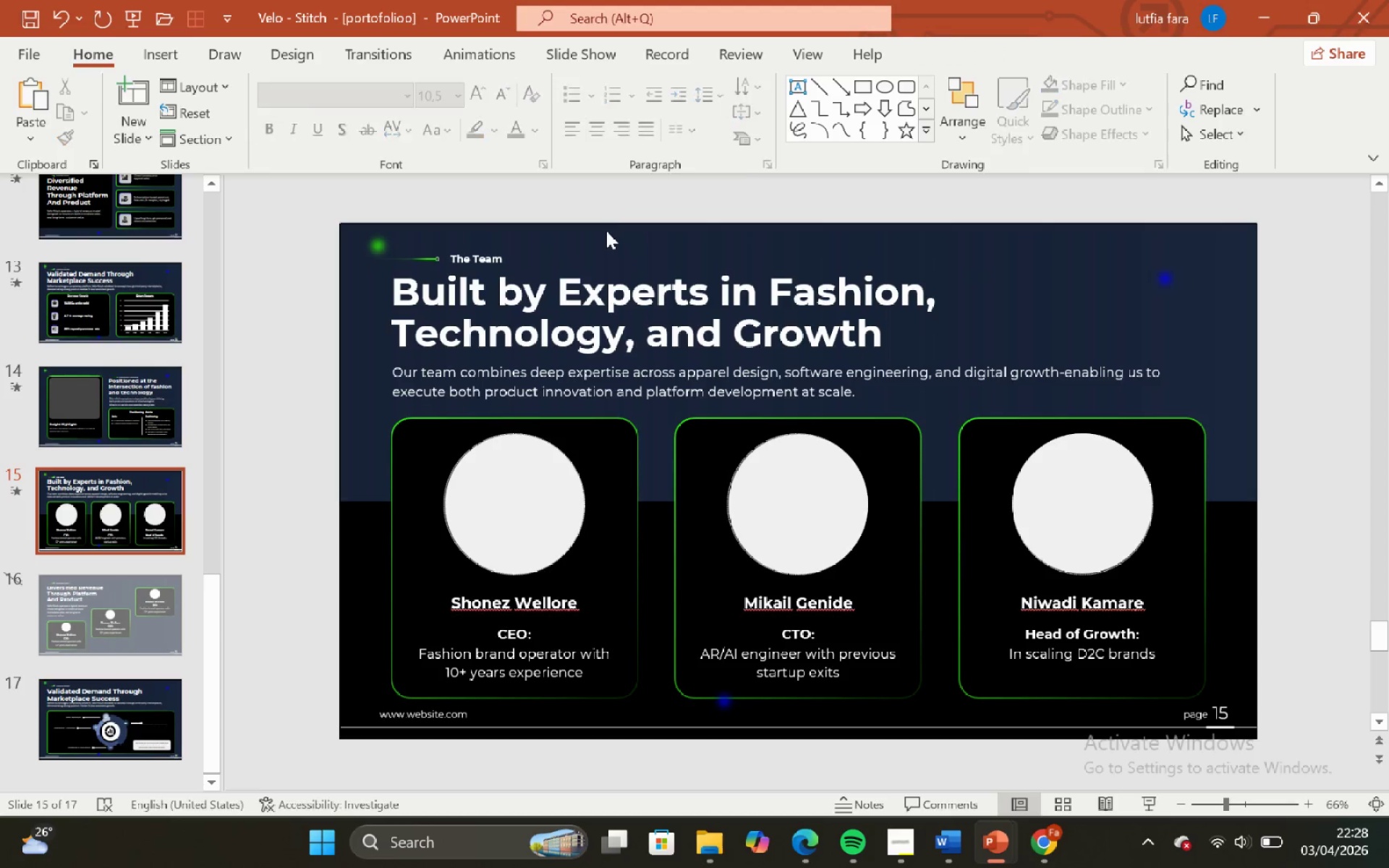 
double_click([600, 248])
 